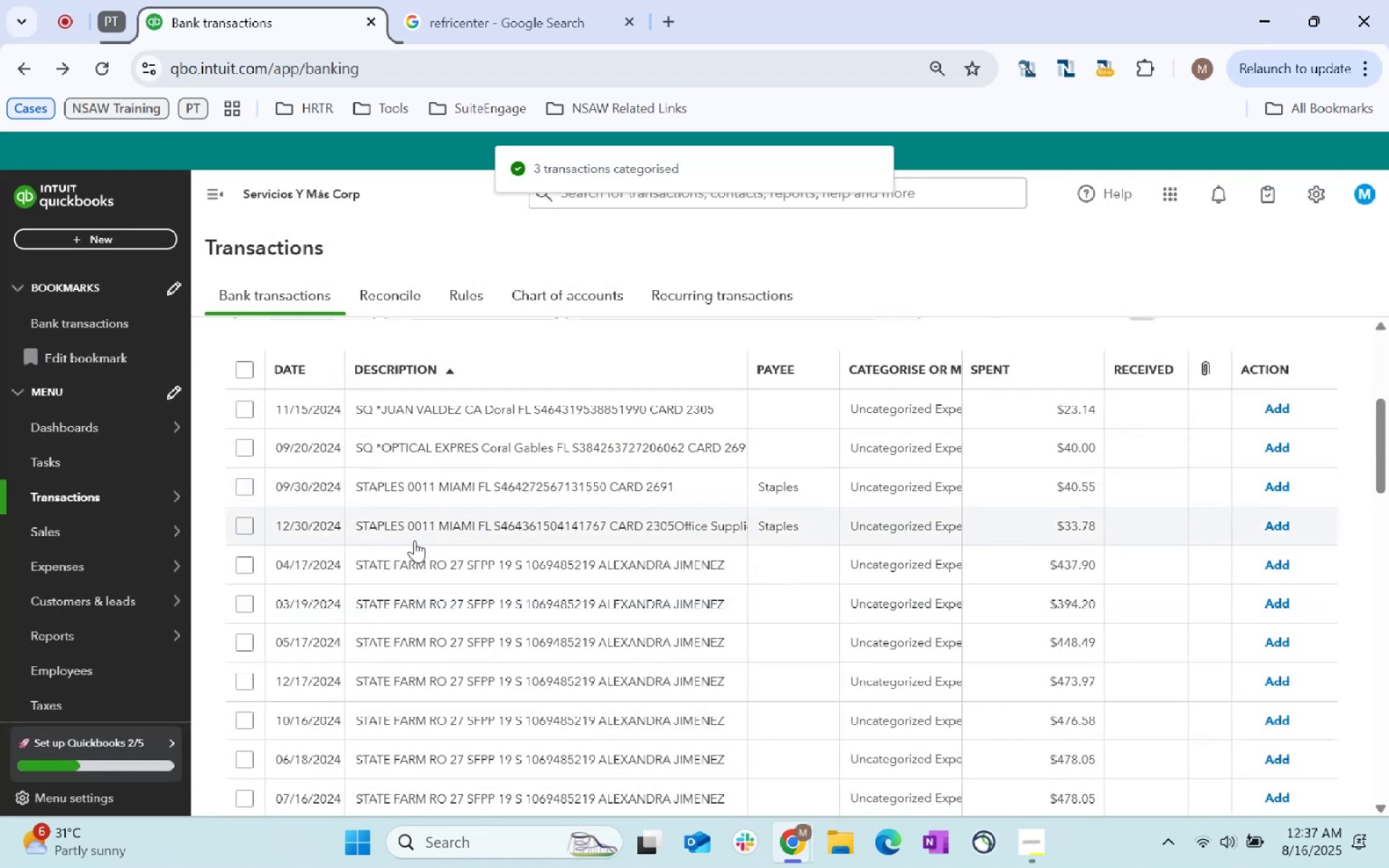 
wait(8.17)
 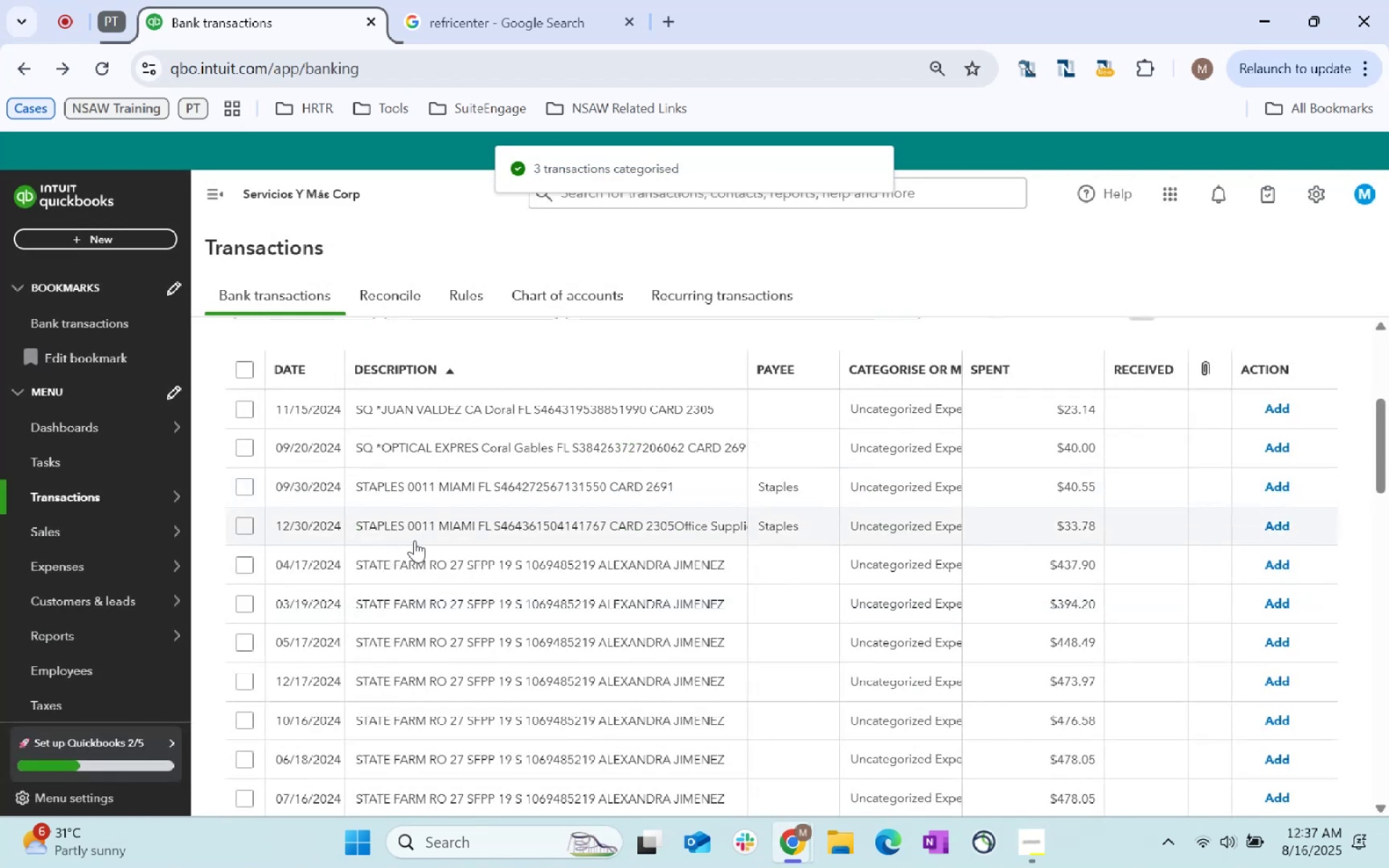 
left_click([419, 412])
 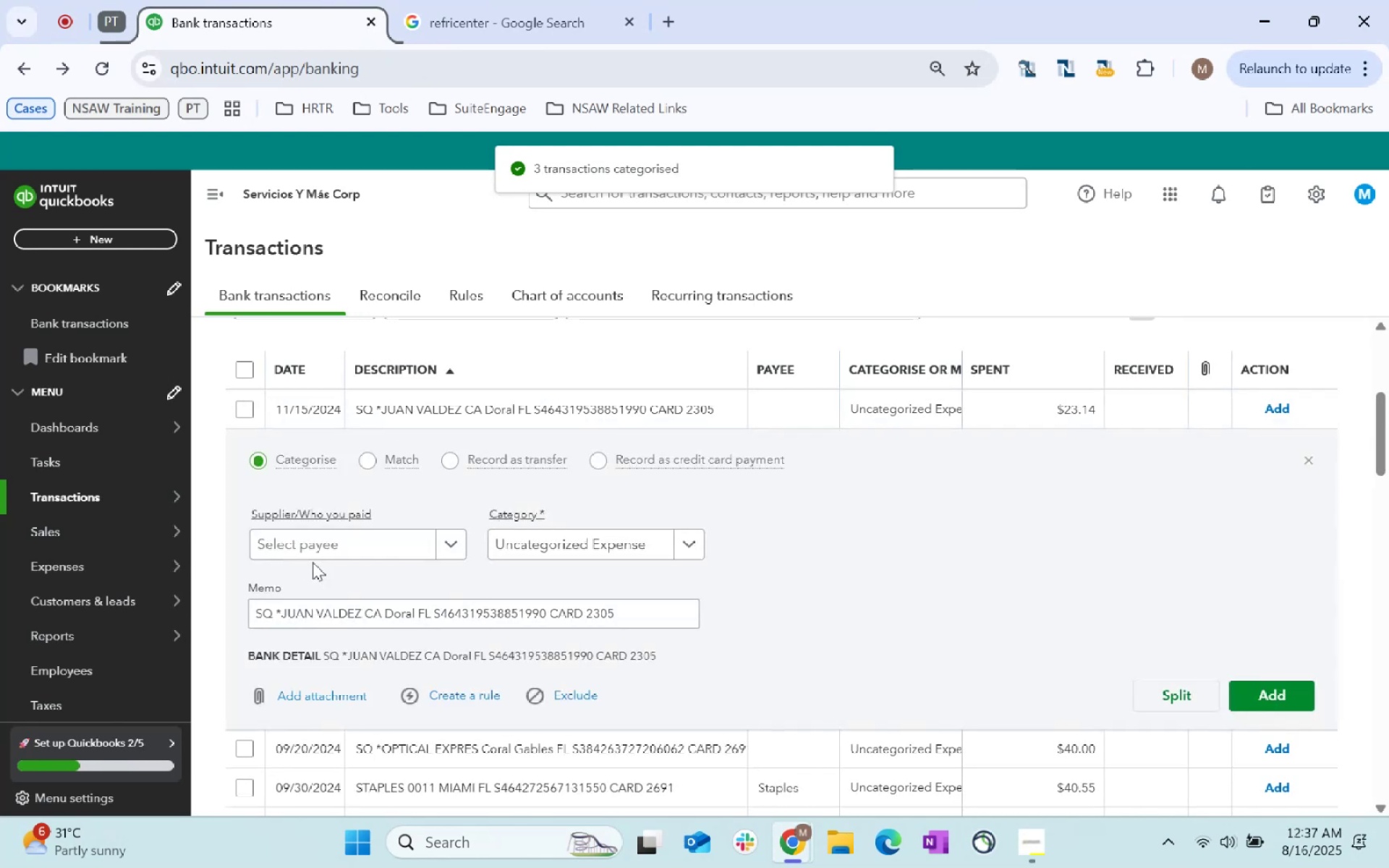 
left_click([326, 550])
 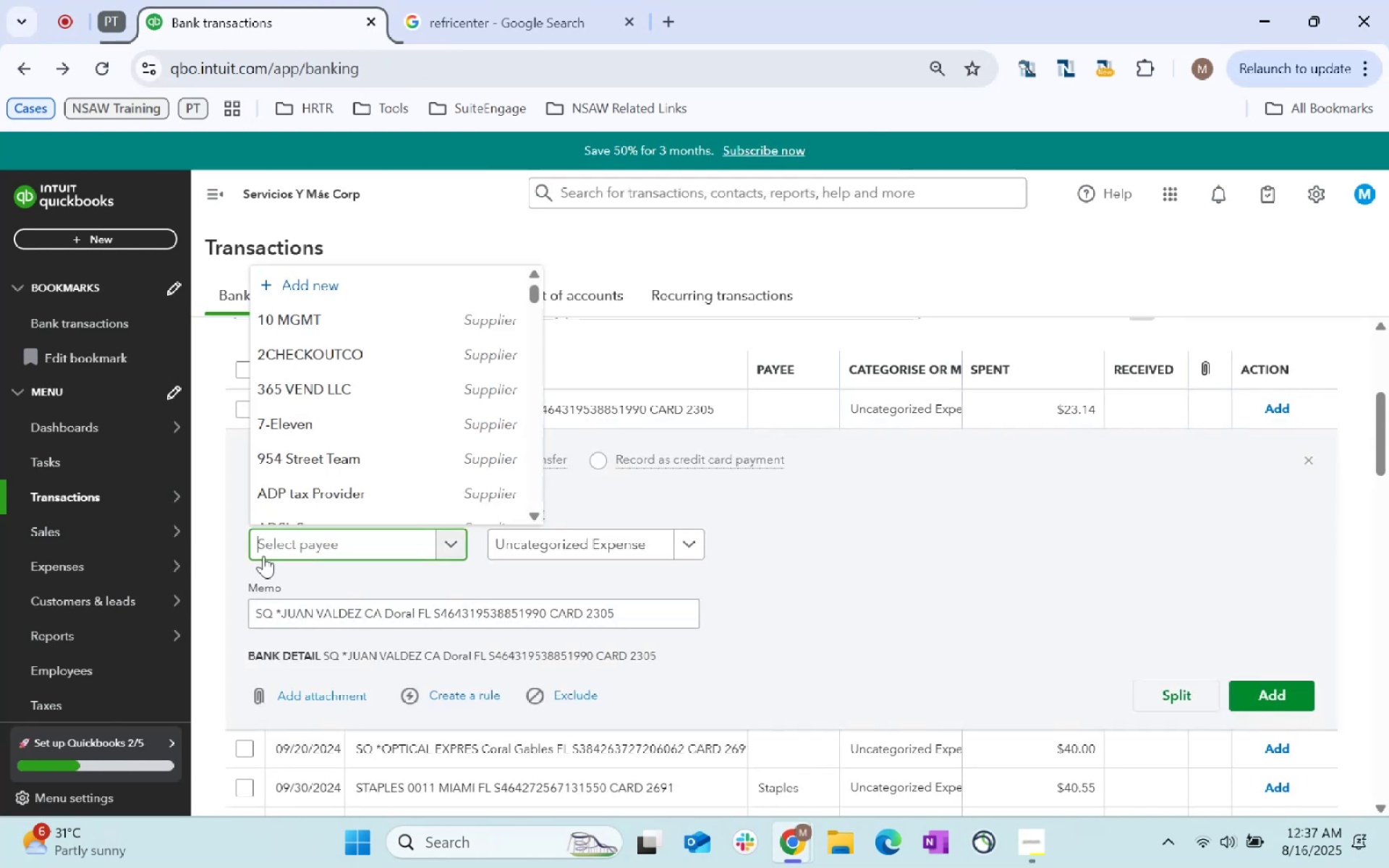 
type(Juan De)
key(Backspace)
key(Backspace)
type(Valdez)
key(Tab)
type(professional)
 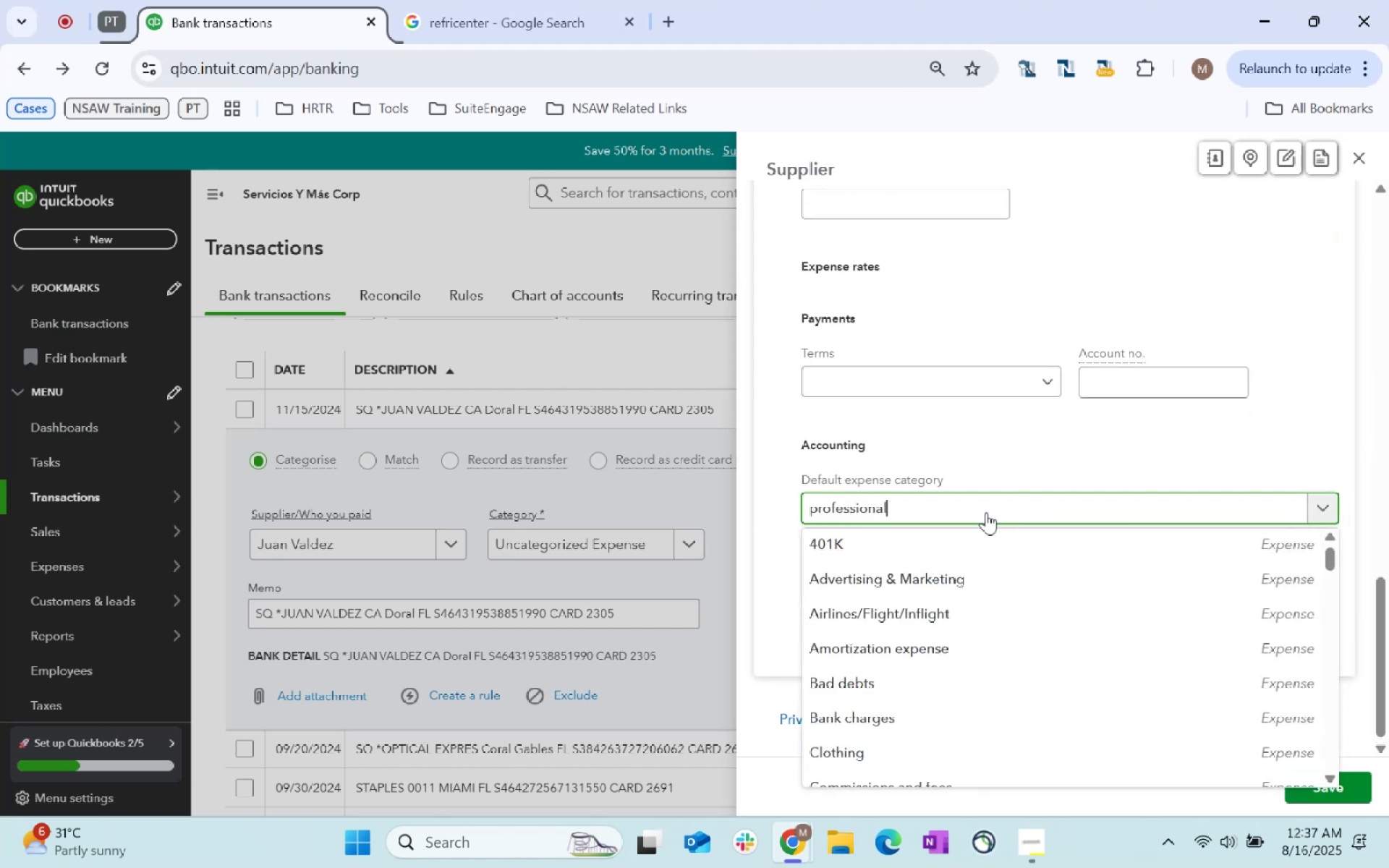 
scroll: coordinate [974, 516], scroll_direction: down, amount: 49.0
 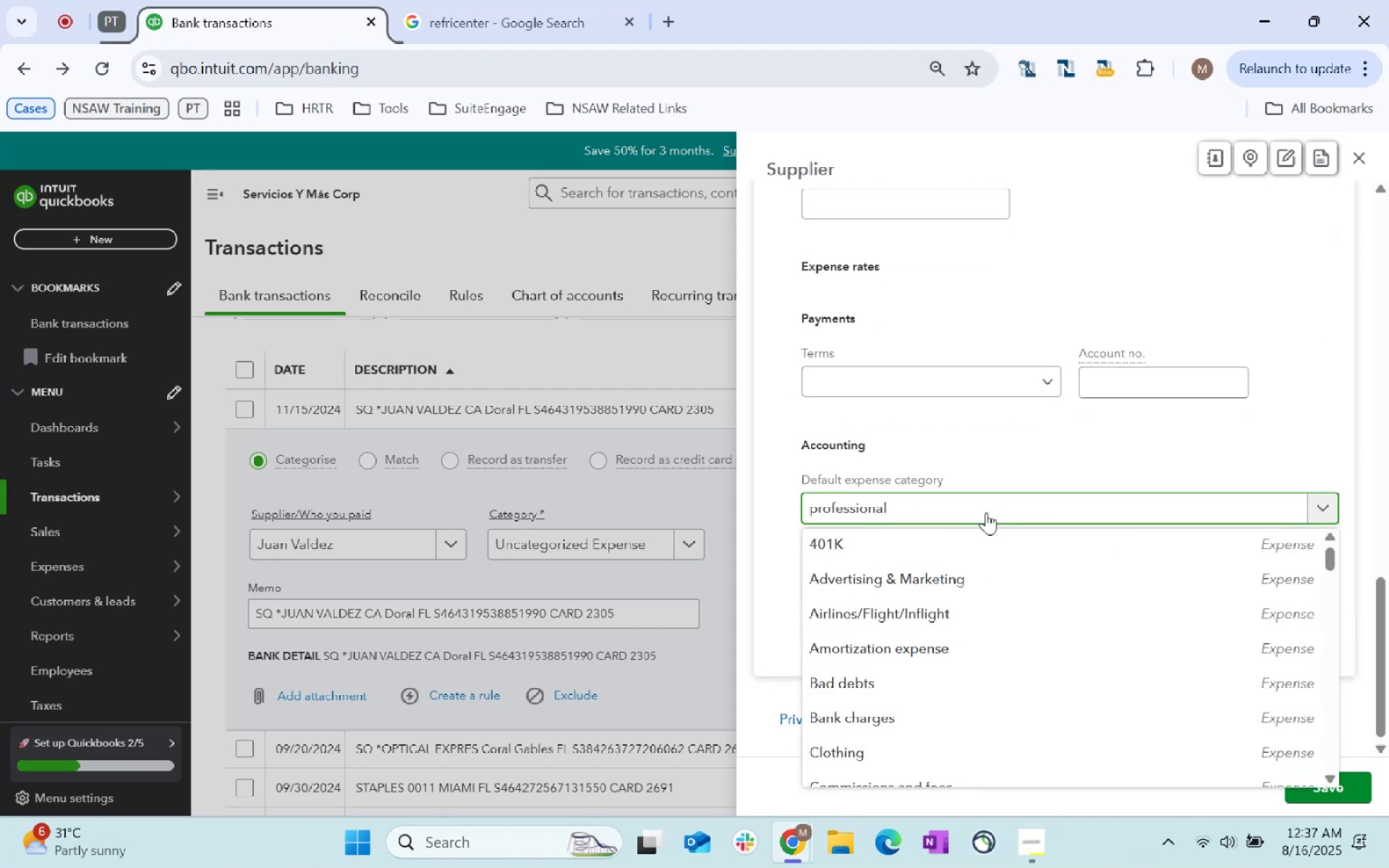 
left_click([1002, 689])
 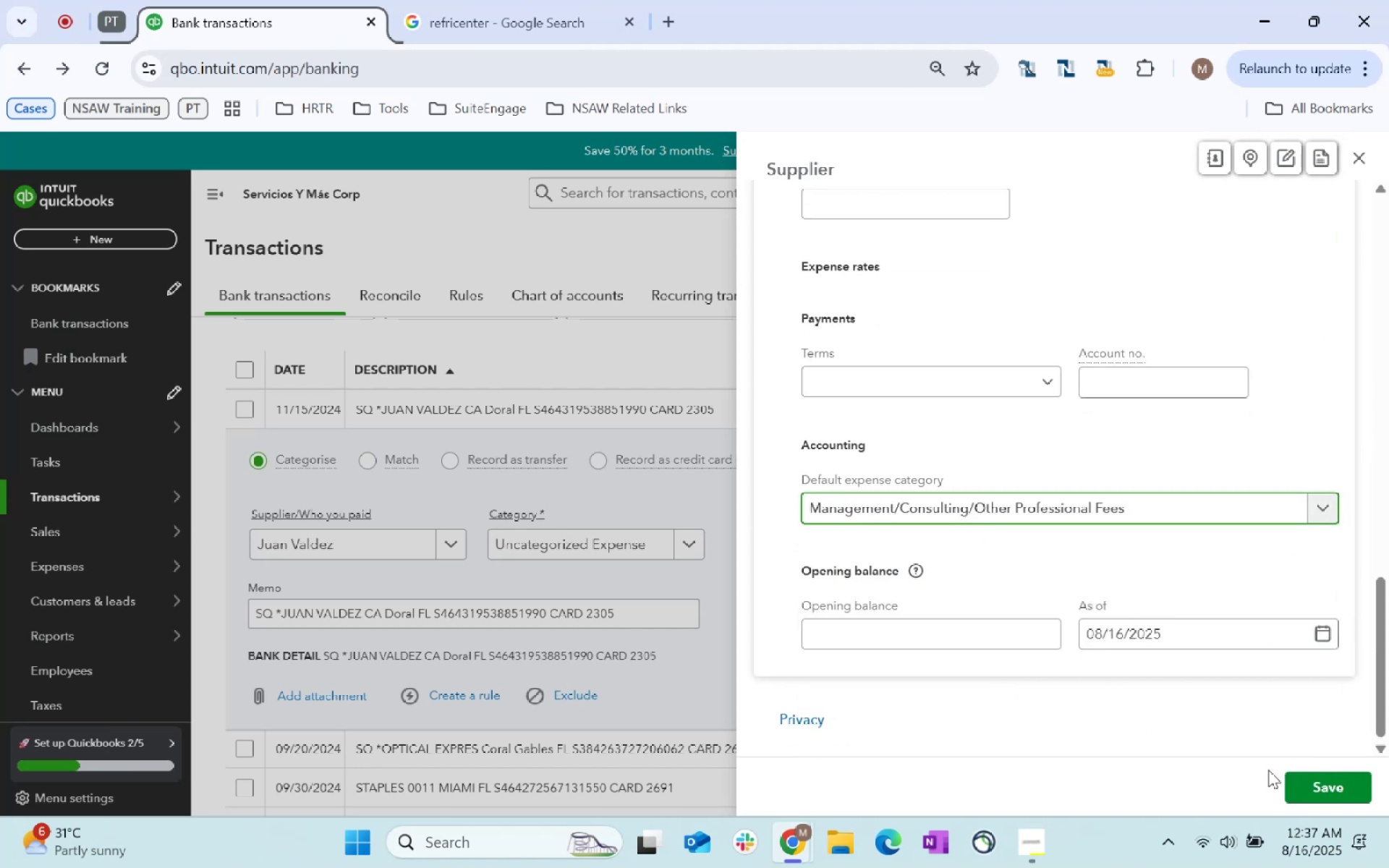 
left_click([1344, 778])
 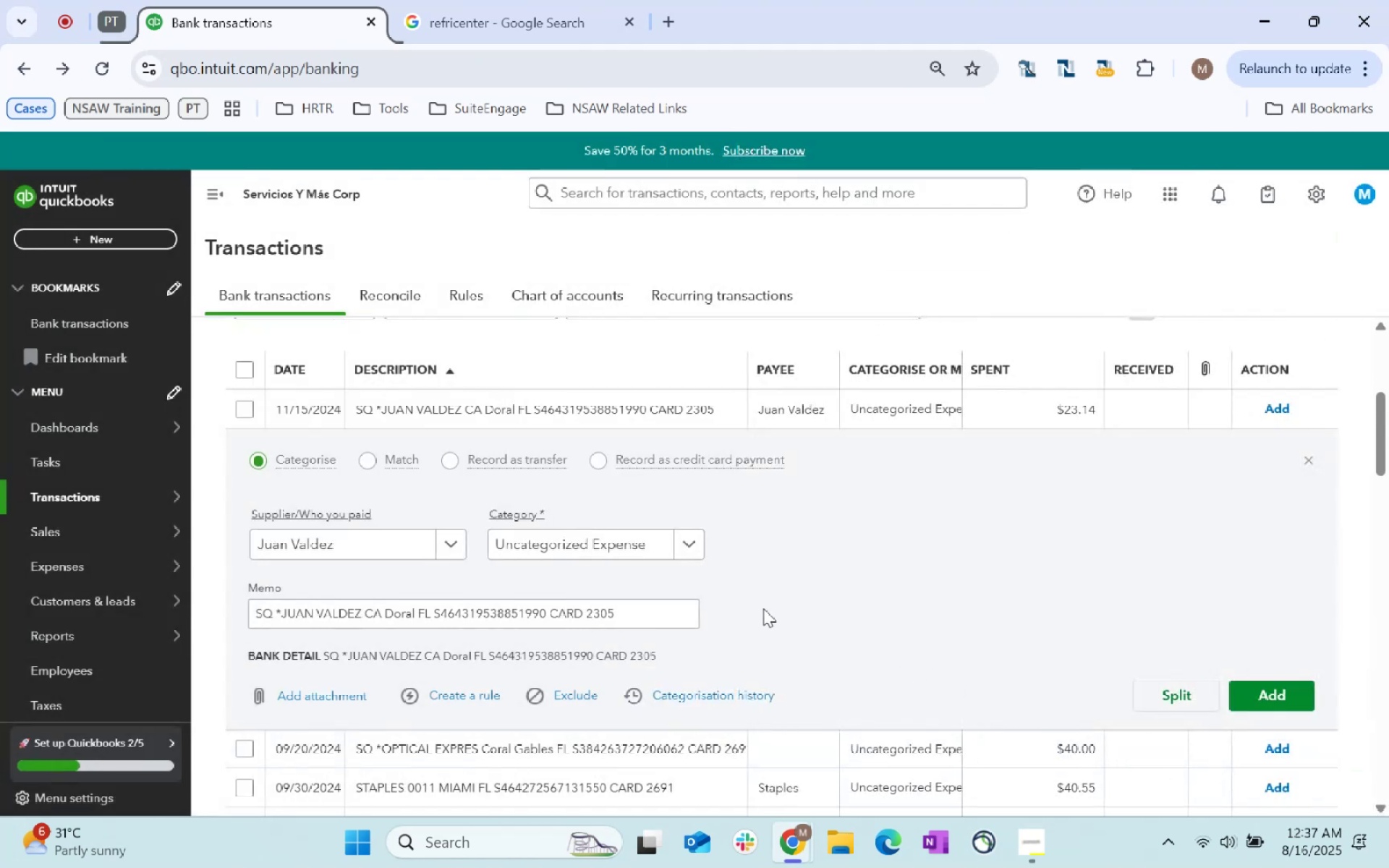 
left_click([574, 542])
 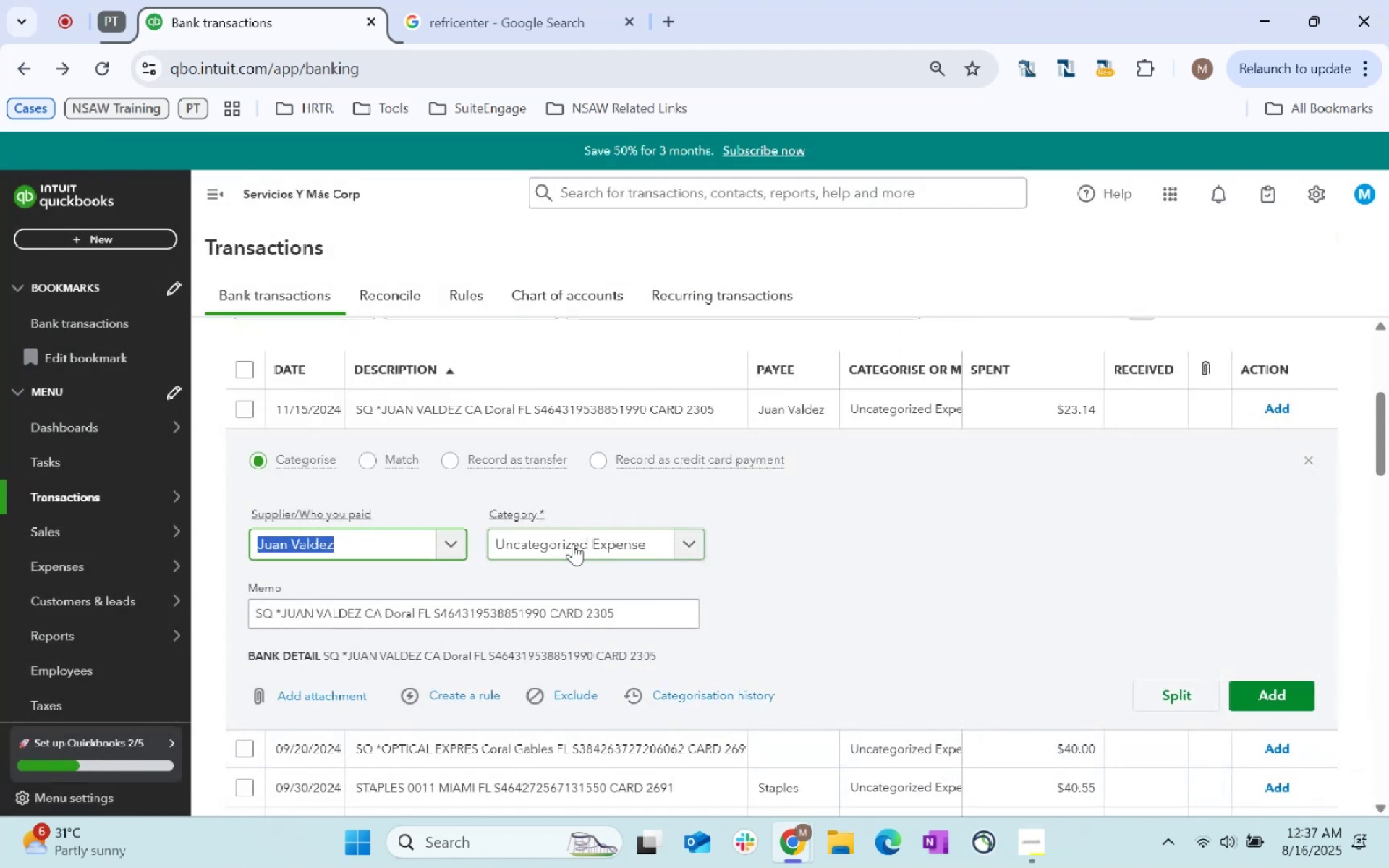 
key(Tab)
type(professional)
 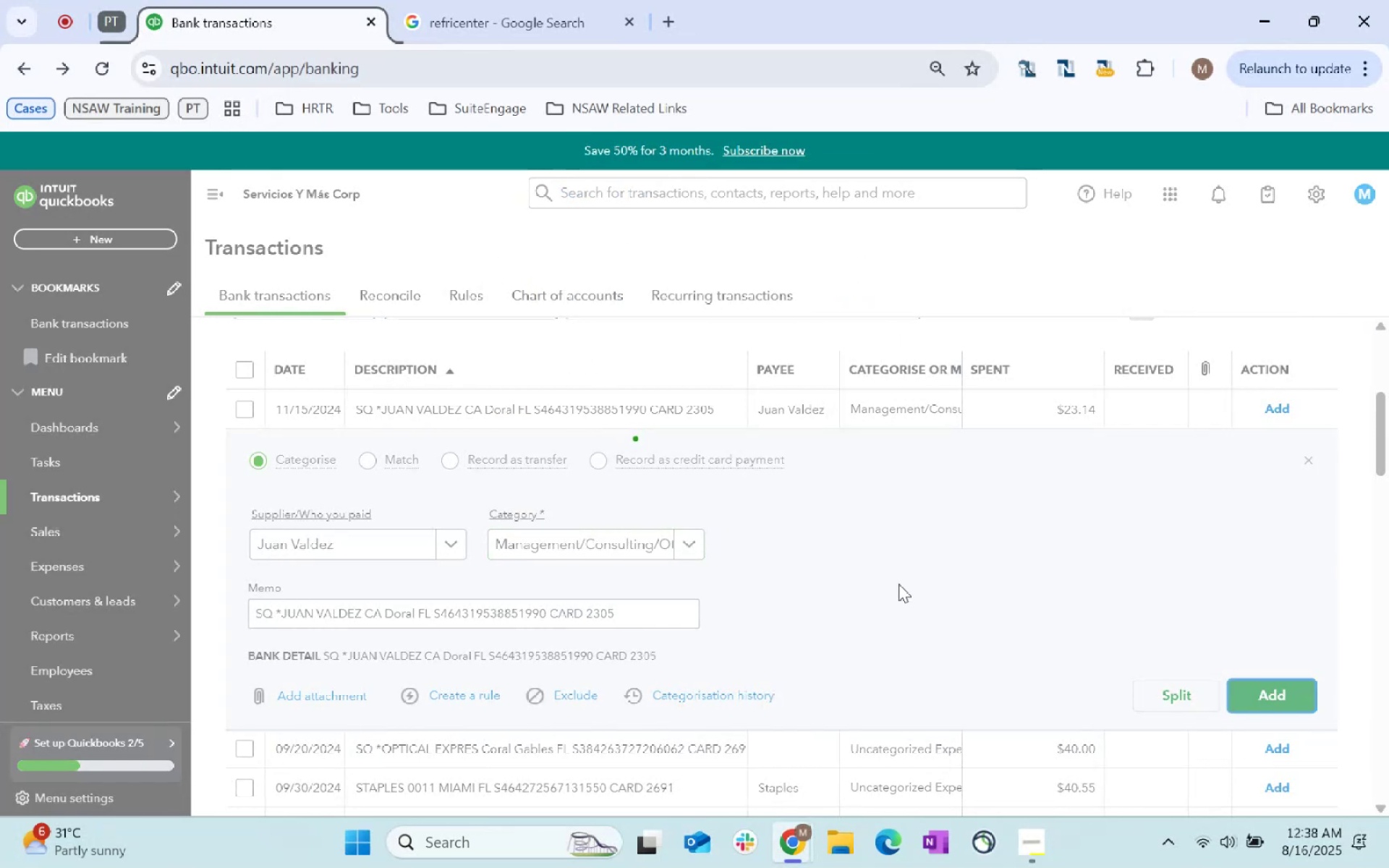 
wait(9.09)
 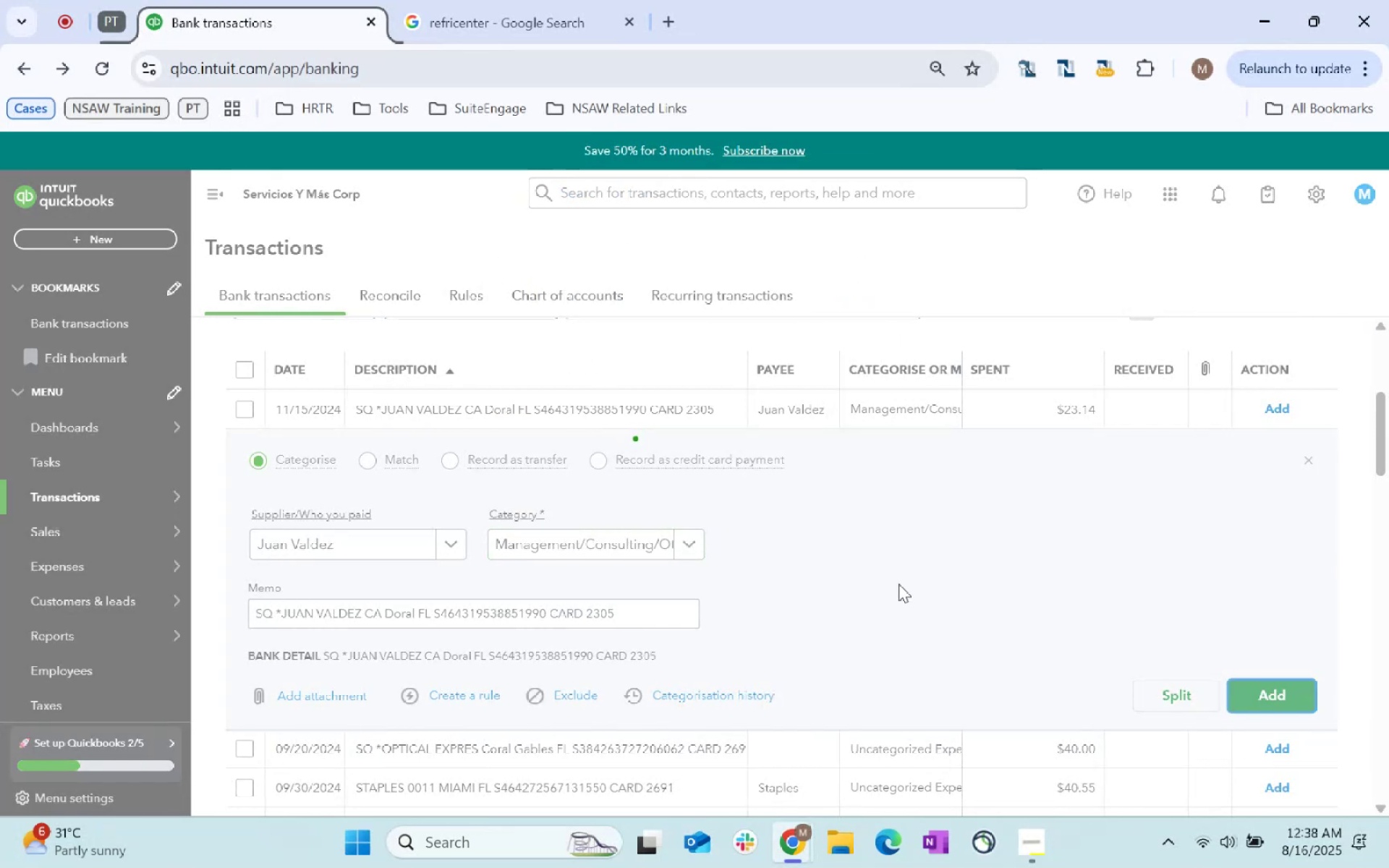 
left_click([533, 429])
 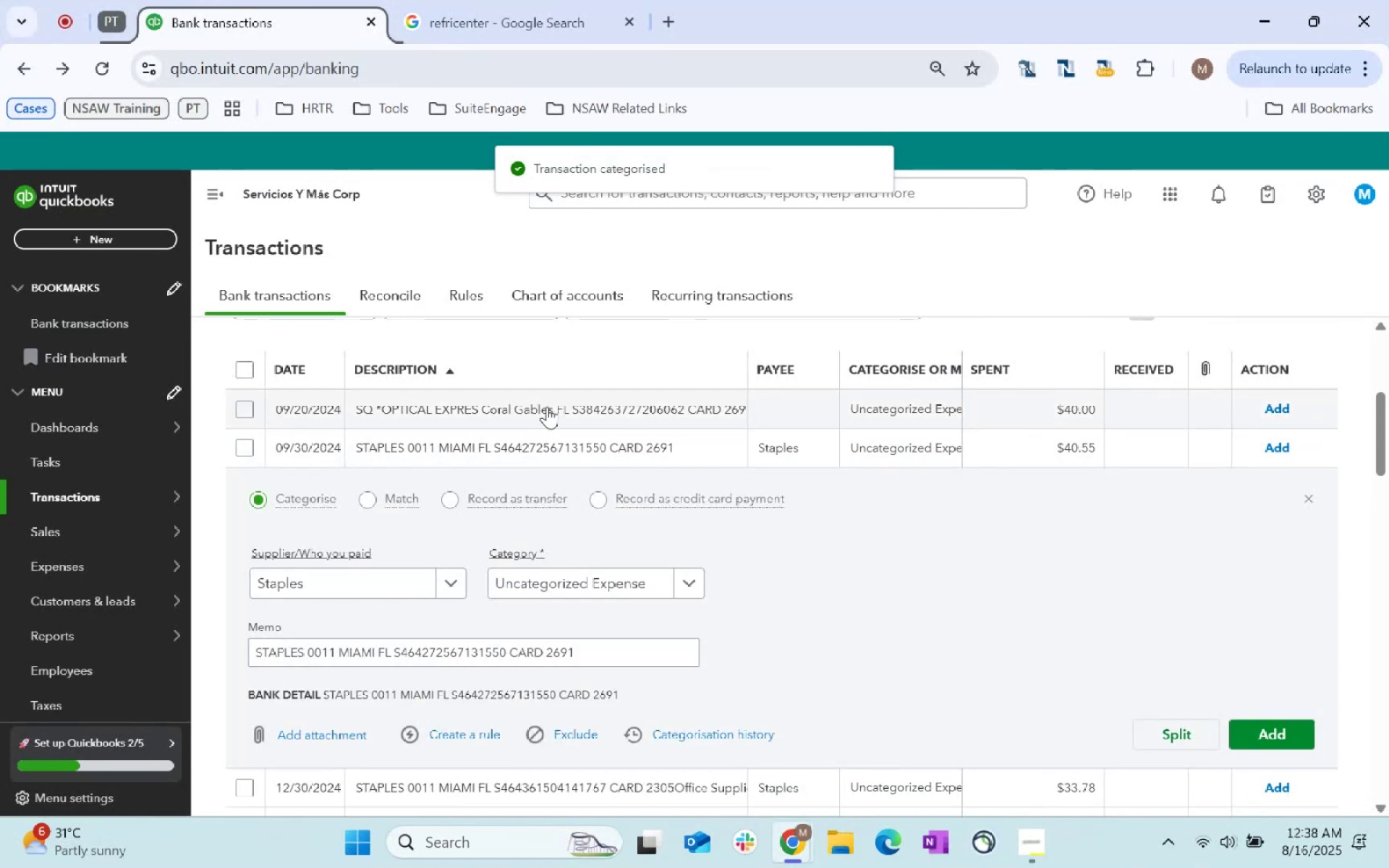 
left_click([532, 435])
 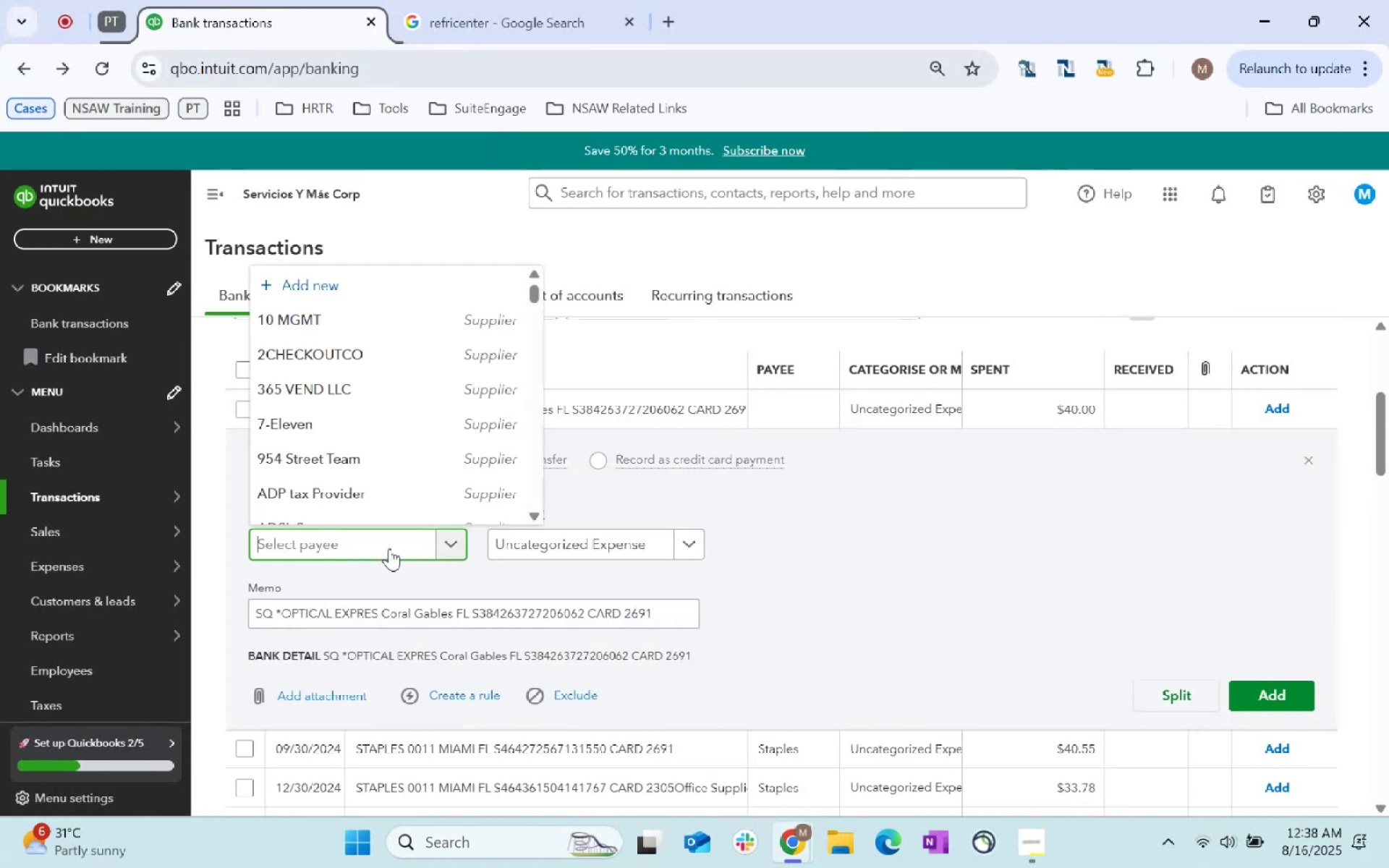 
type(Optical Express)
key(Tab)
 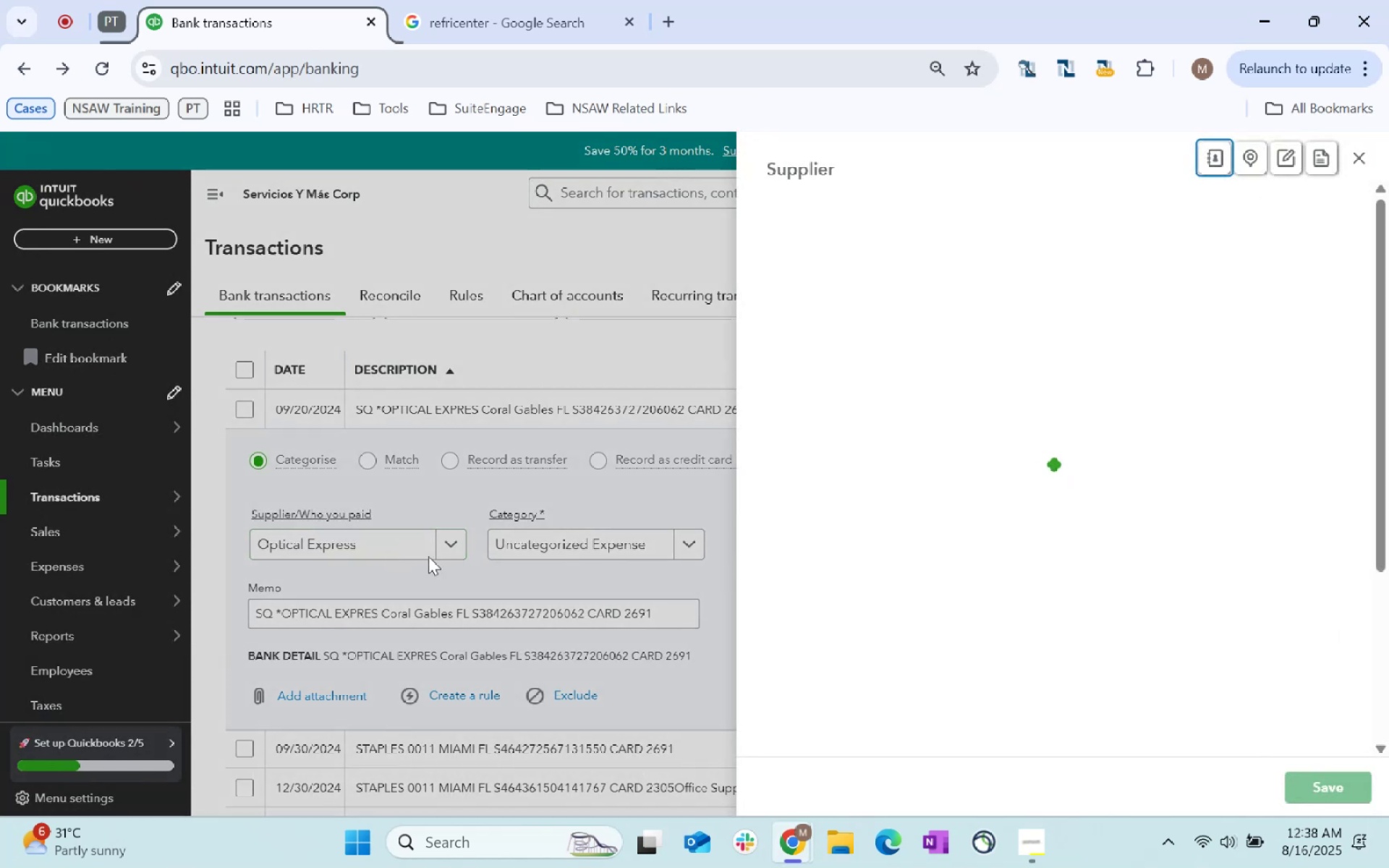 
scroll: coordinate [1039, 499], scroll_direction: down, amount: 81.0
 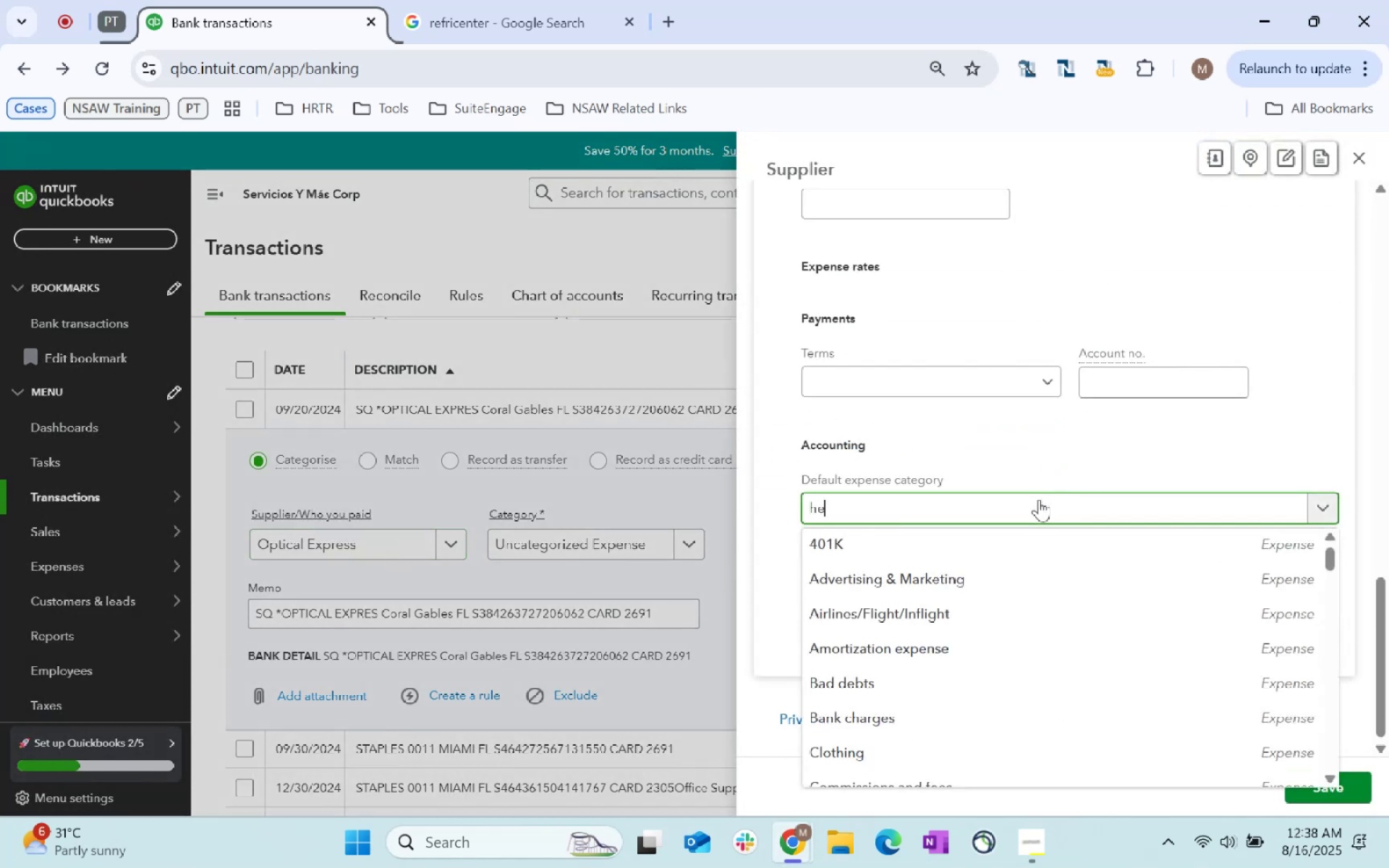 
left_click([1074, 495])
 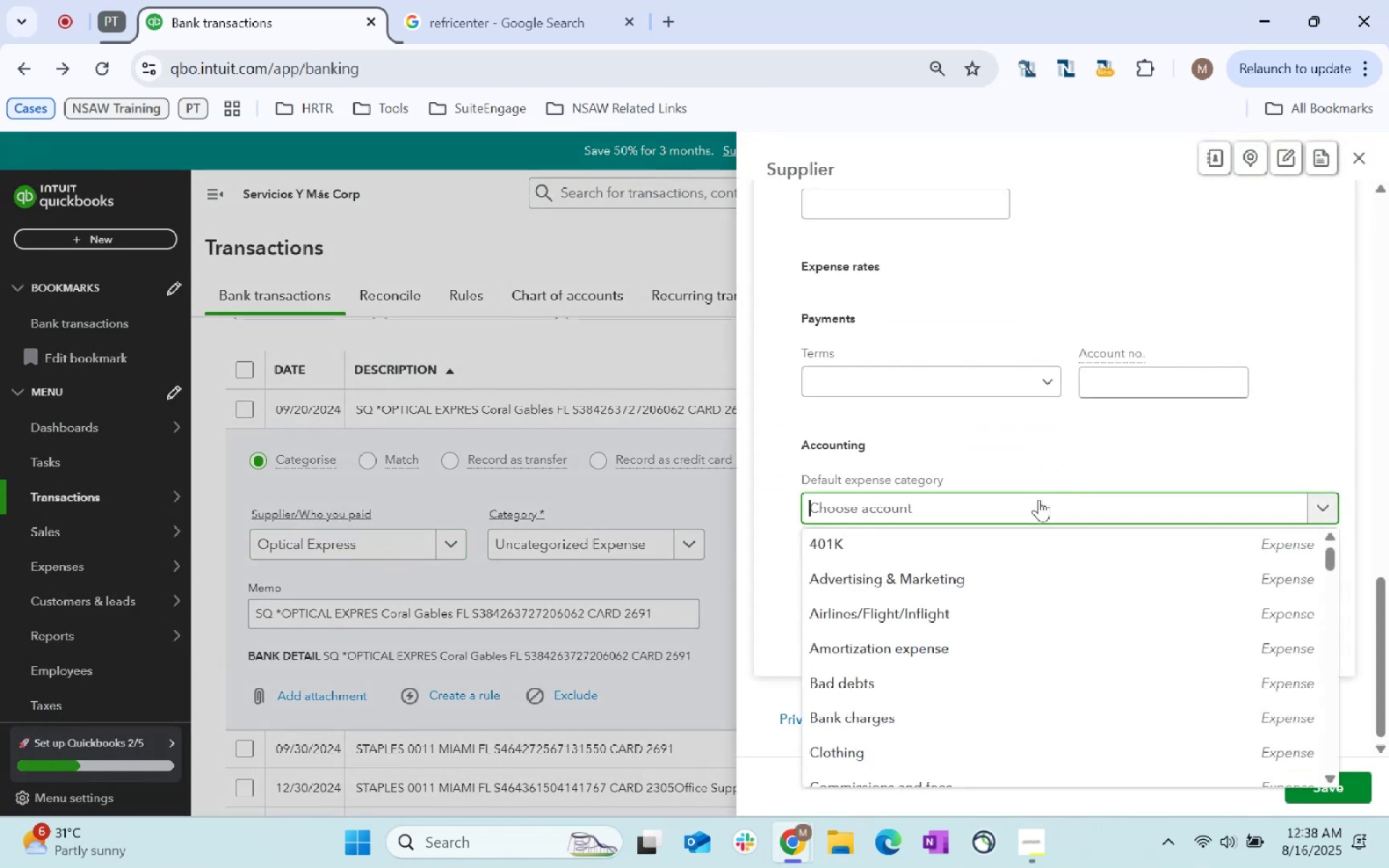 
type(health)
 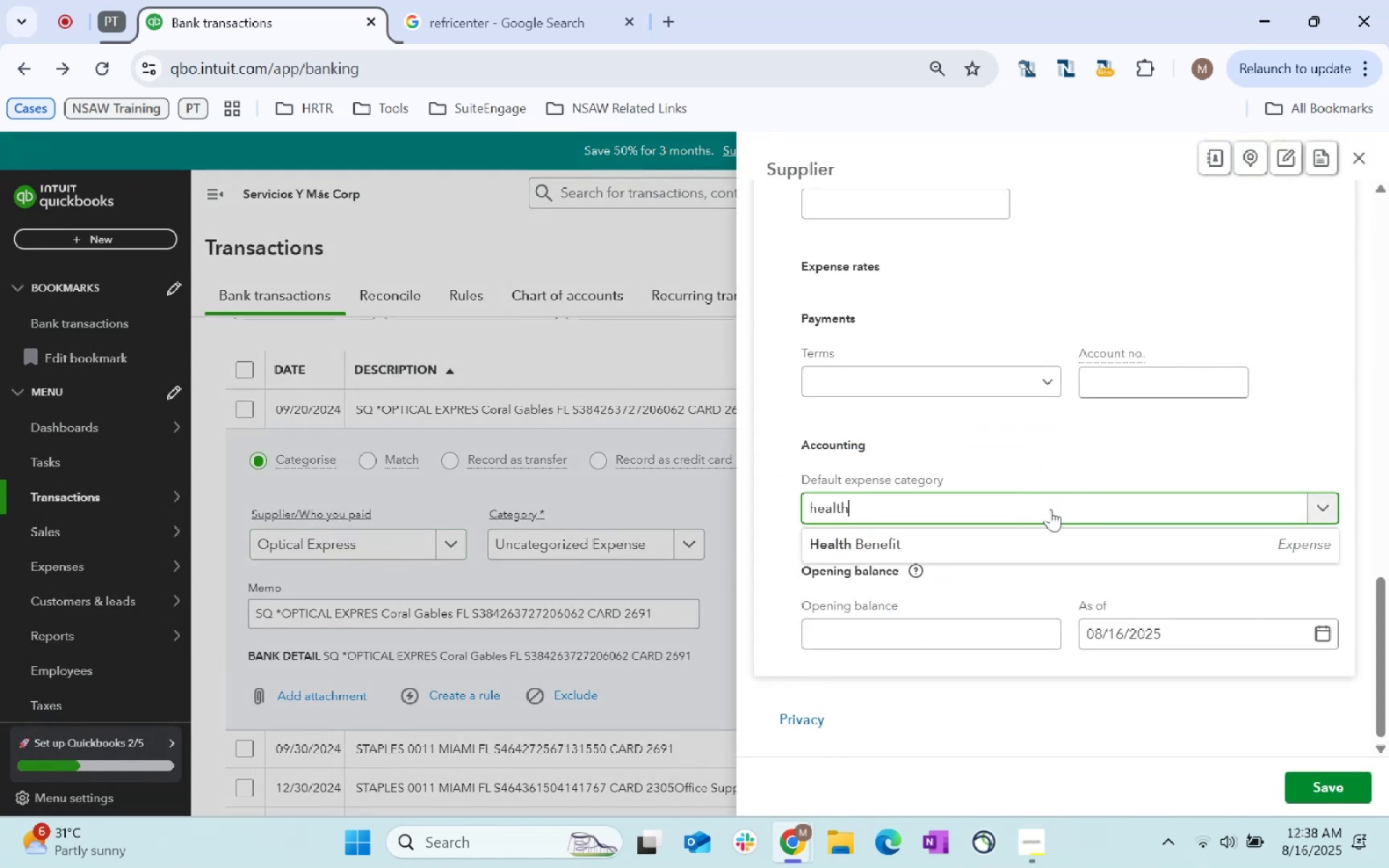 
left_click([1065, 545])
 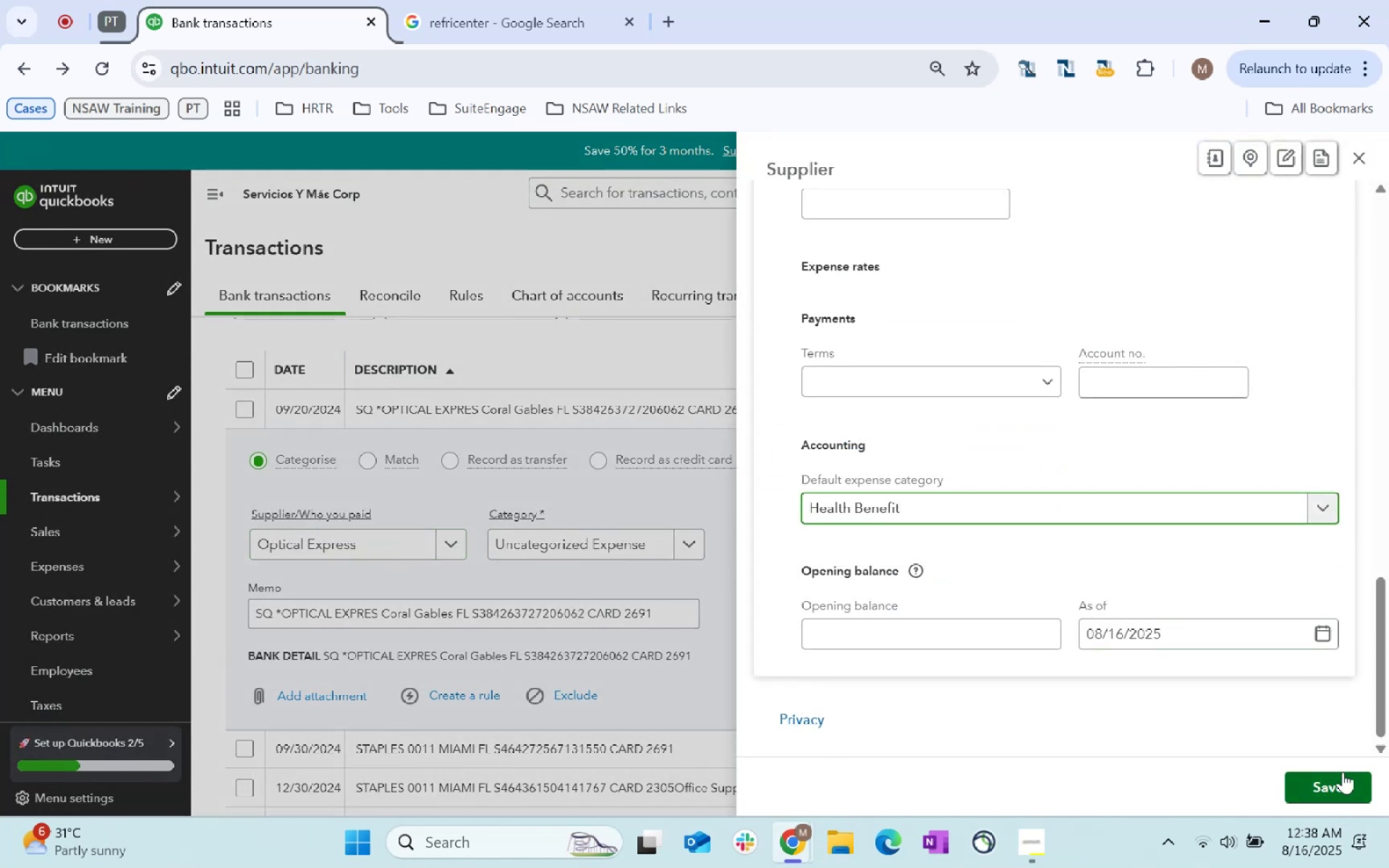 
left_click([1341, 777])
 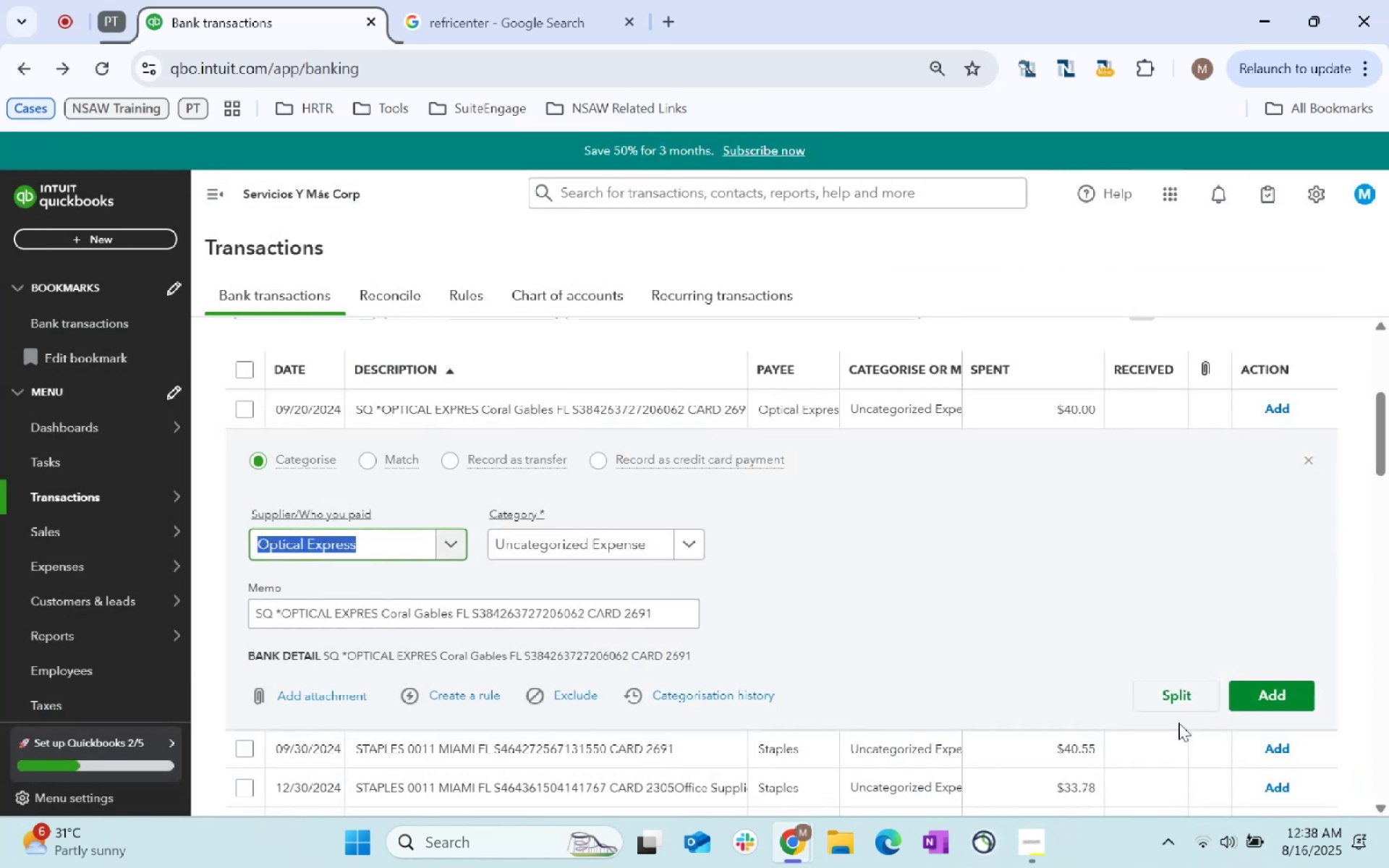 
left_click([1257, 708])
 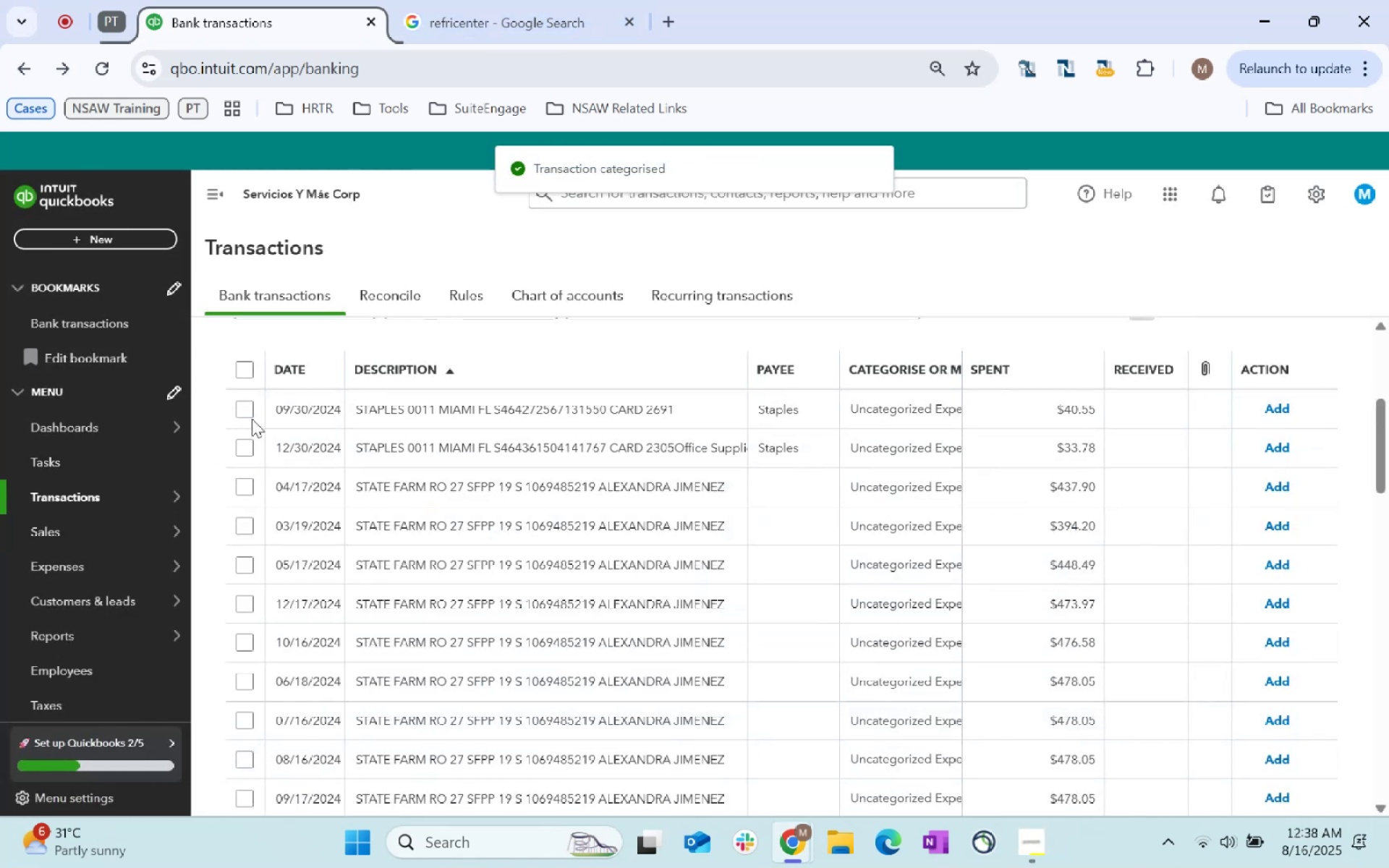 
wait(7.7)
 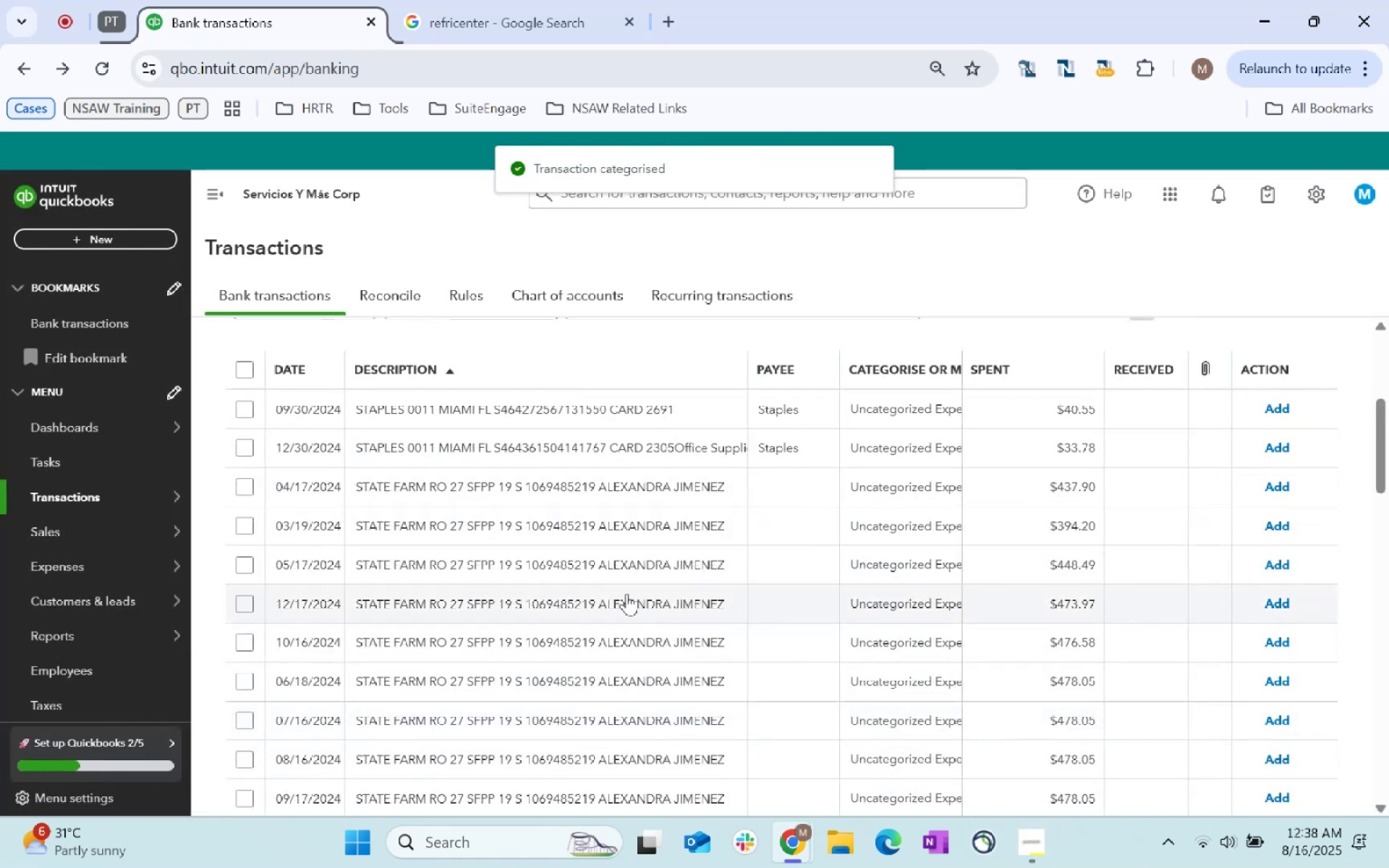 
left_click([252, 407])
 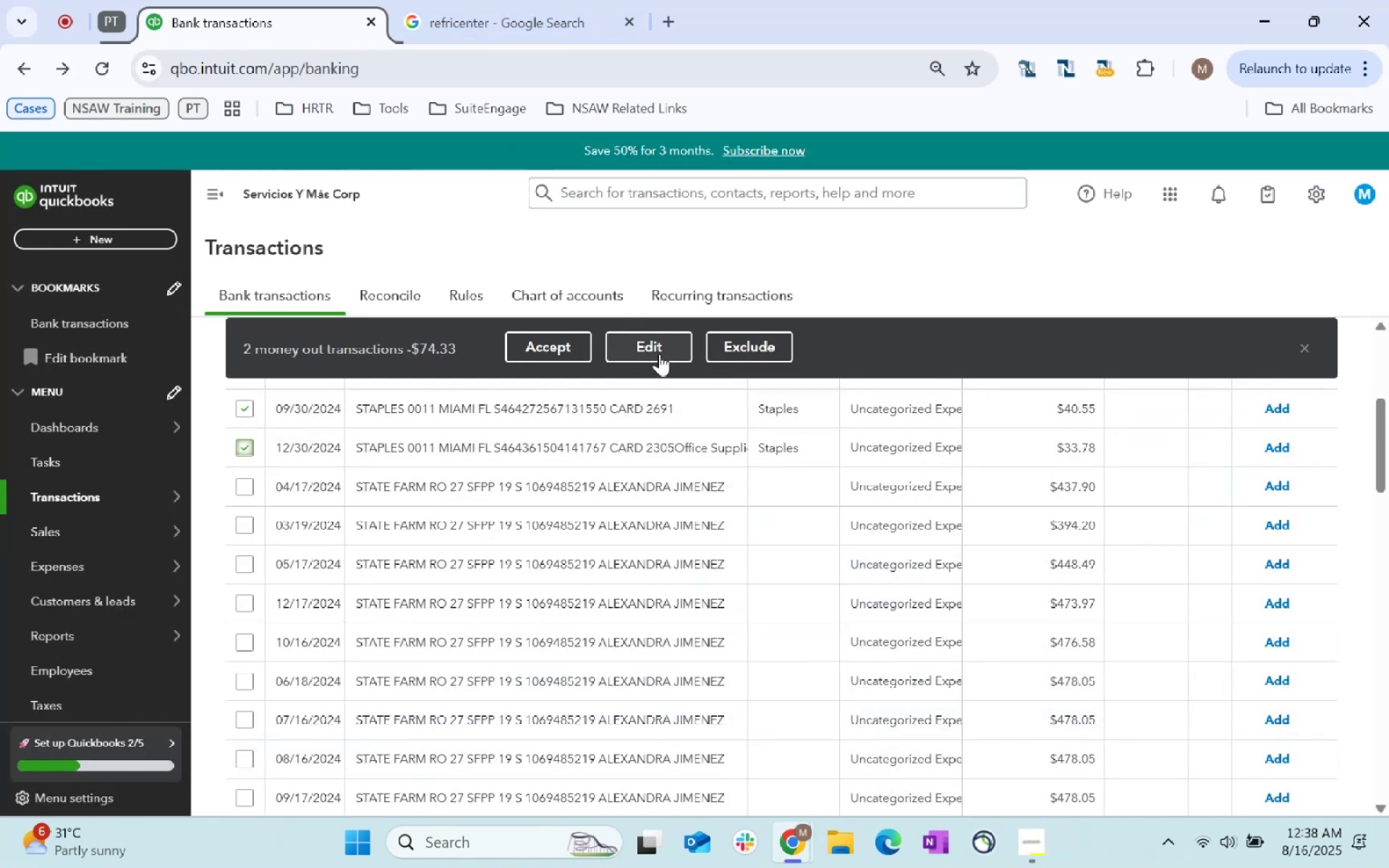 
left_click([659, 354])
 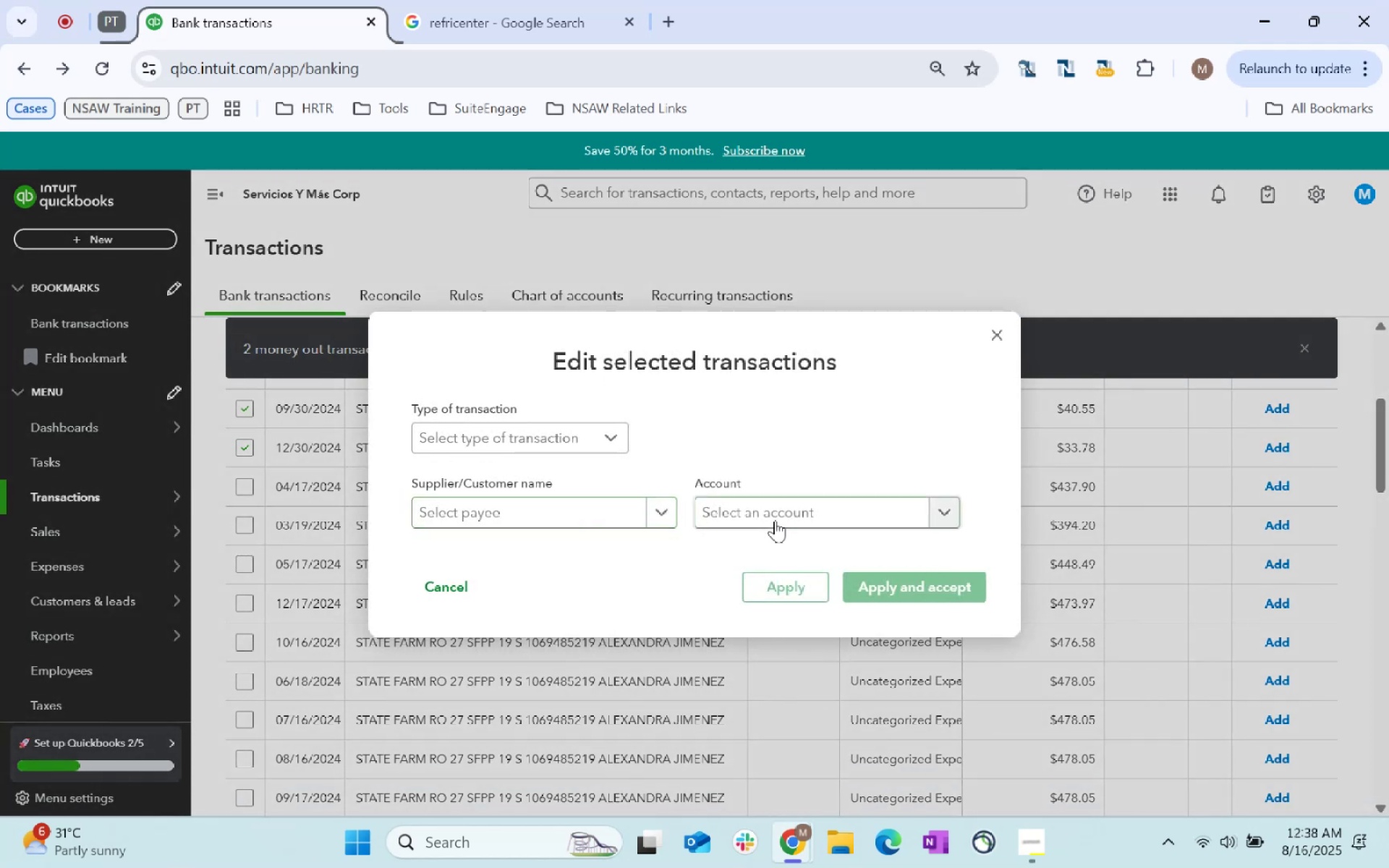 
left_click([629, 516])
 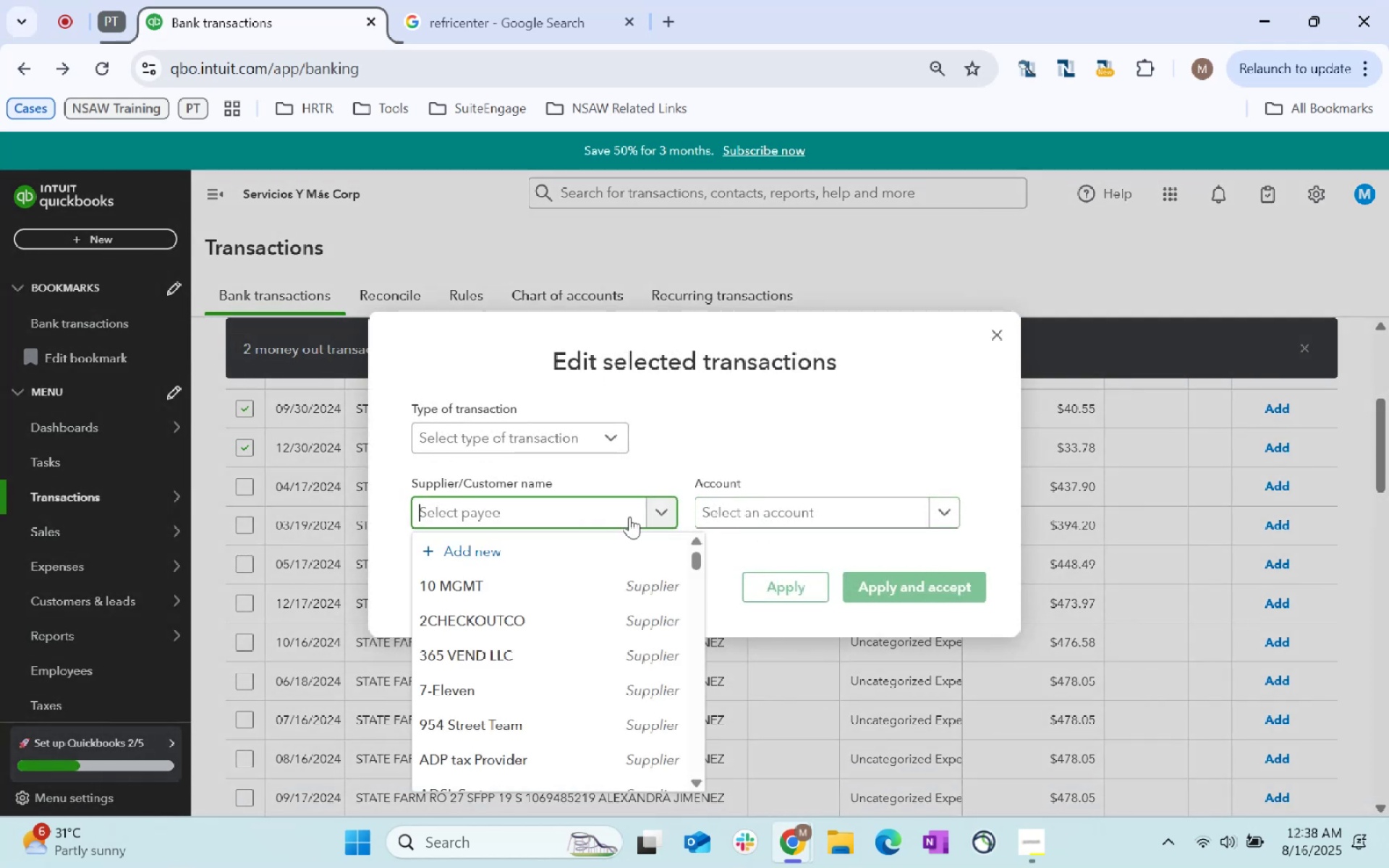 
type(sta)
 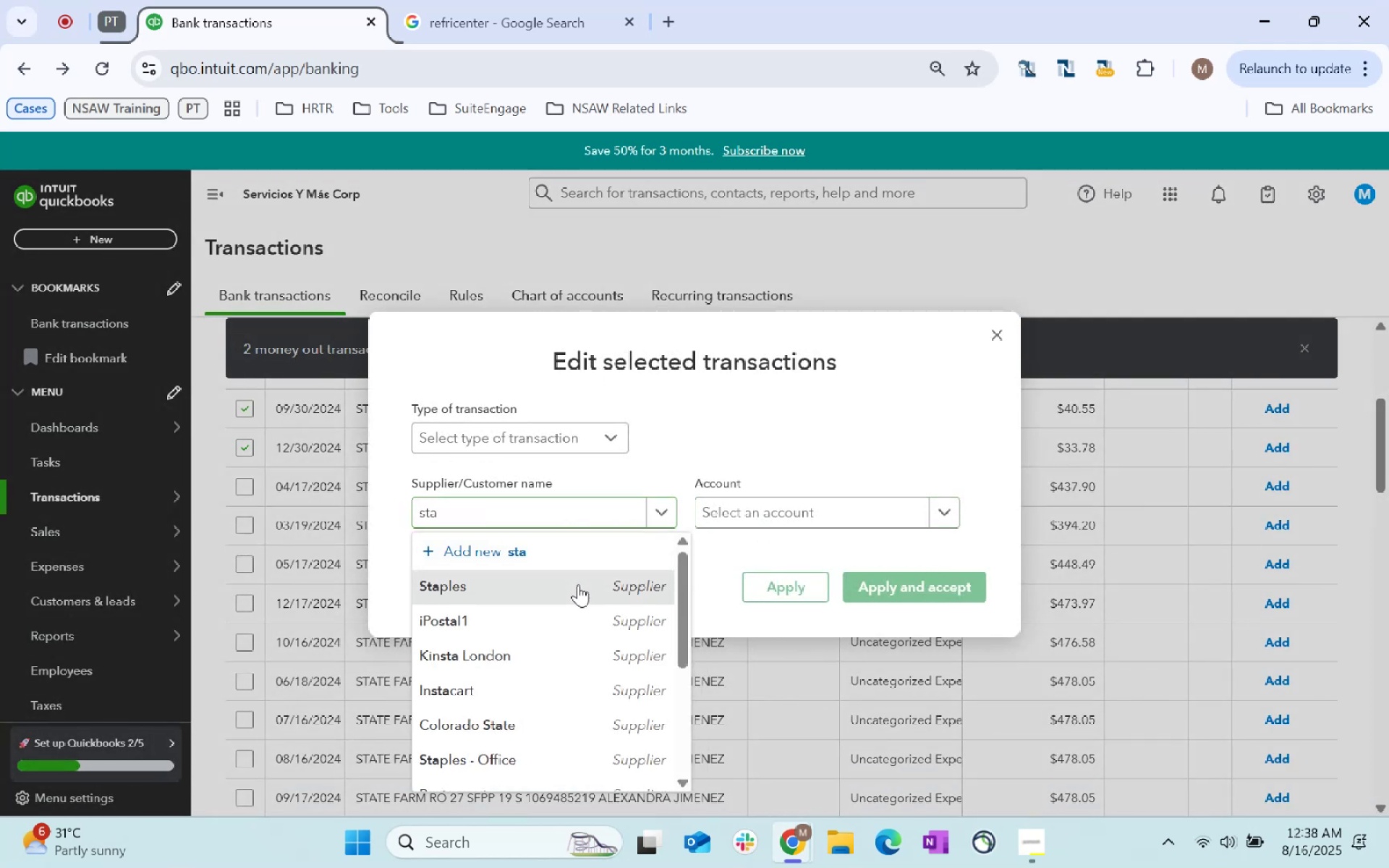 
left_click([774, 515])
 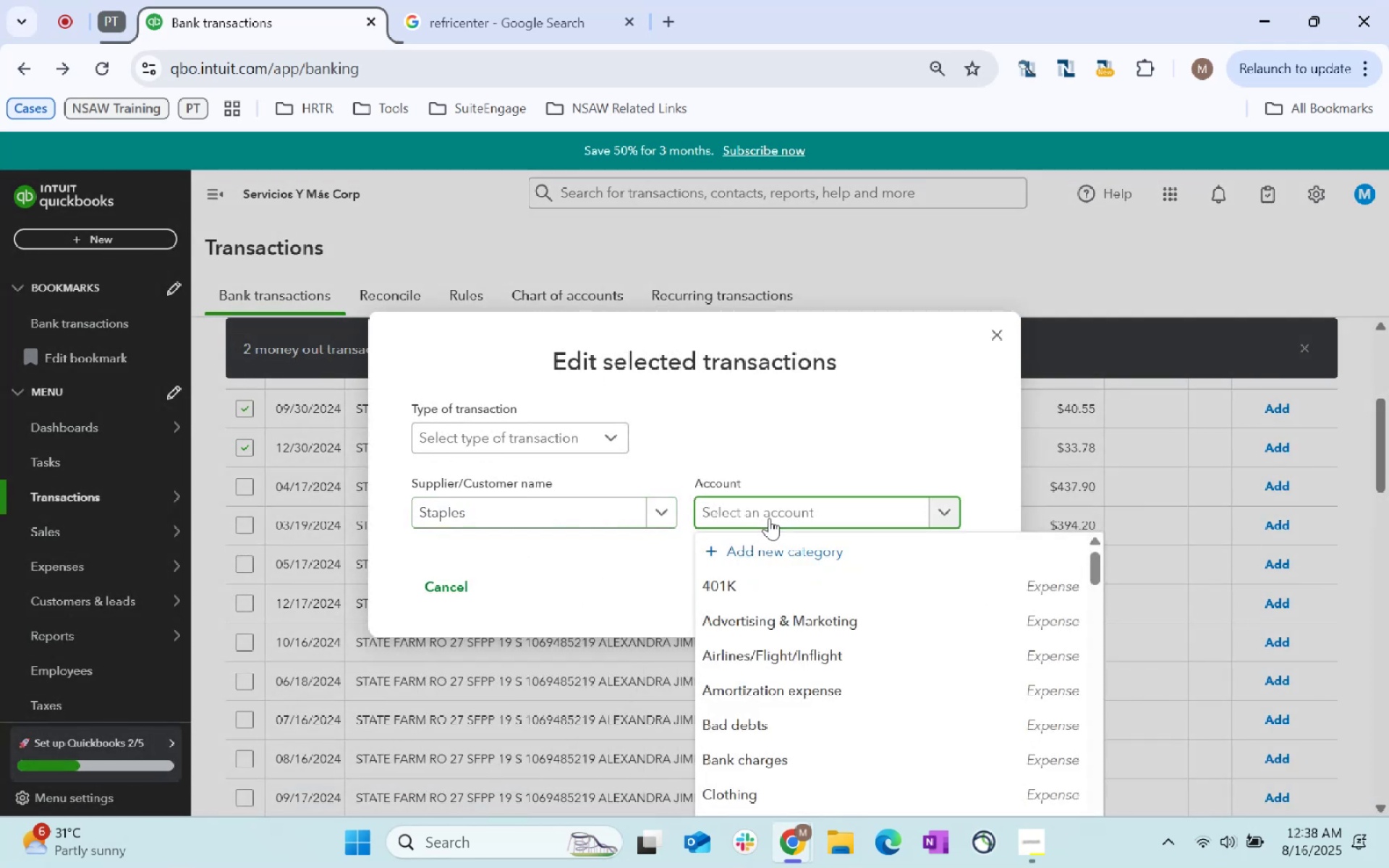 
type(supplies)
key(Tab)
 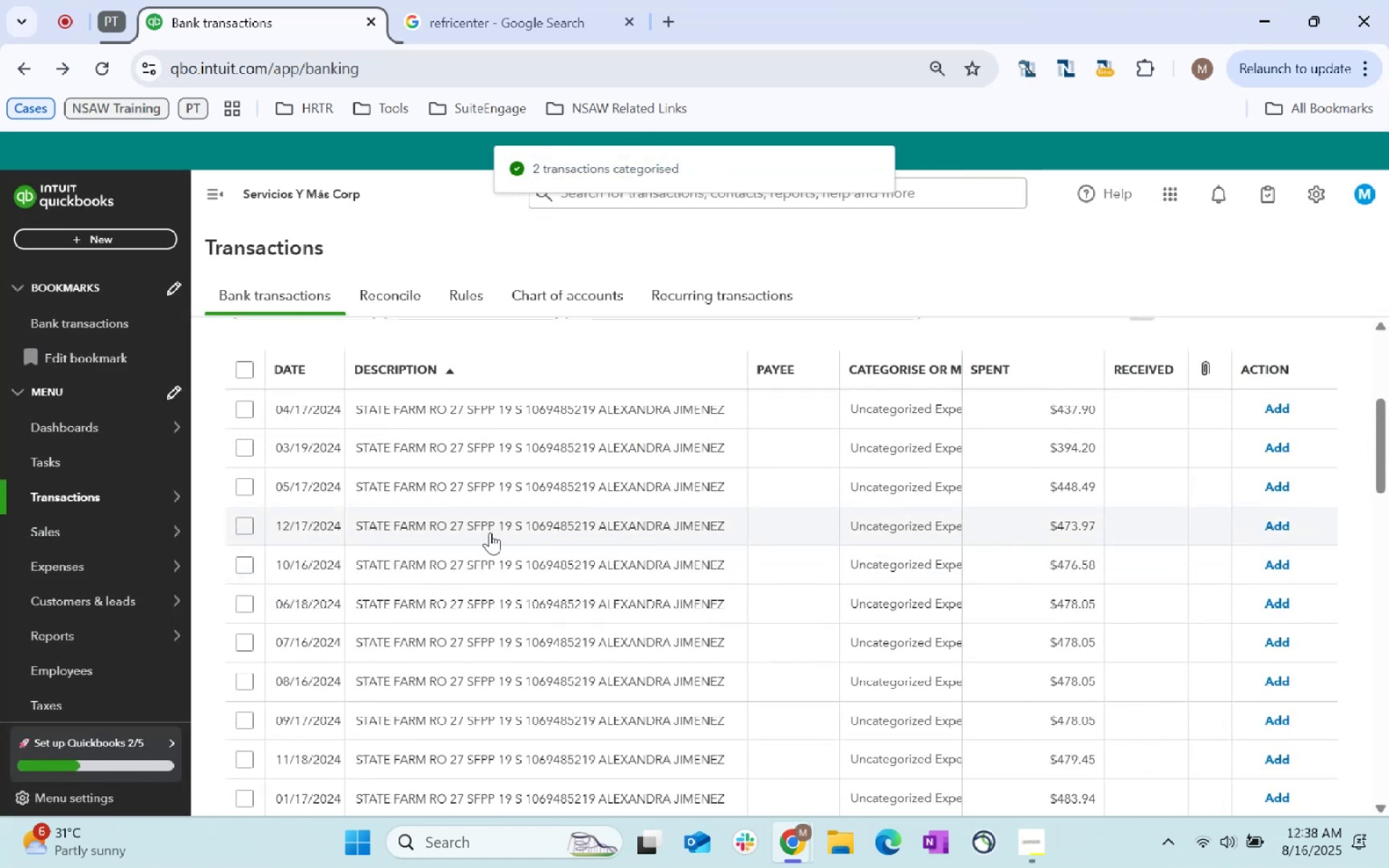 
scroll: coordinate [415, 461], scroll_direction: down, amount: 1.0
 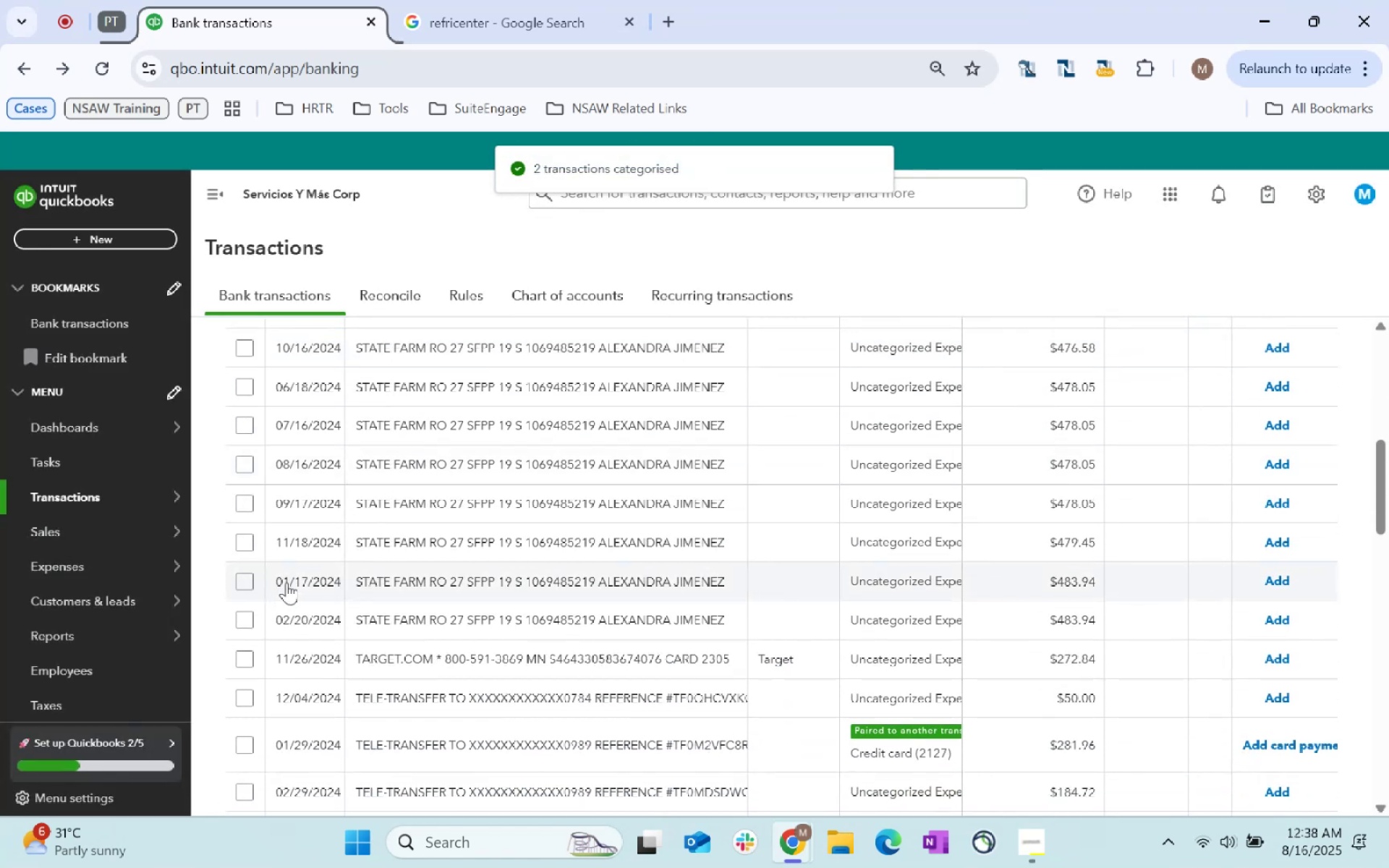 
left_click([456, 0])
 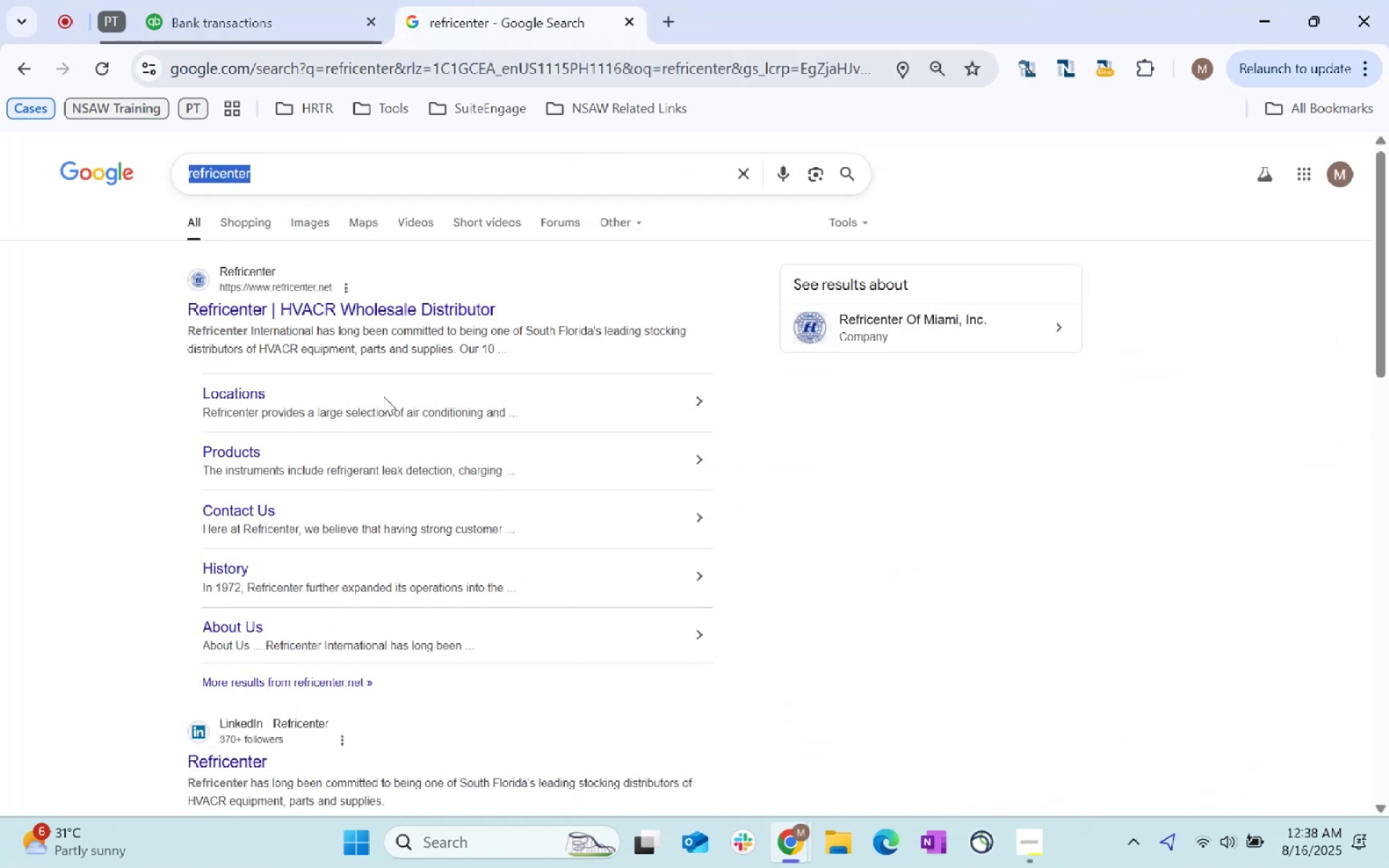 
type(stt)
key(Backspace)
type(ate farm)
 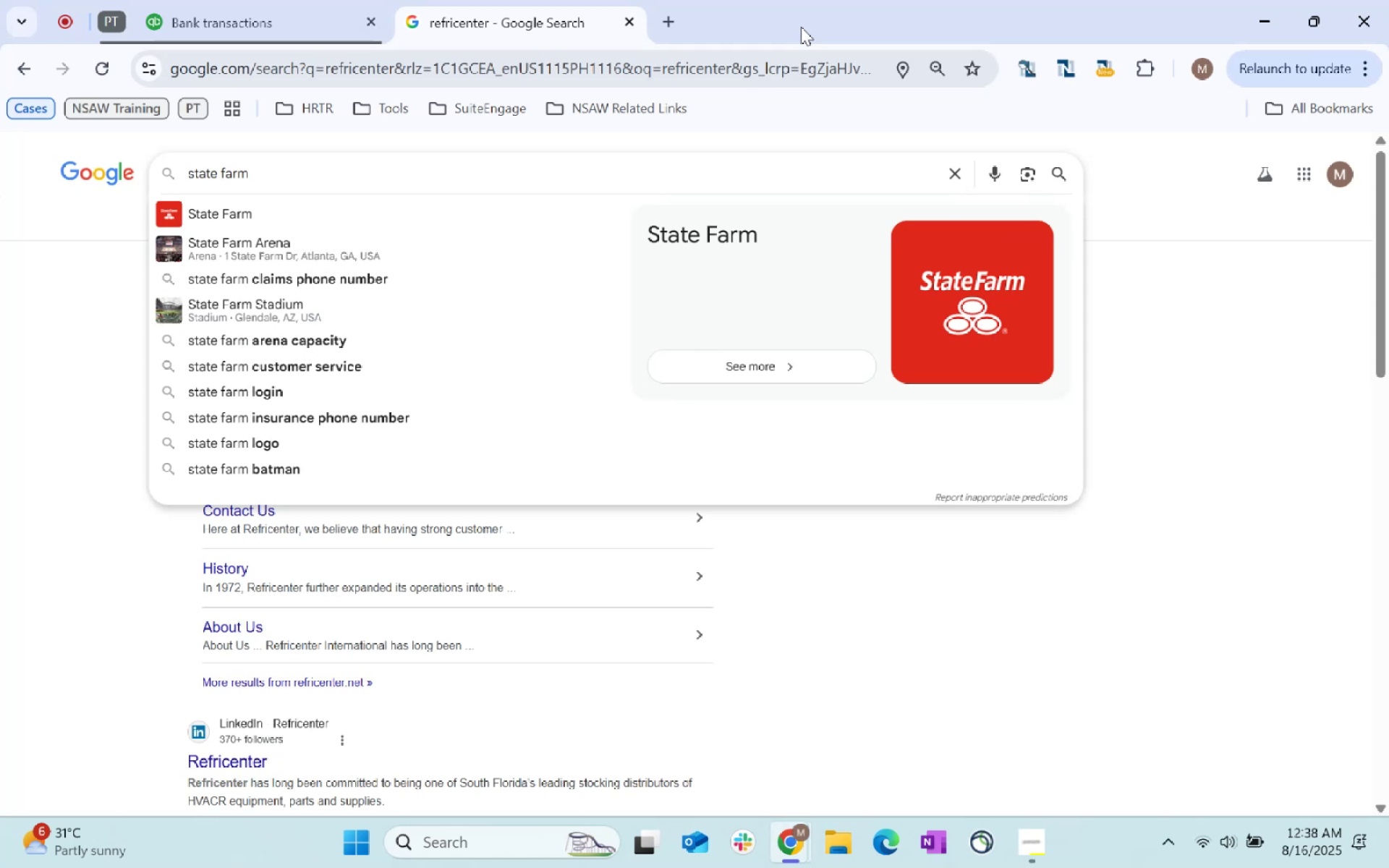 
key(Enter)
 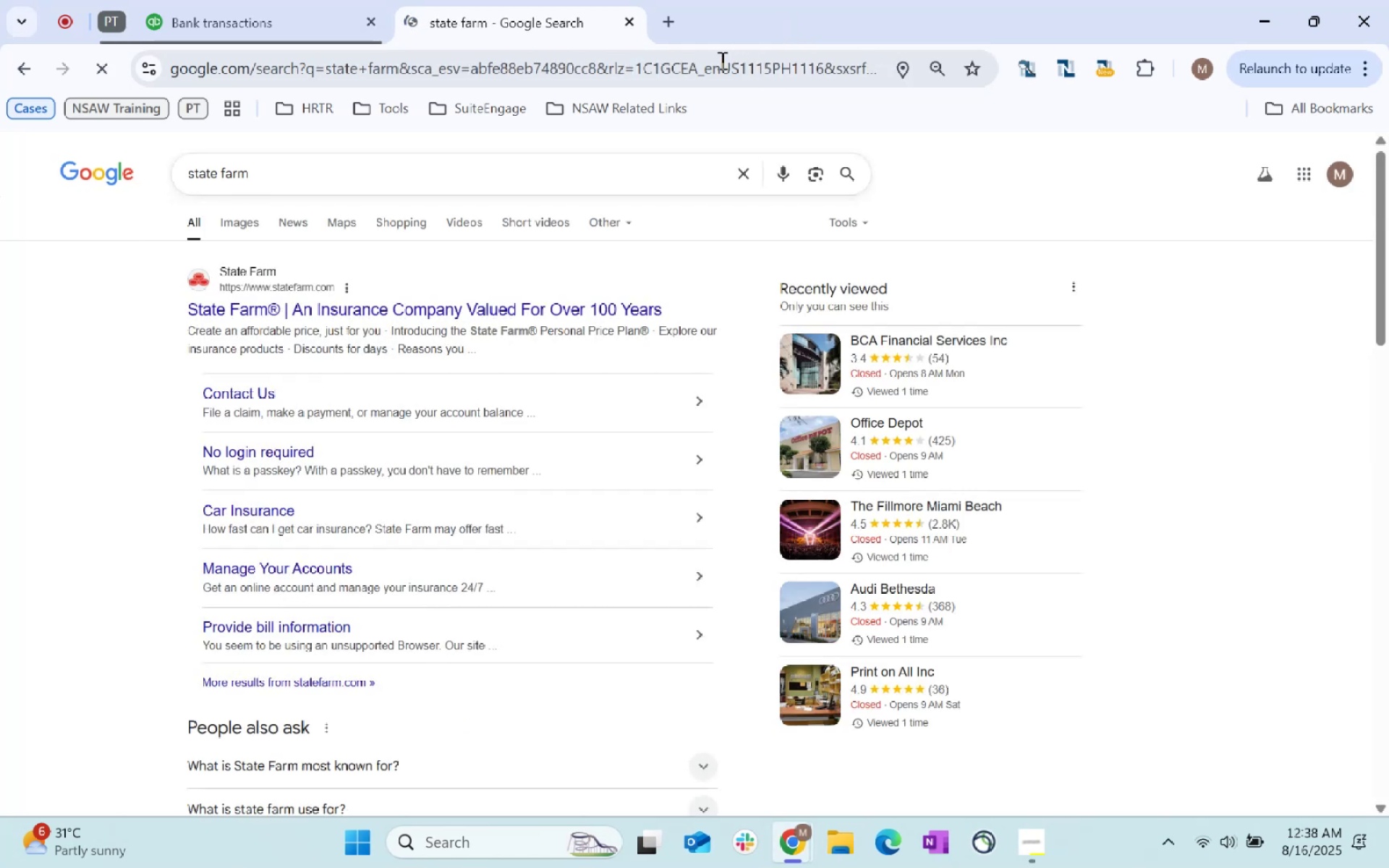 
left_click([211, 0])
 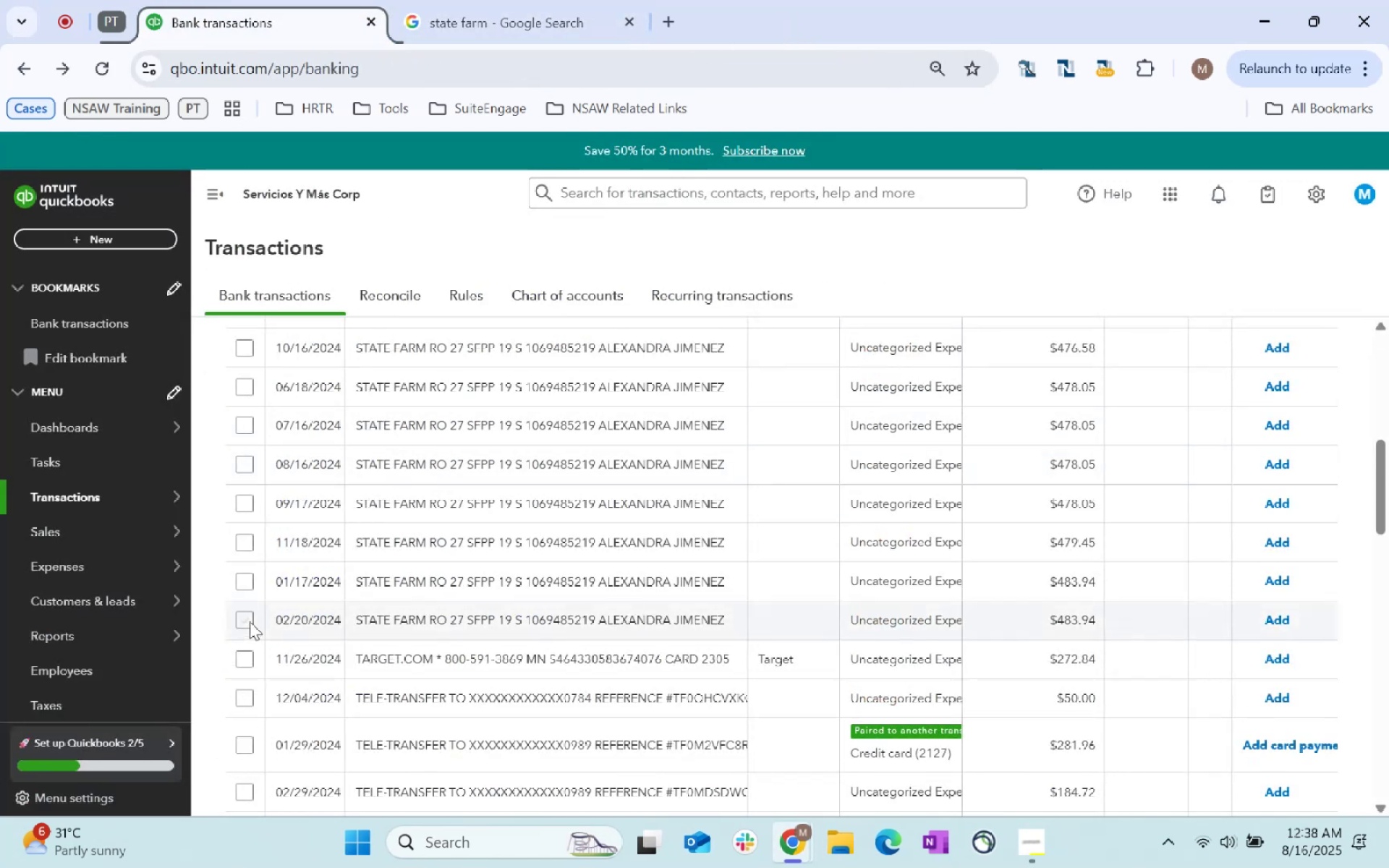 
left_click([250, 621])
 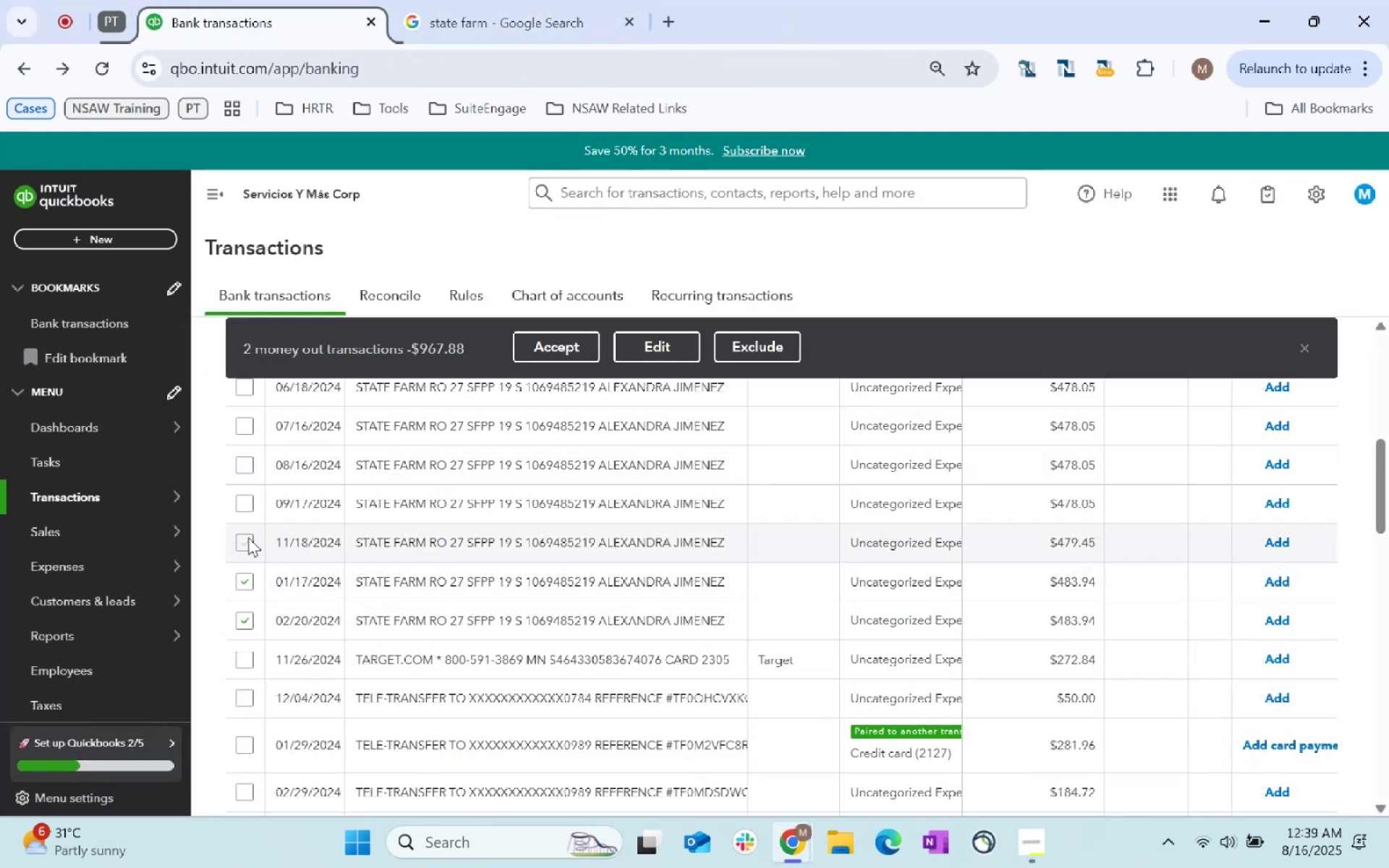 
left_click([244, 493])
 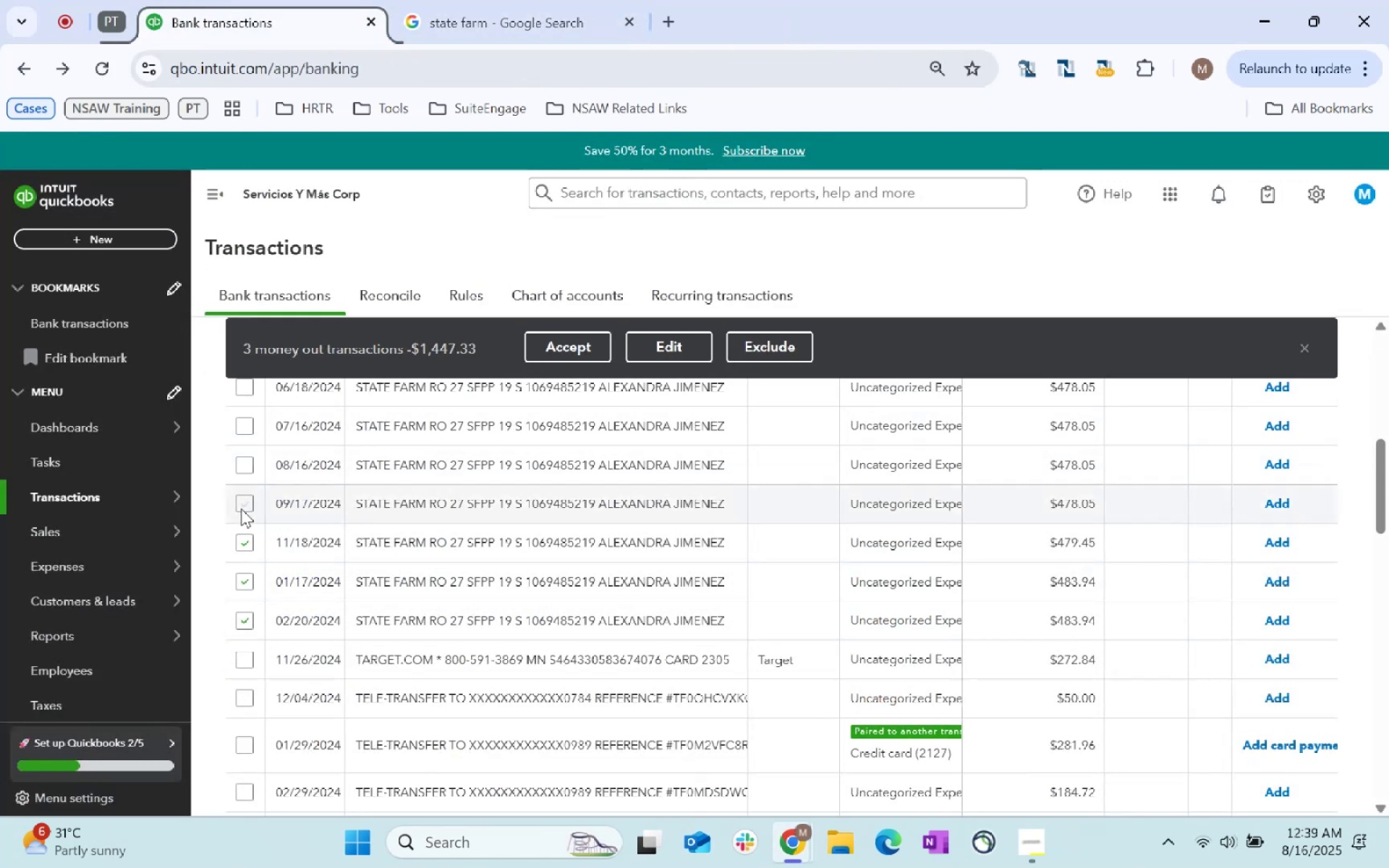 
left_click([239, 507])
 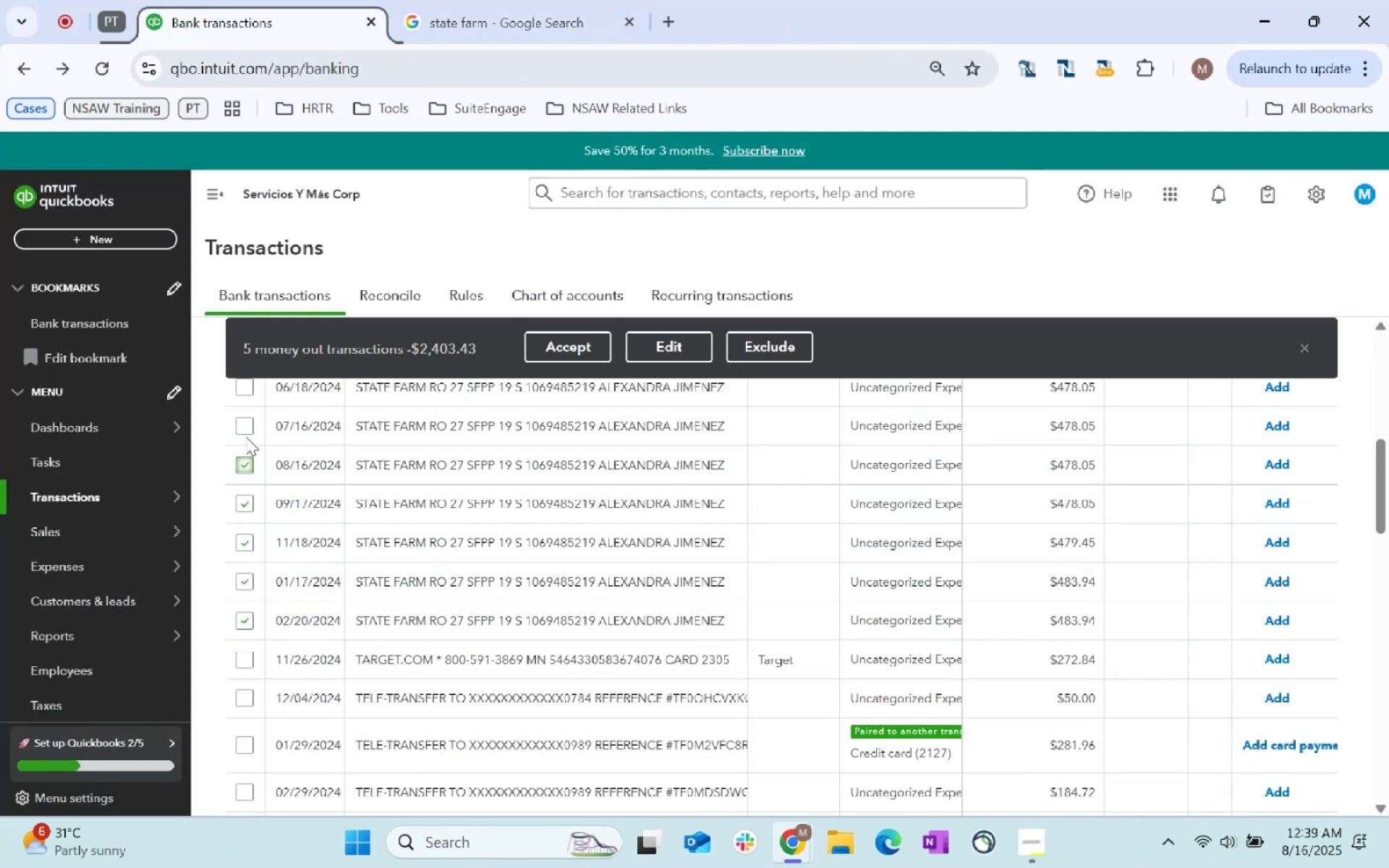 
left_click([245, 425])
 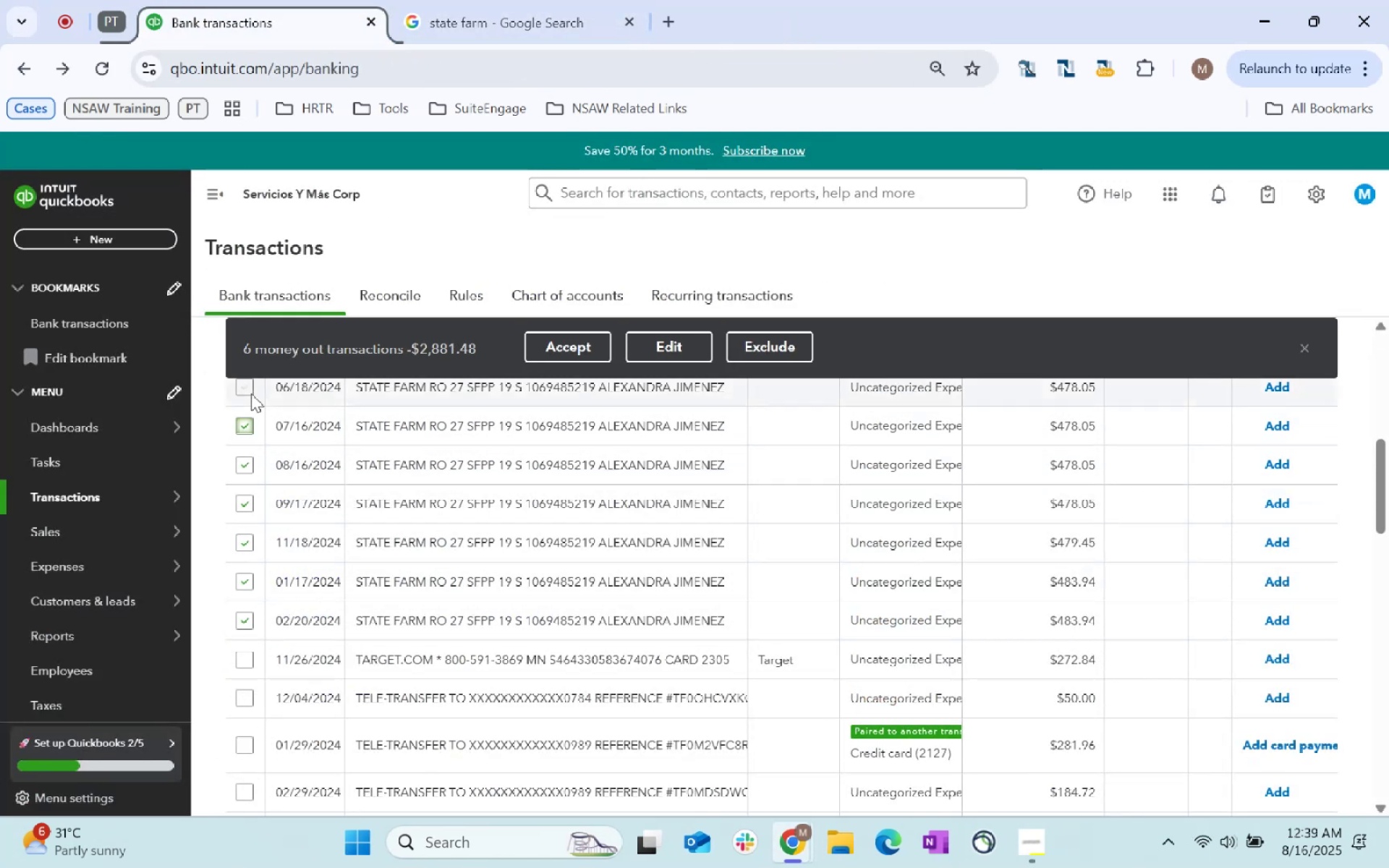 
left_click([251, 393])
 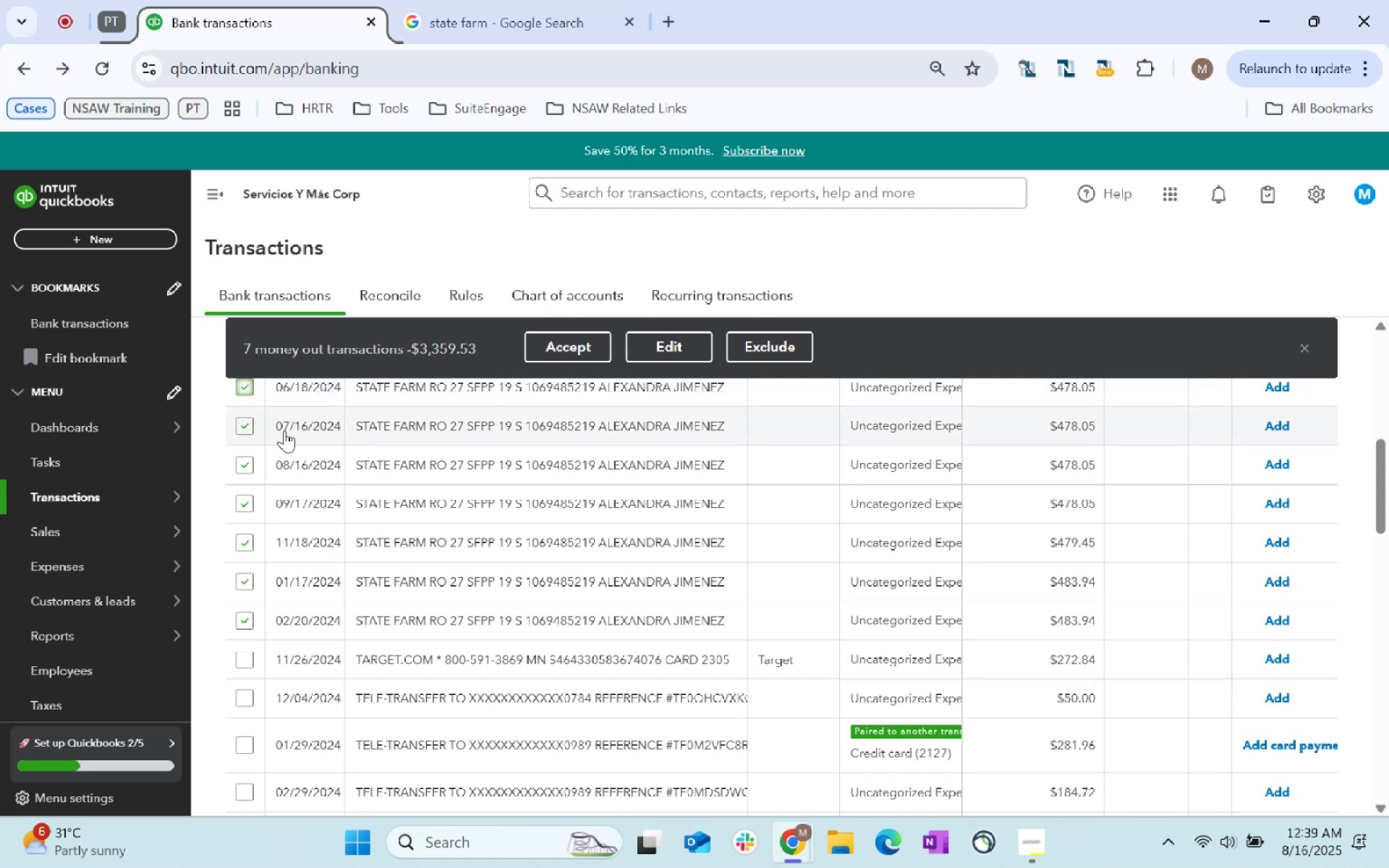 
scroll: coordinate [353, 438], scroll_direction: up, amount: 3.0
 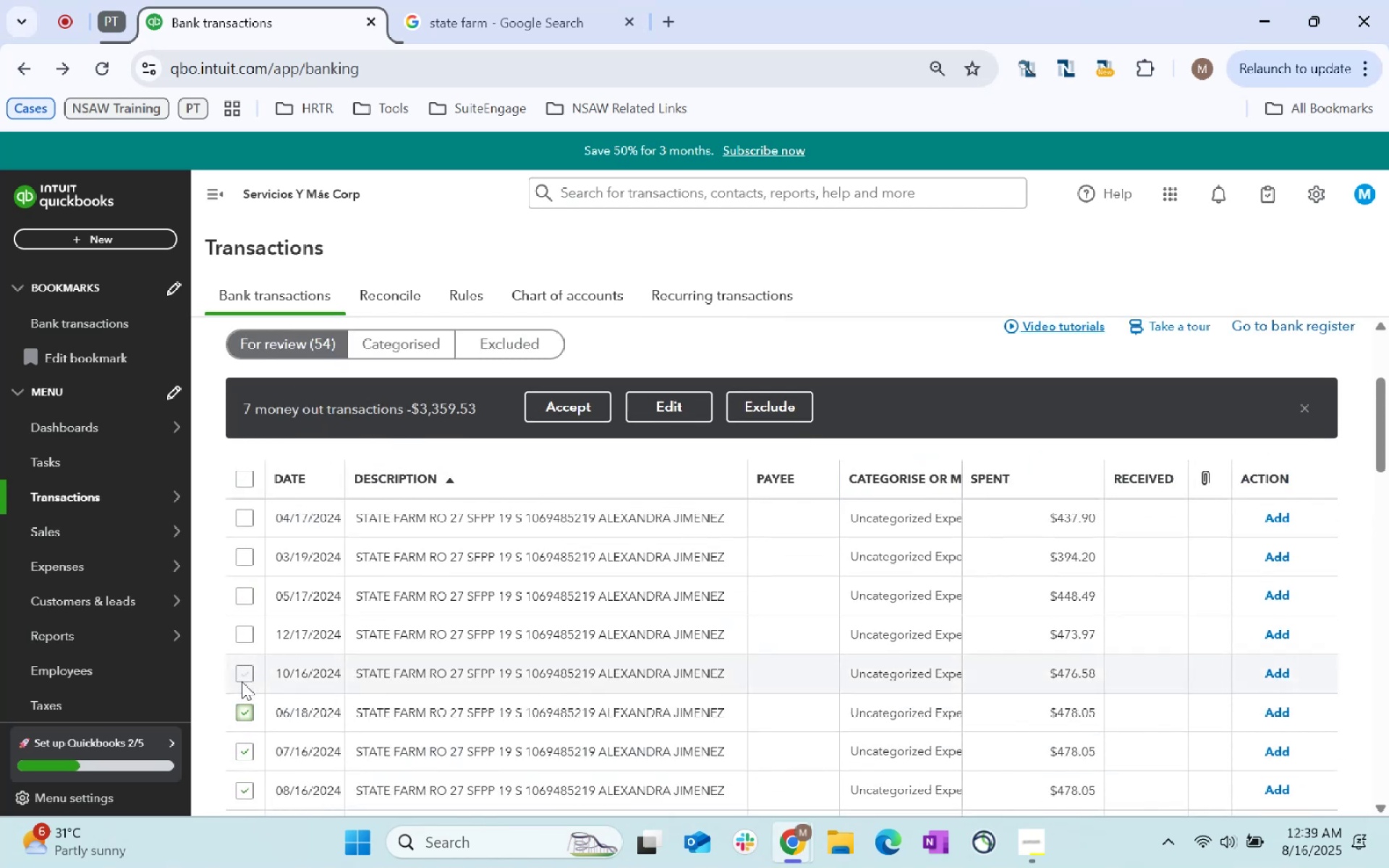 
left_click([243, 670])
 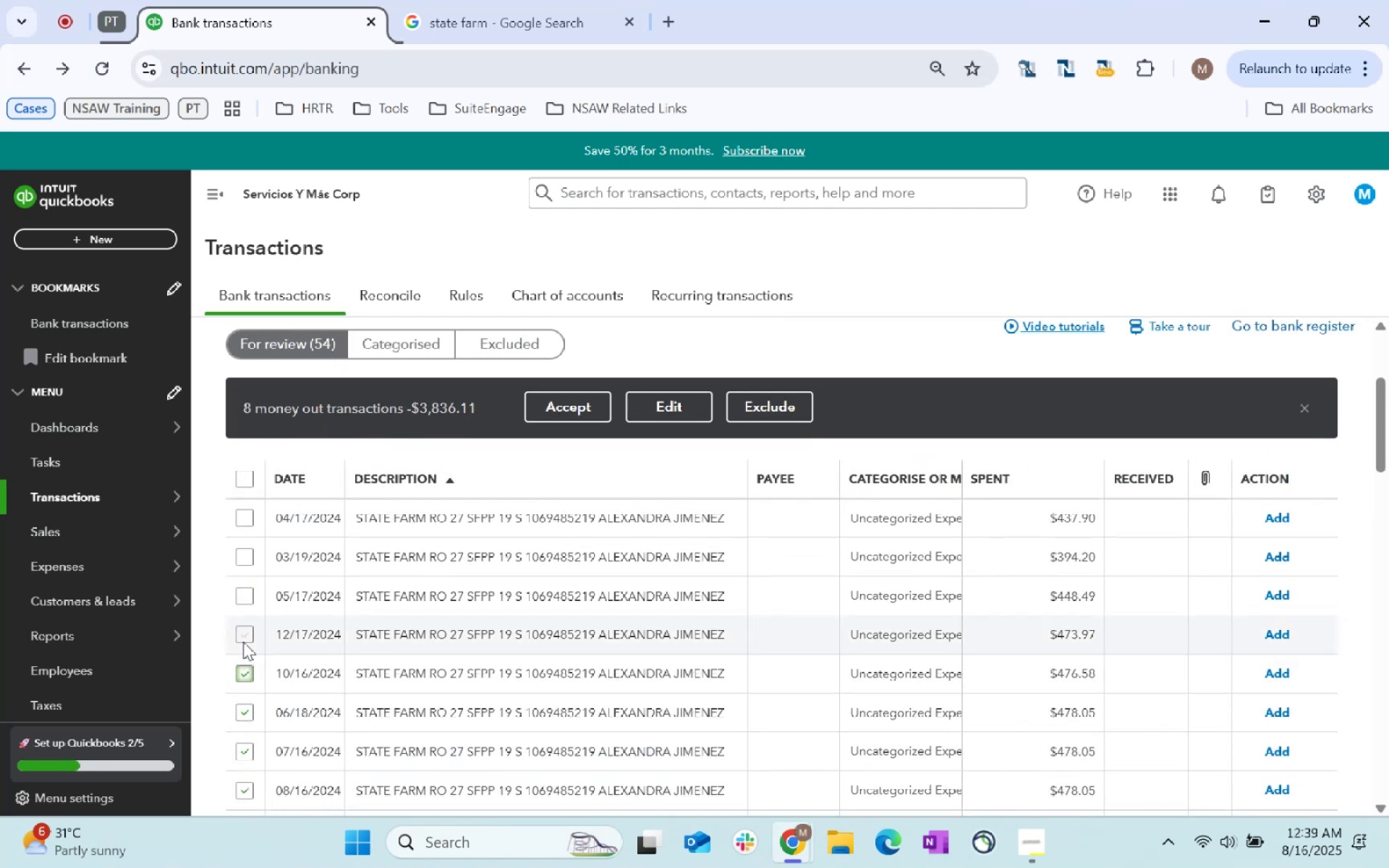 
left_click([240, 628])
 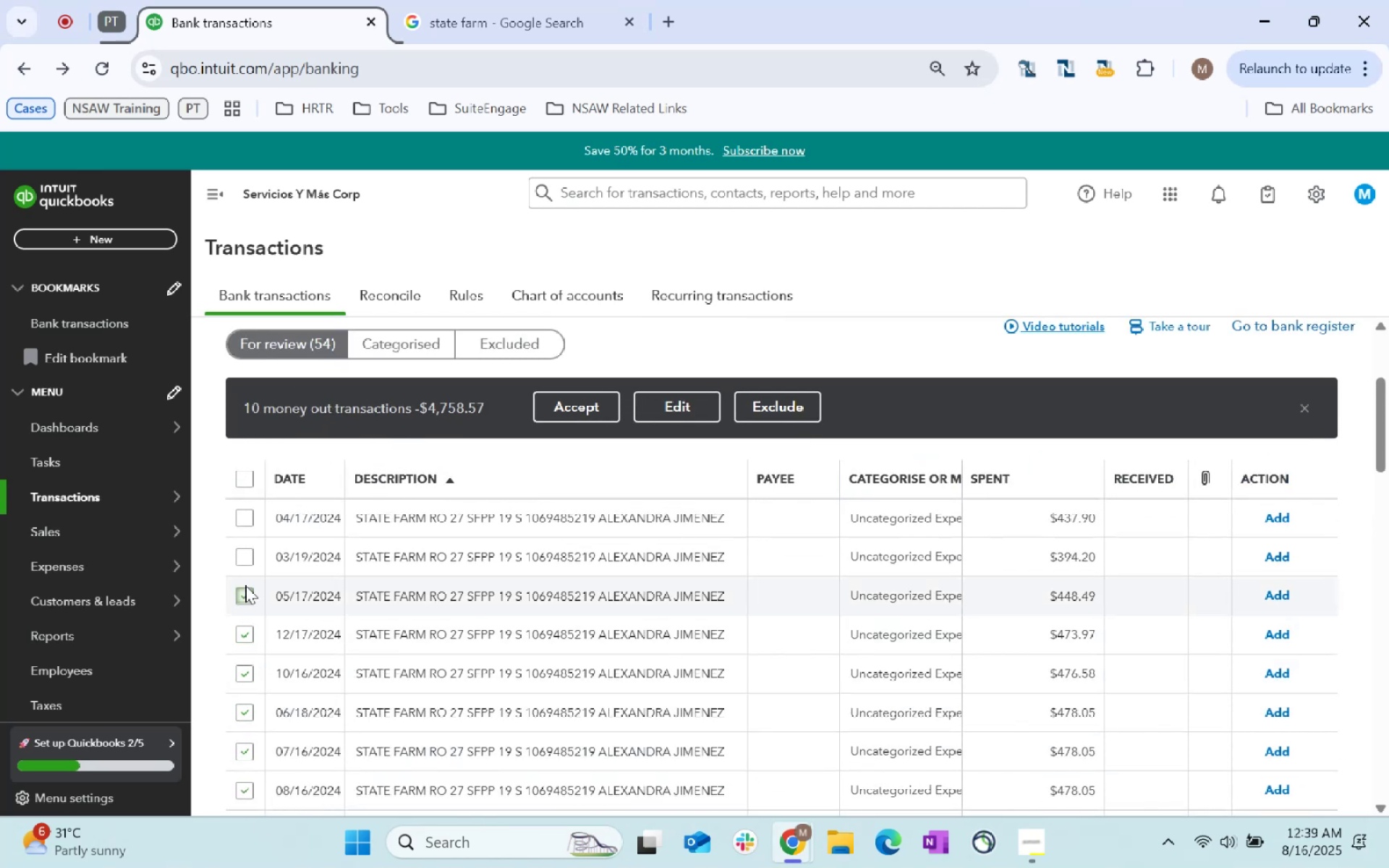 
left_click([240, 554])
 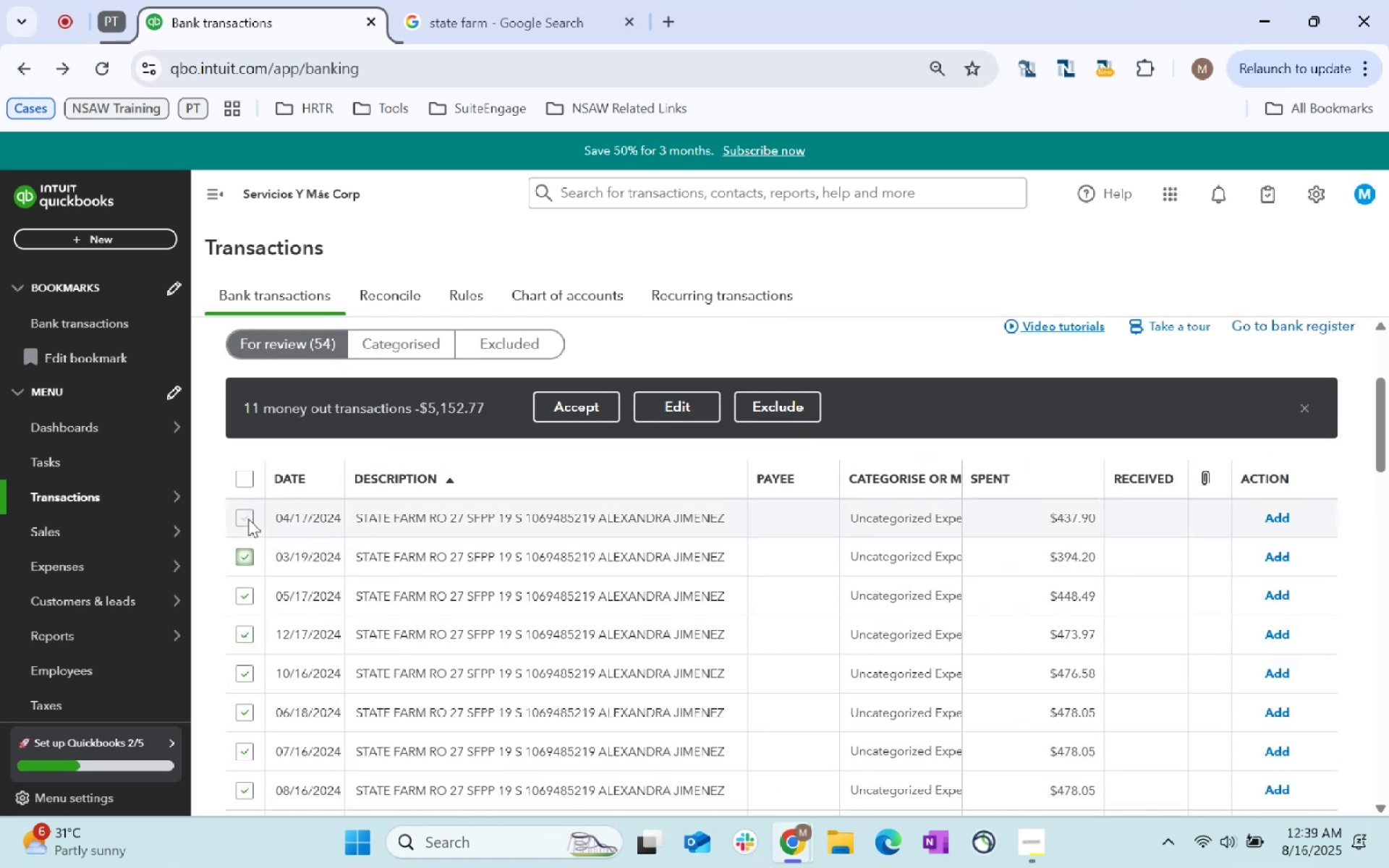 
left_click([248, 519])
 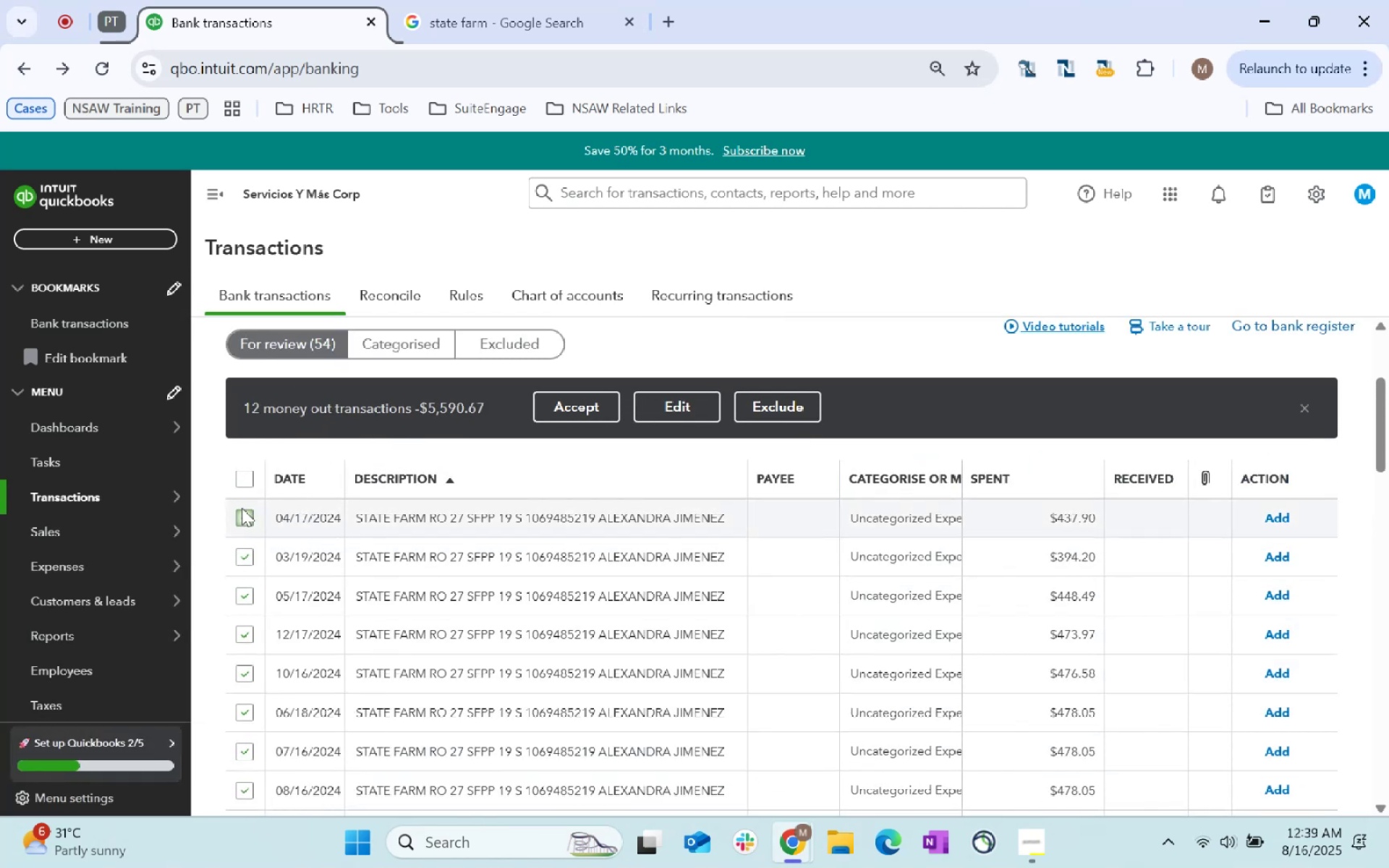 
left_click([246, 473])
 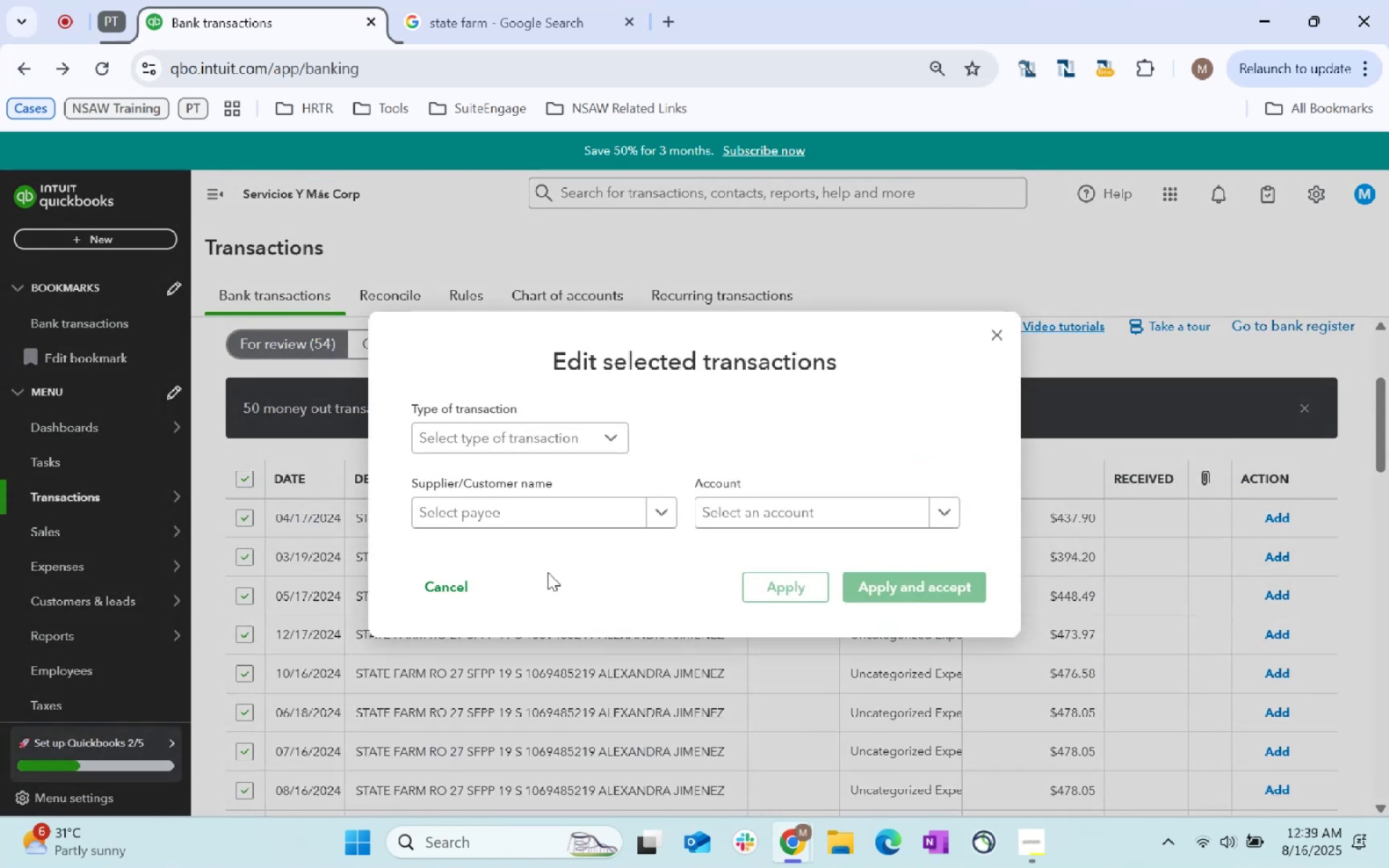 
left_click([552, 502])
 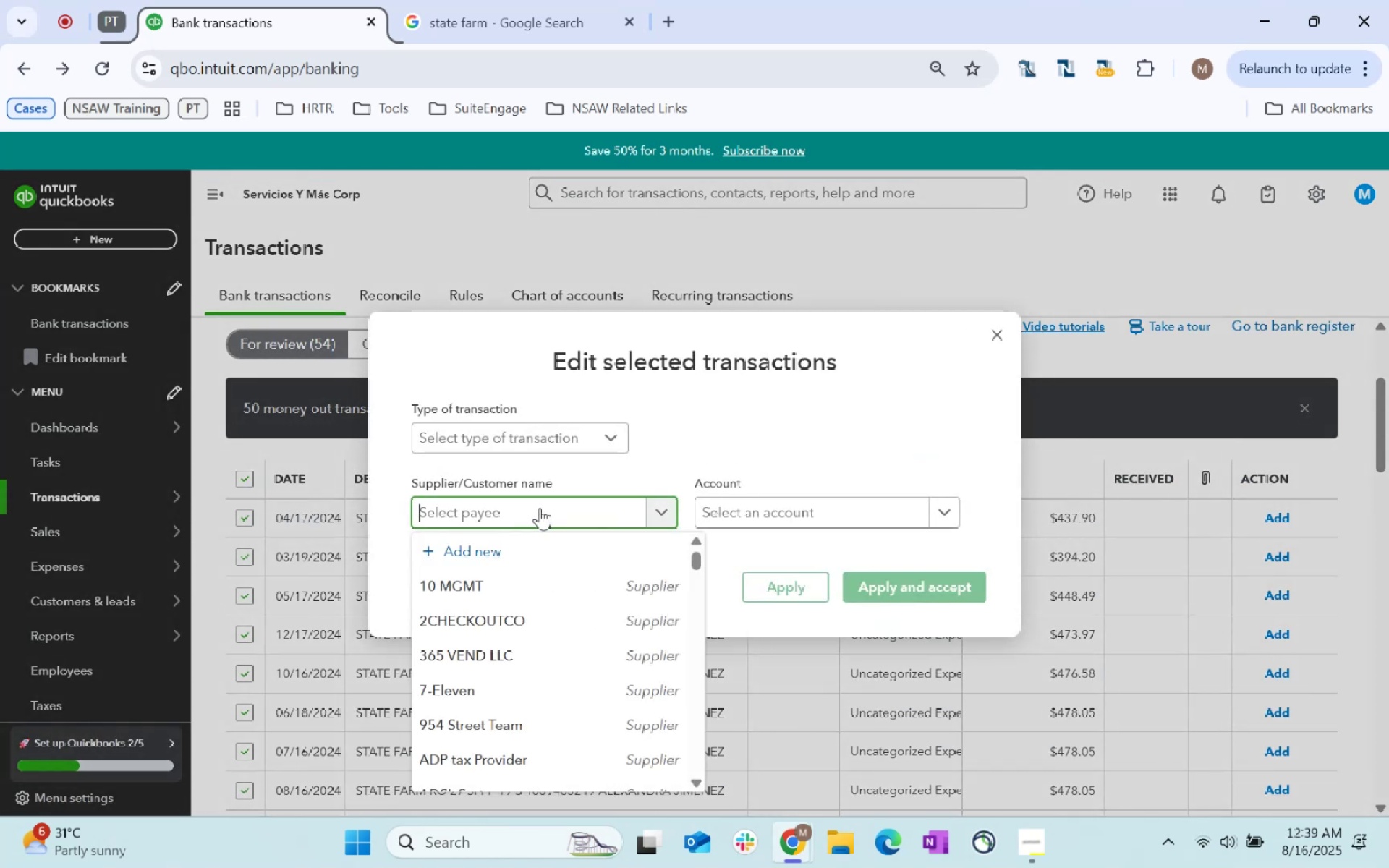 
type(State Farm)
key(Tab)
 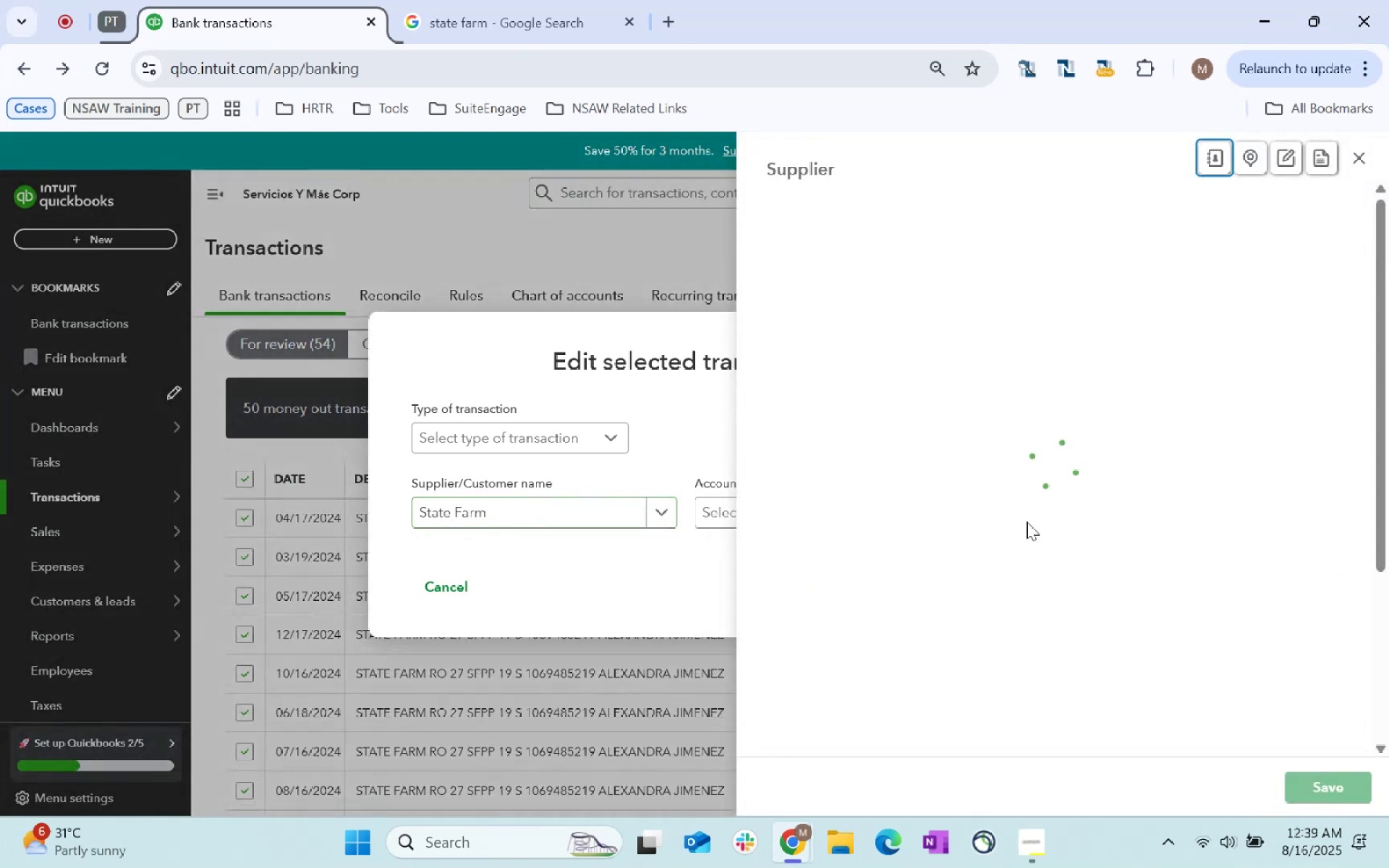 
scroll: coordinate [962, 506], scroll_direction: down, amount: 45.0
 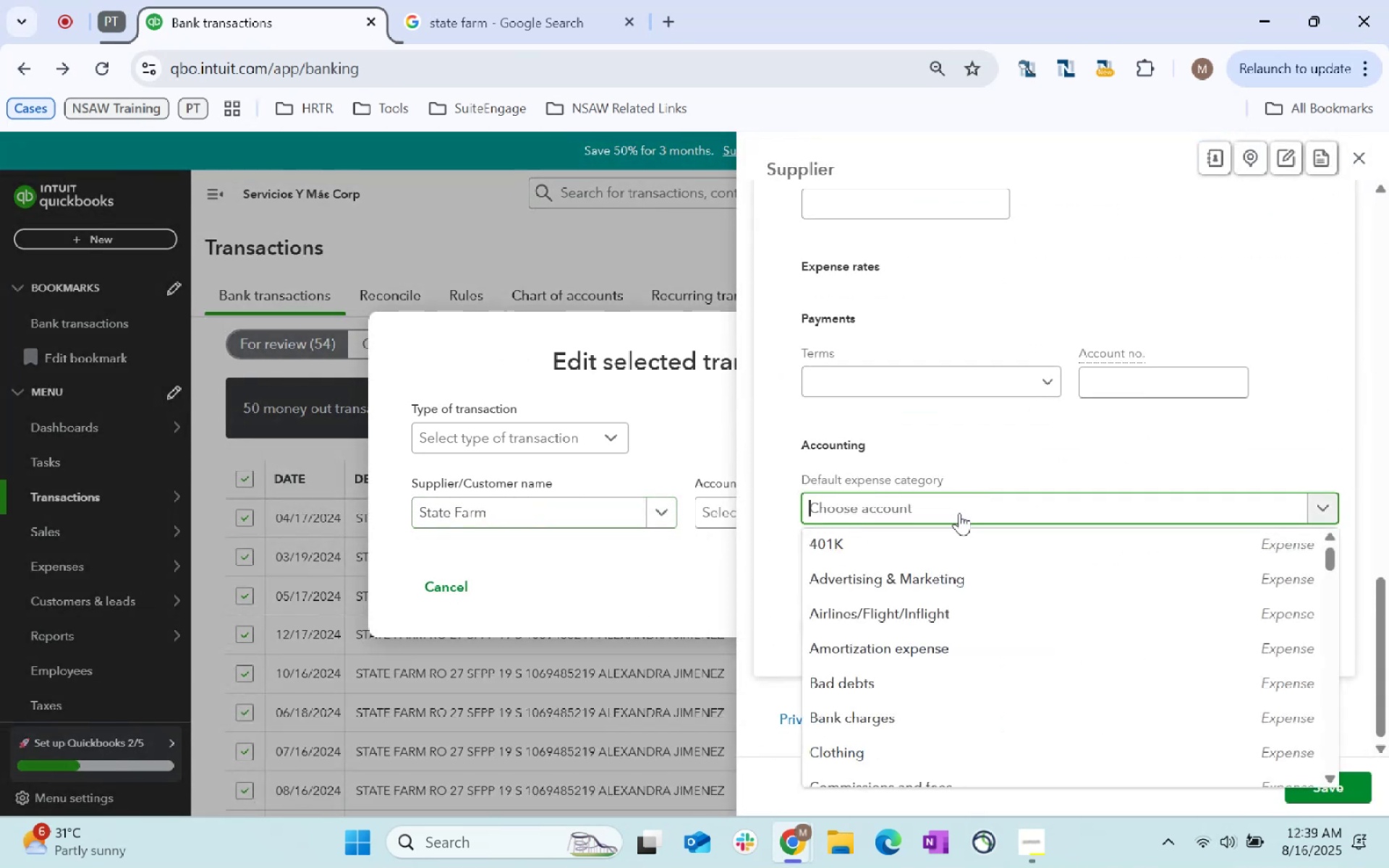 
type(insurance)
 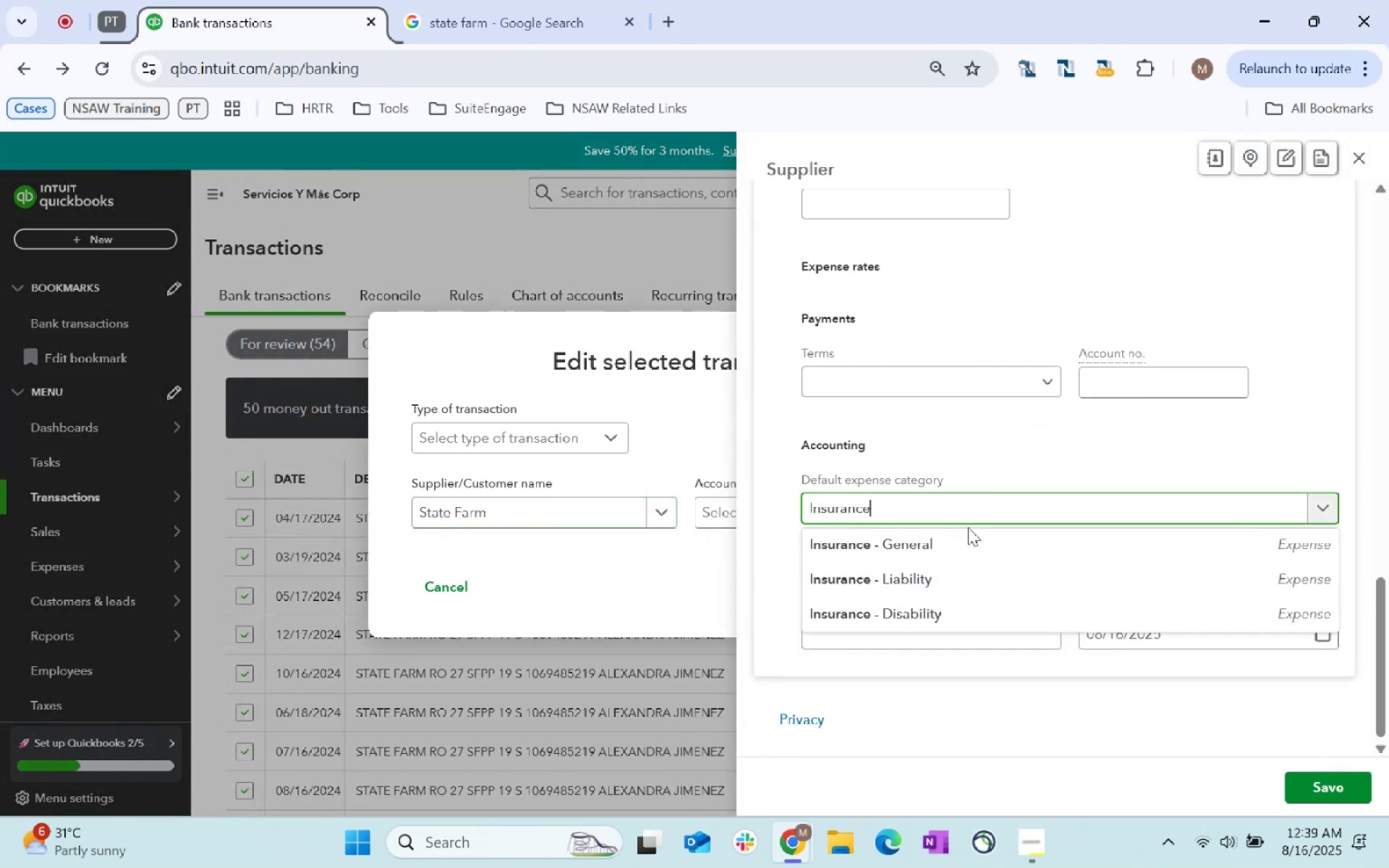 
left_click([962, 541])
 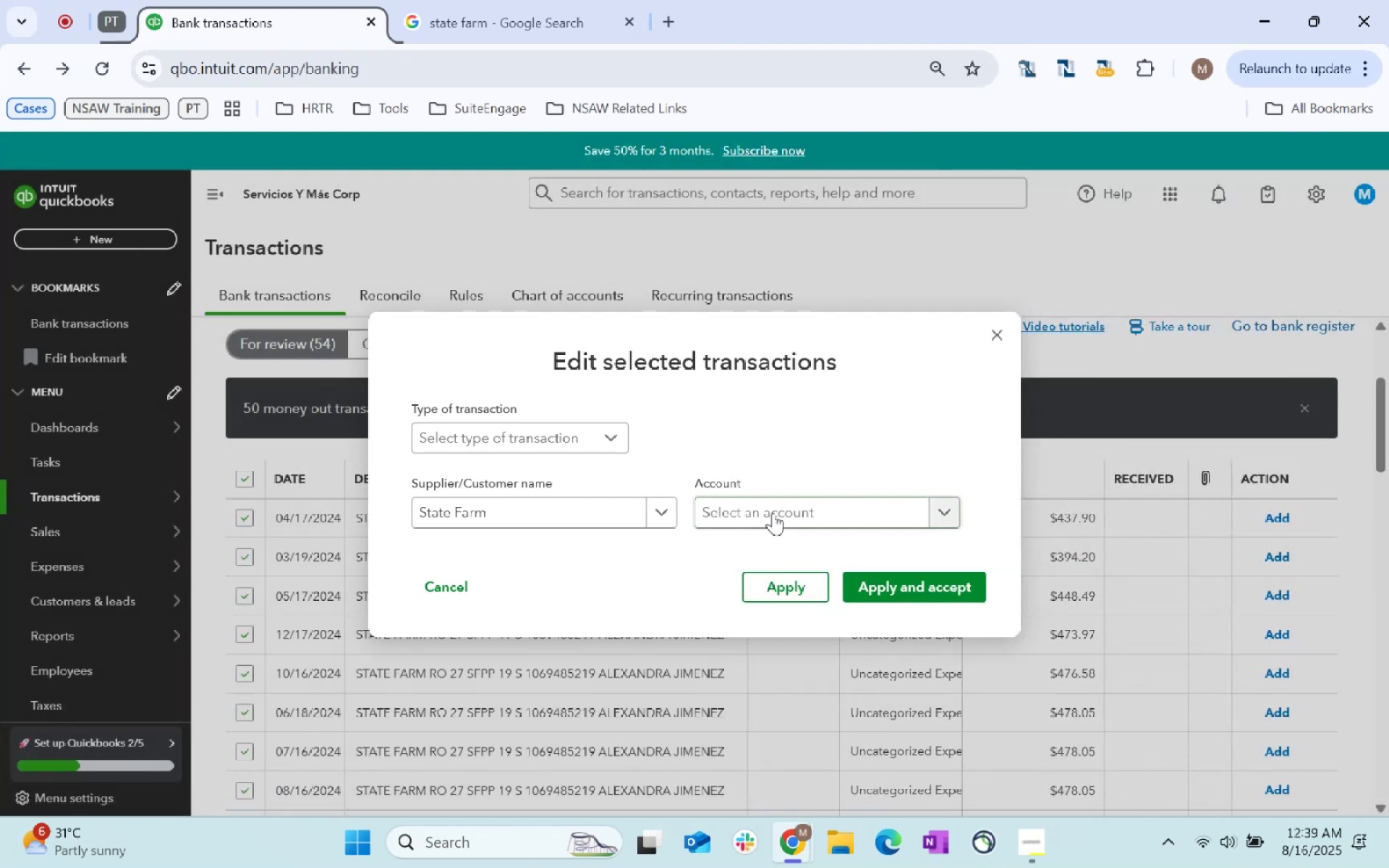 
type(Insuramnce)
key(Backspace)
key(Backspace)
key(Backspace)
key(Backspace)
type(nce)
 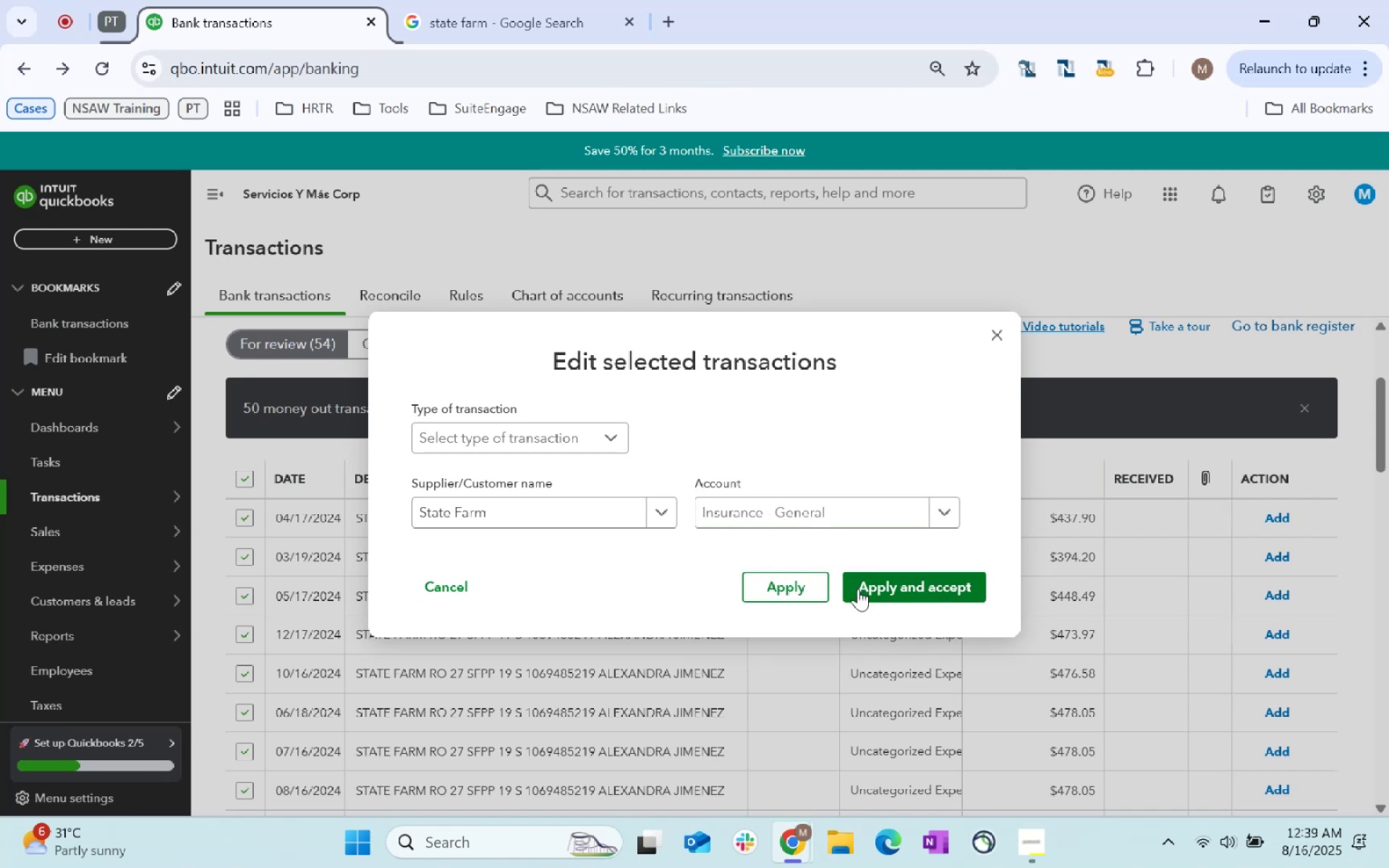 
left_click([927, 595])
 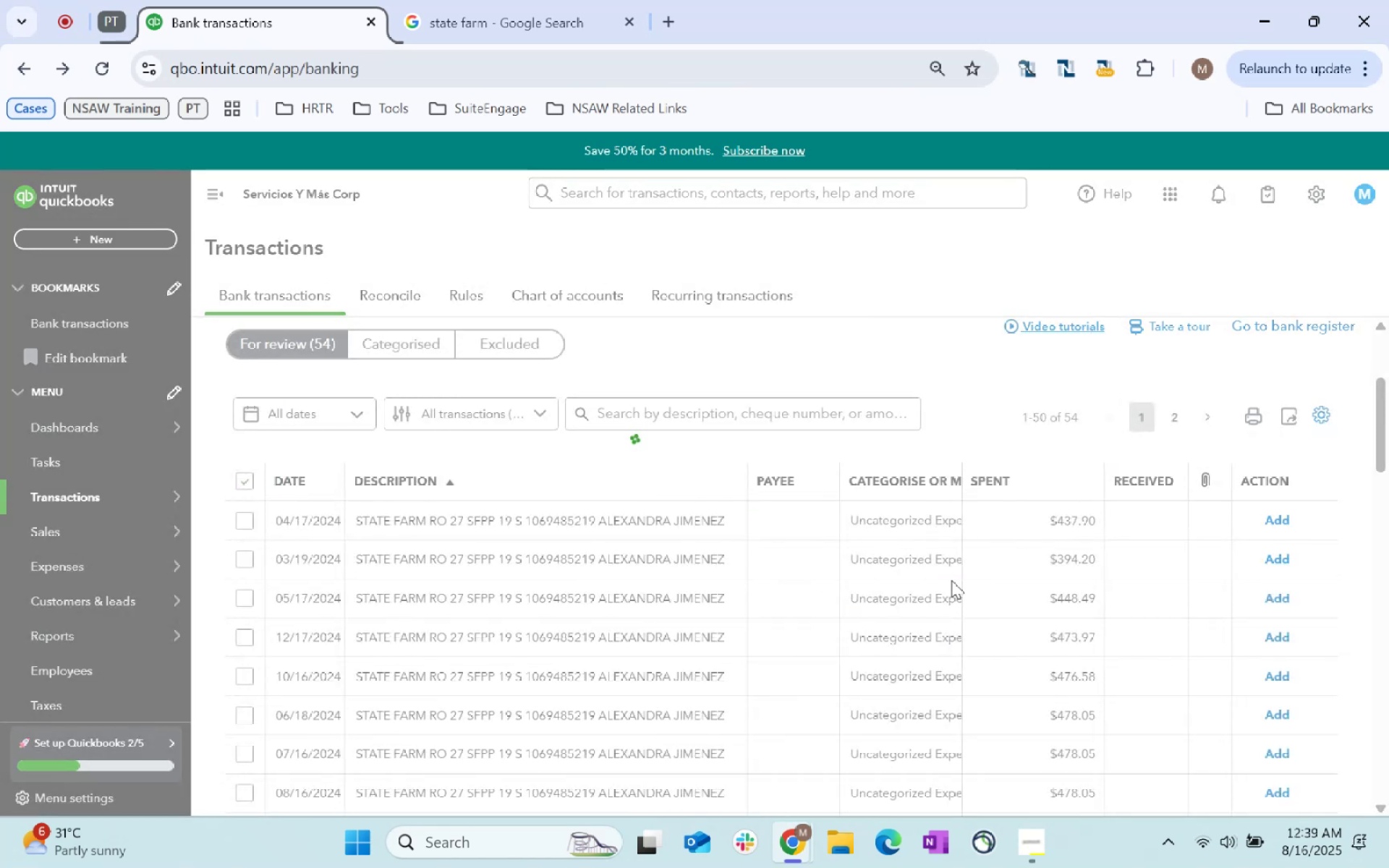 
scroll: coordinate [893, 574], scroll_direction: down, amount: 29.0
 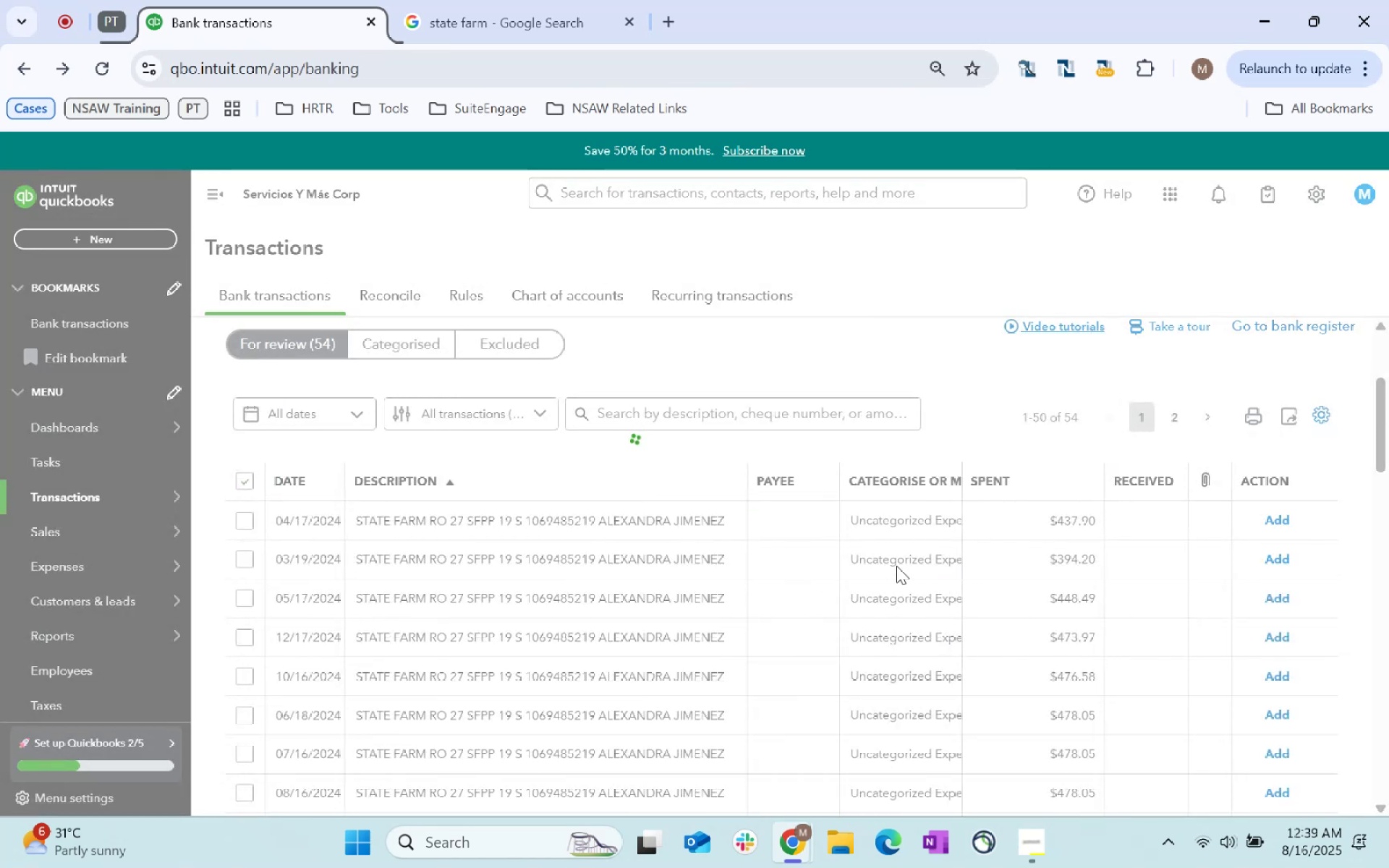 
mouse_move([912, 540])
 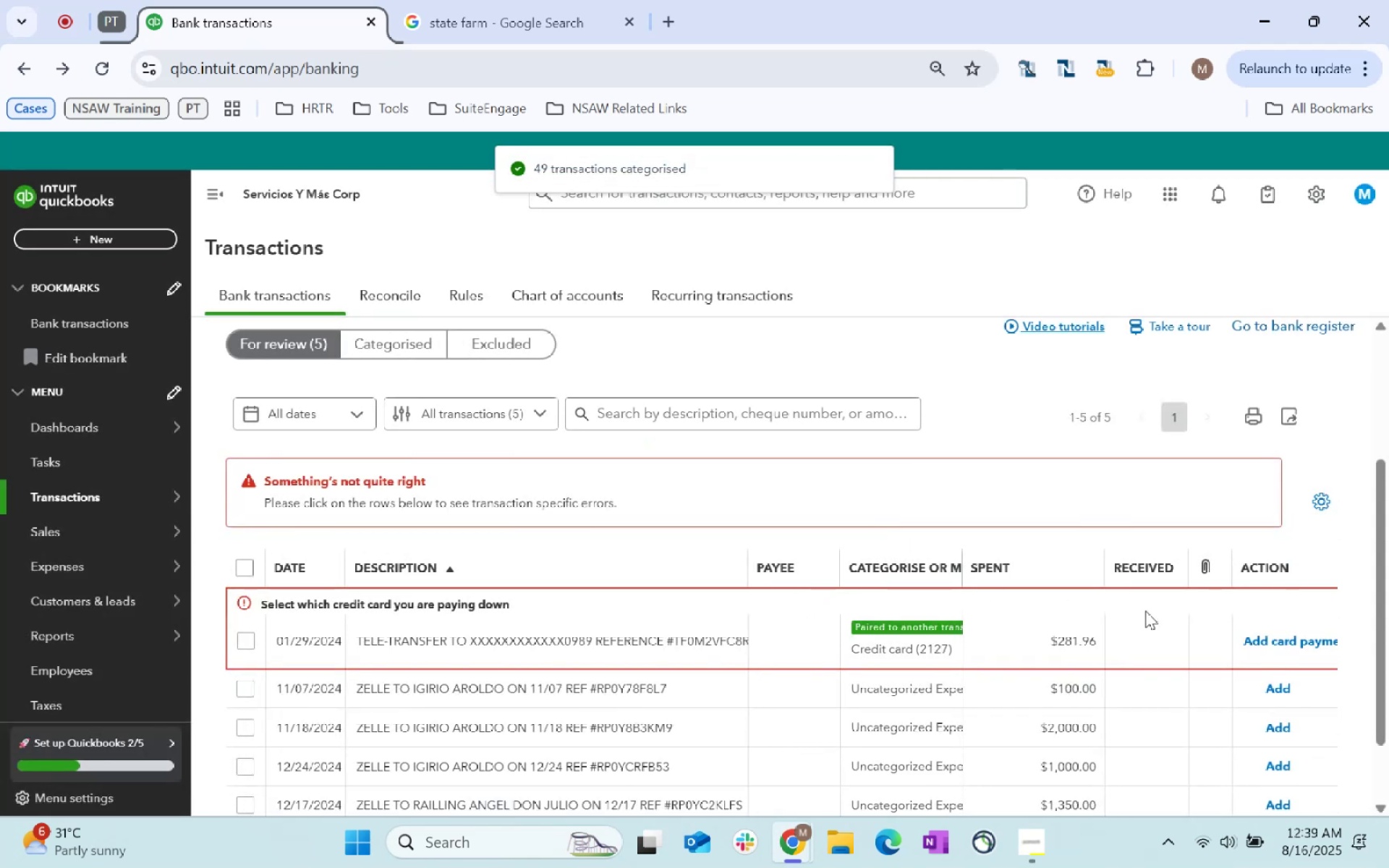 
left_click([1291, 642])
 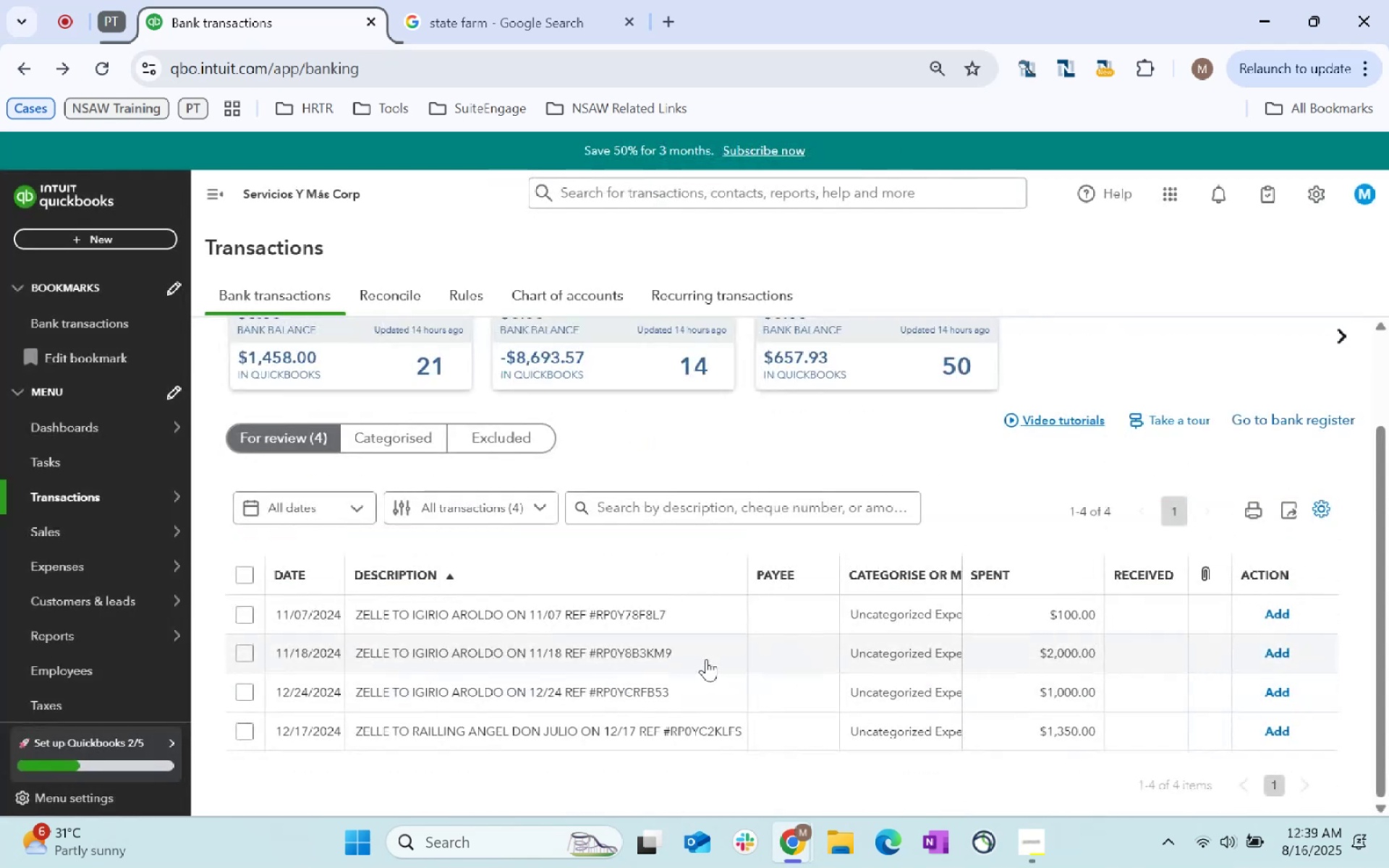 
scroll: coordinate [706, 659], scroll_direction: down, amount: 3.0
 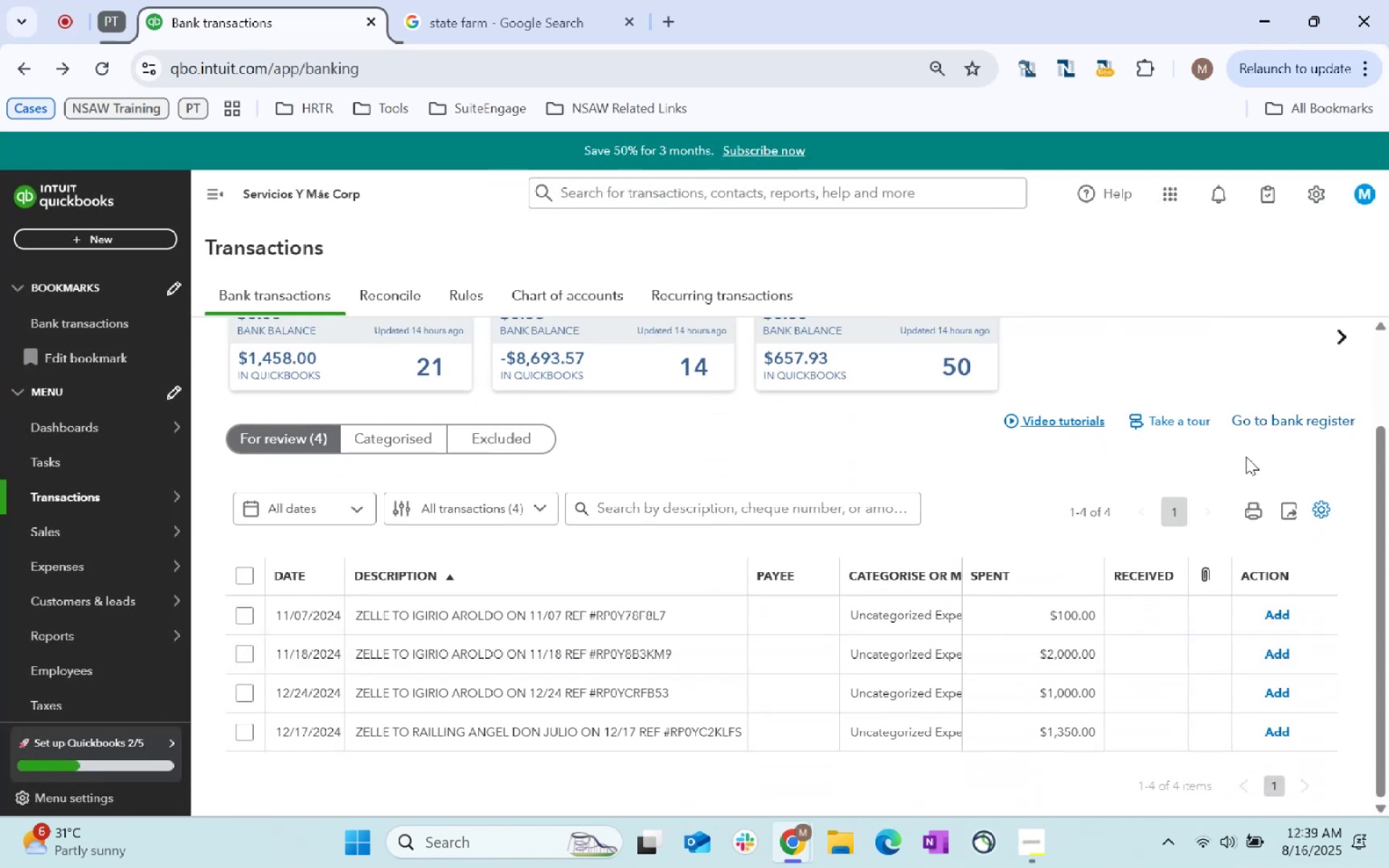 
scroll: coordinate [1388, 472], scroll_direction: up, amount: 2.0
 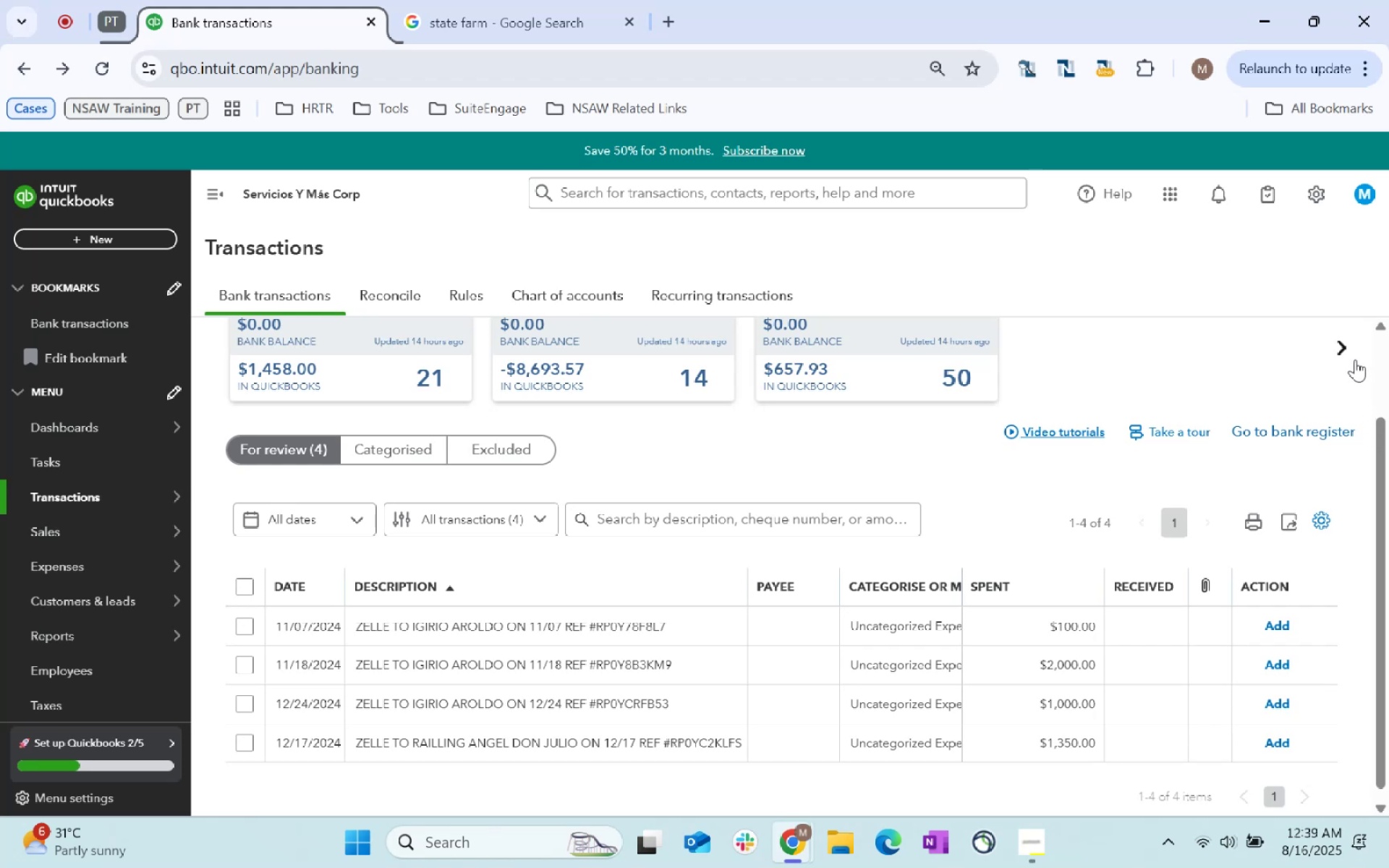 
left_click([1352, 356])
 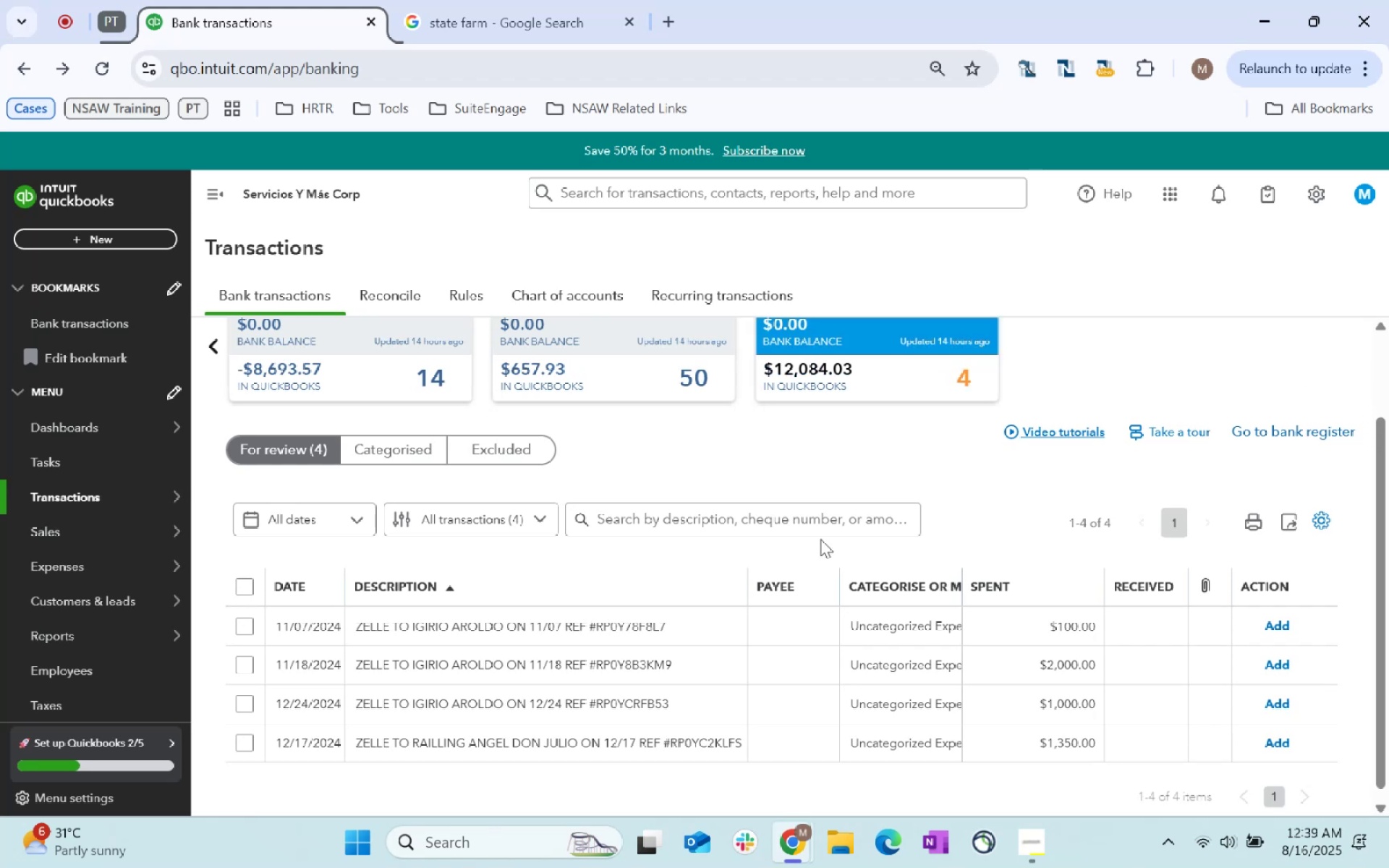 
scroll: coordinate [838, 694], scroll_direction: down, amount: 6.0
 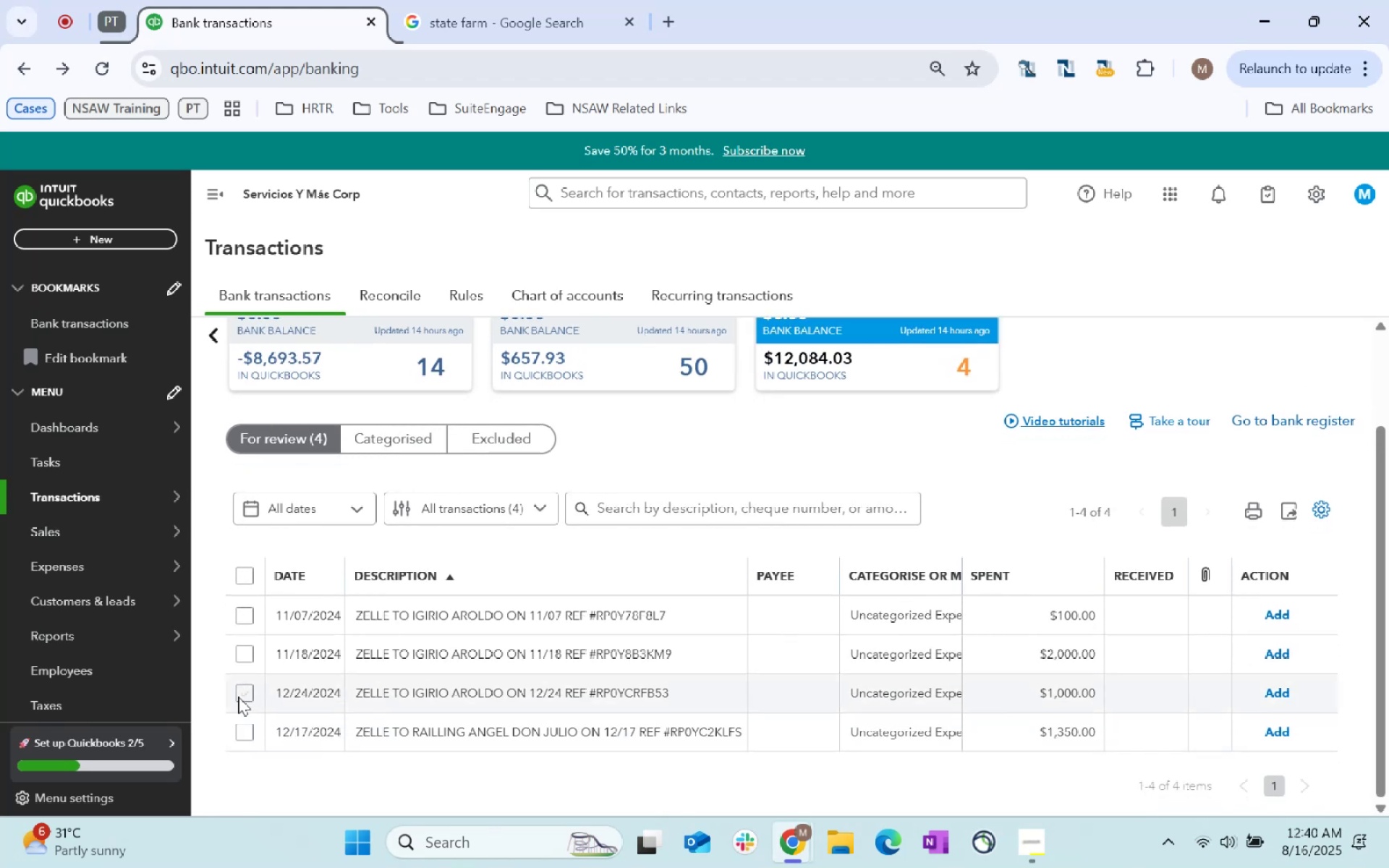 
wait(7.75)
 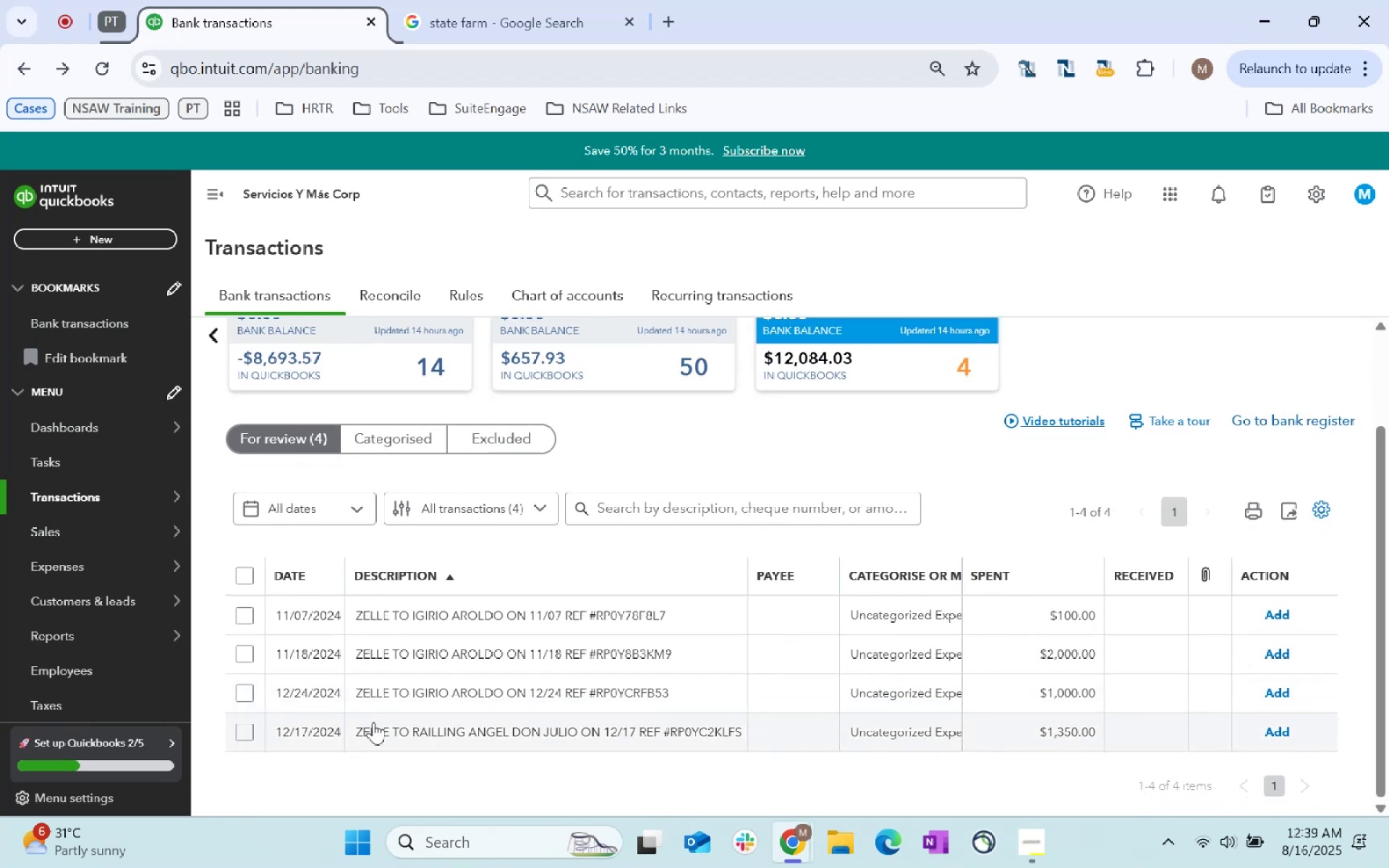 
left_click([245, 616])
 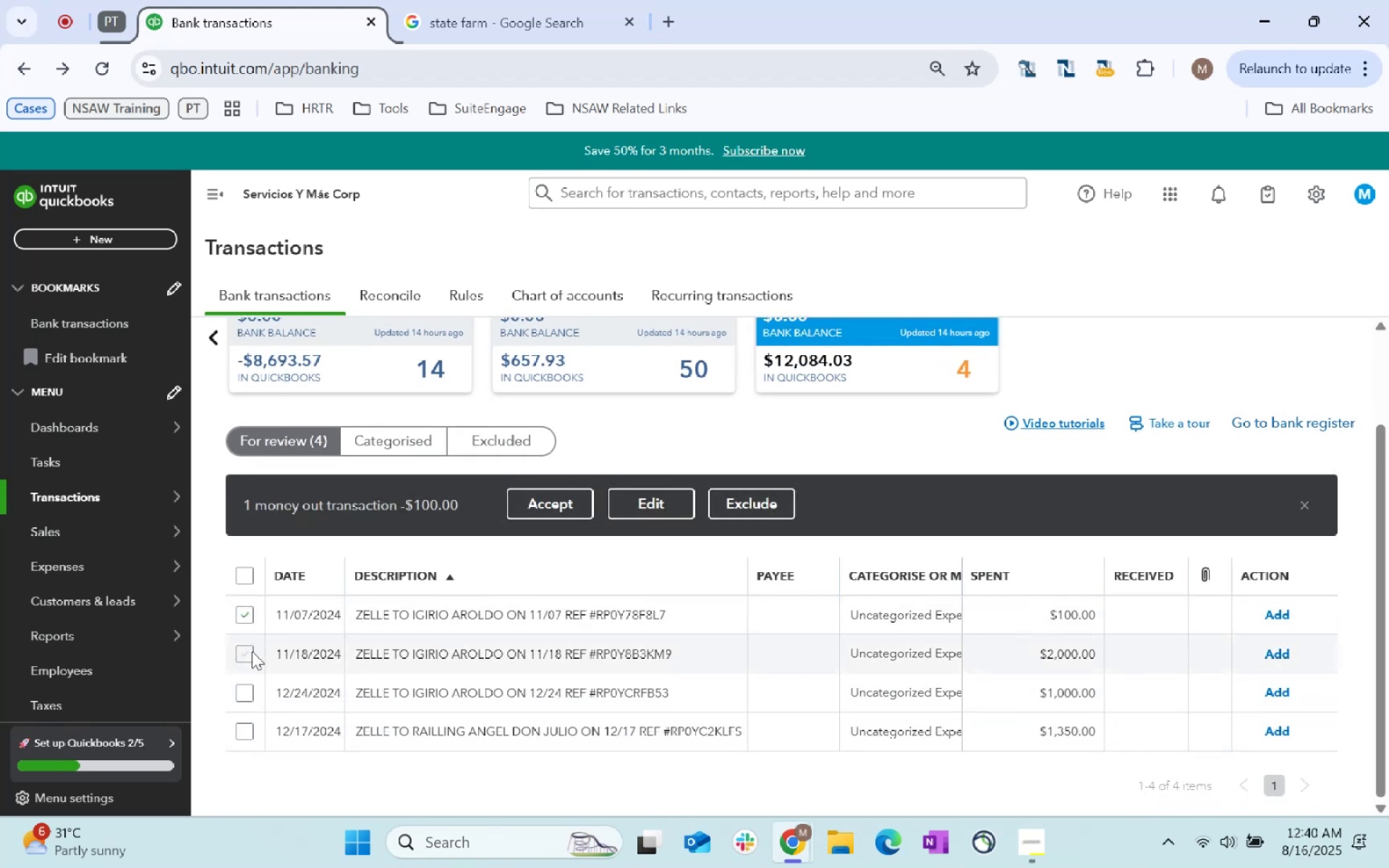 
left_click([252, 651])
 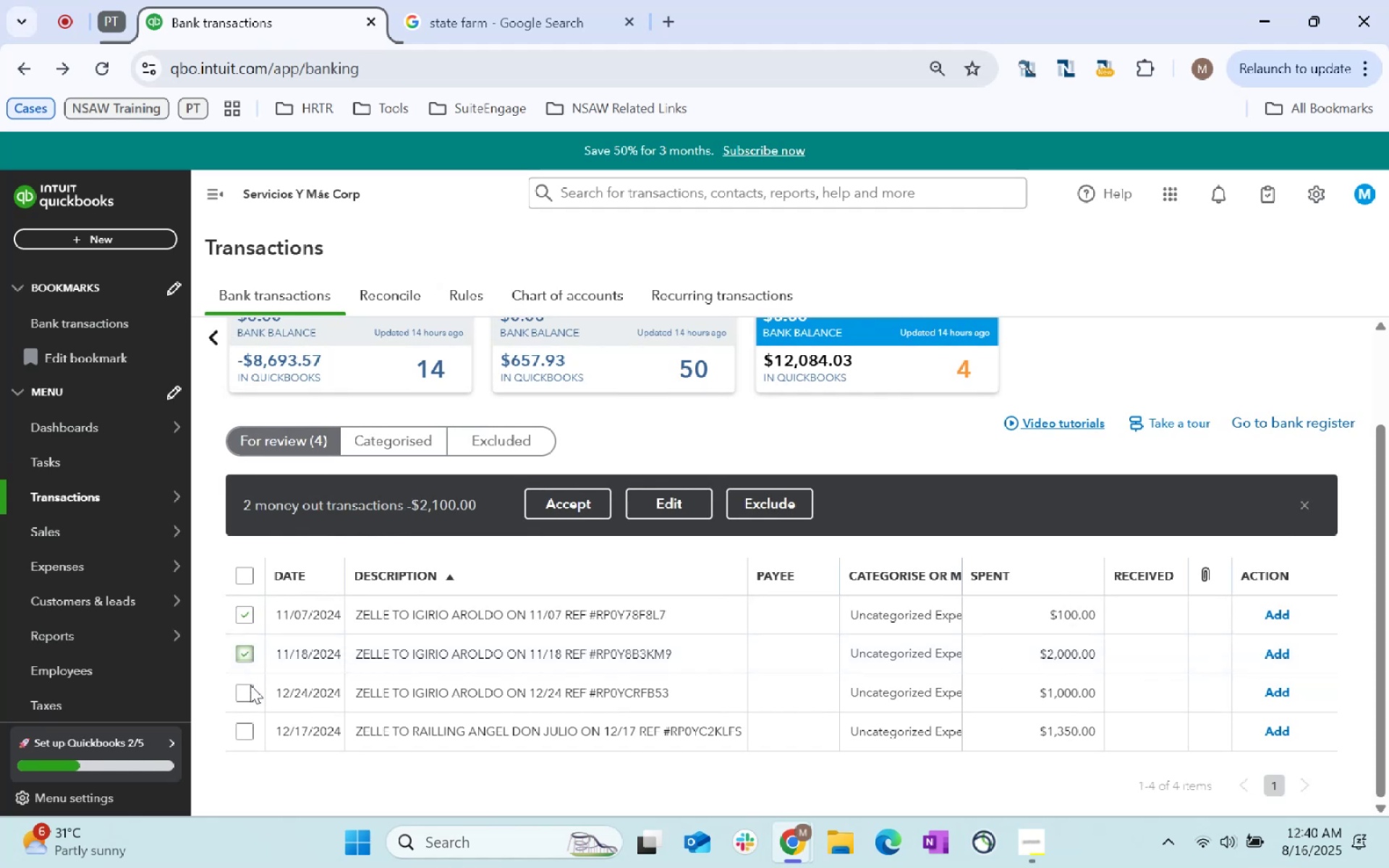 
left_click([250, 689])
 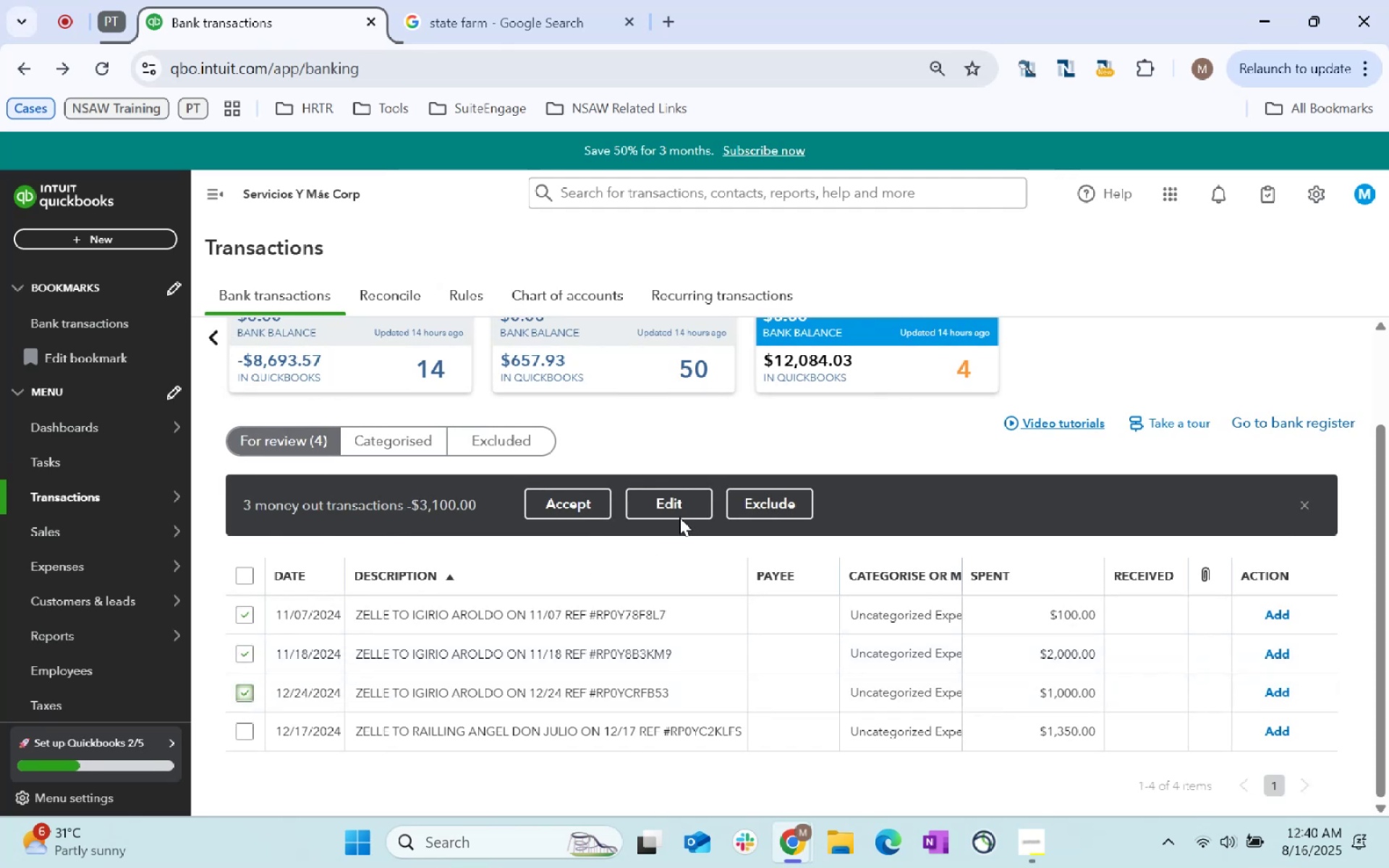 
left_click([681, 516])
 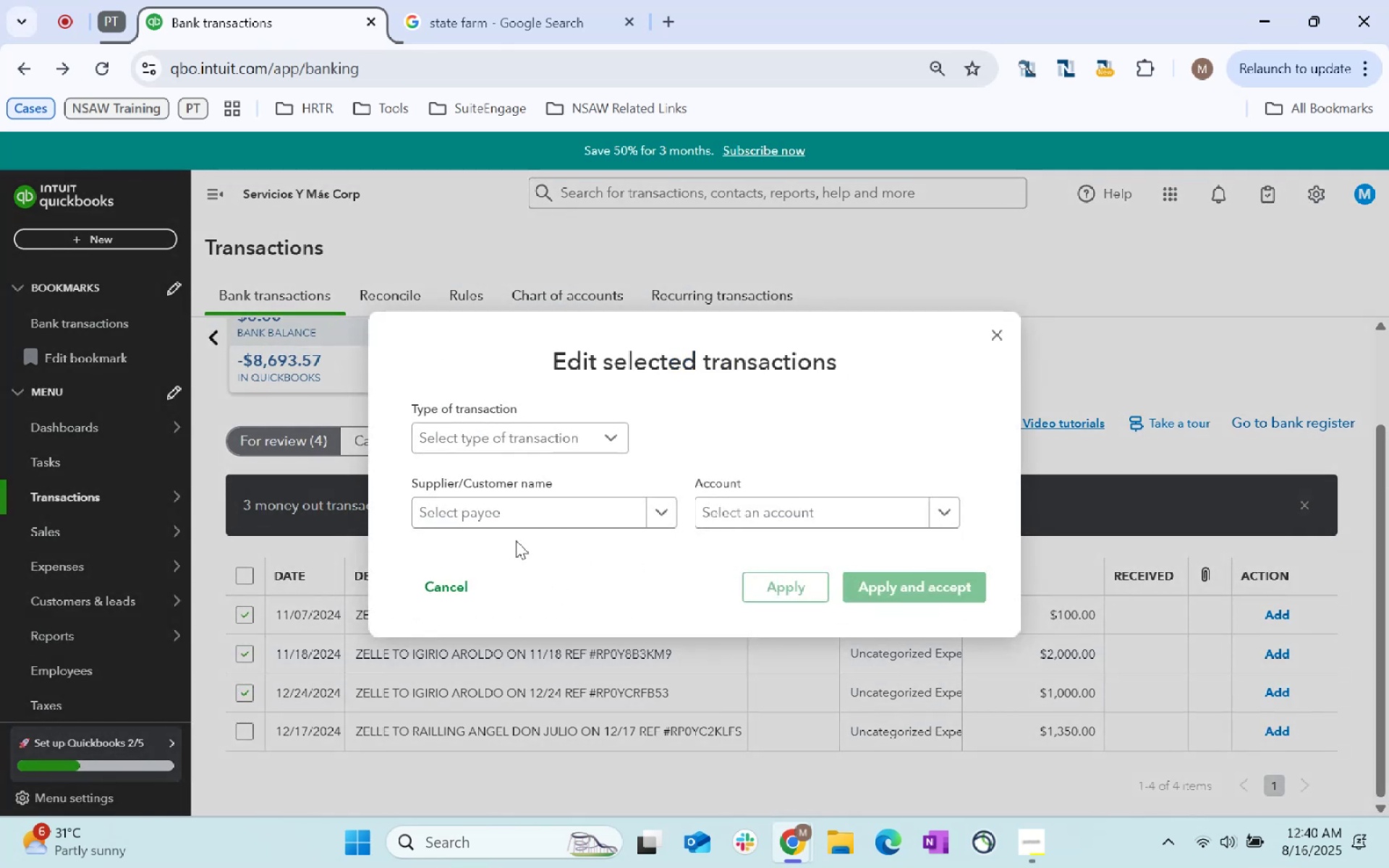 
left_click([512, 528])
 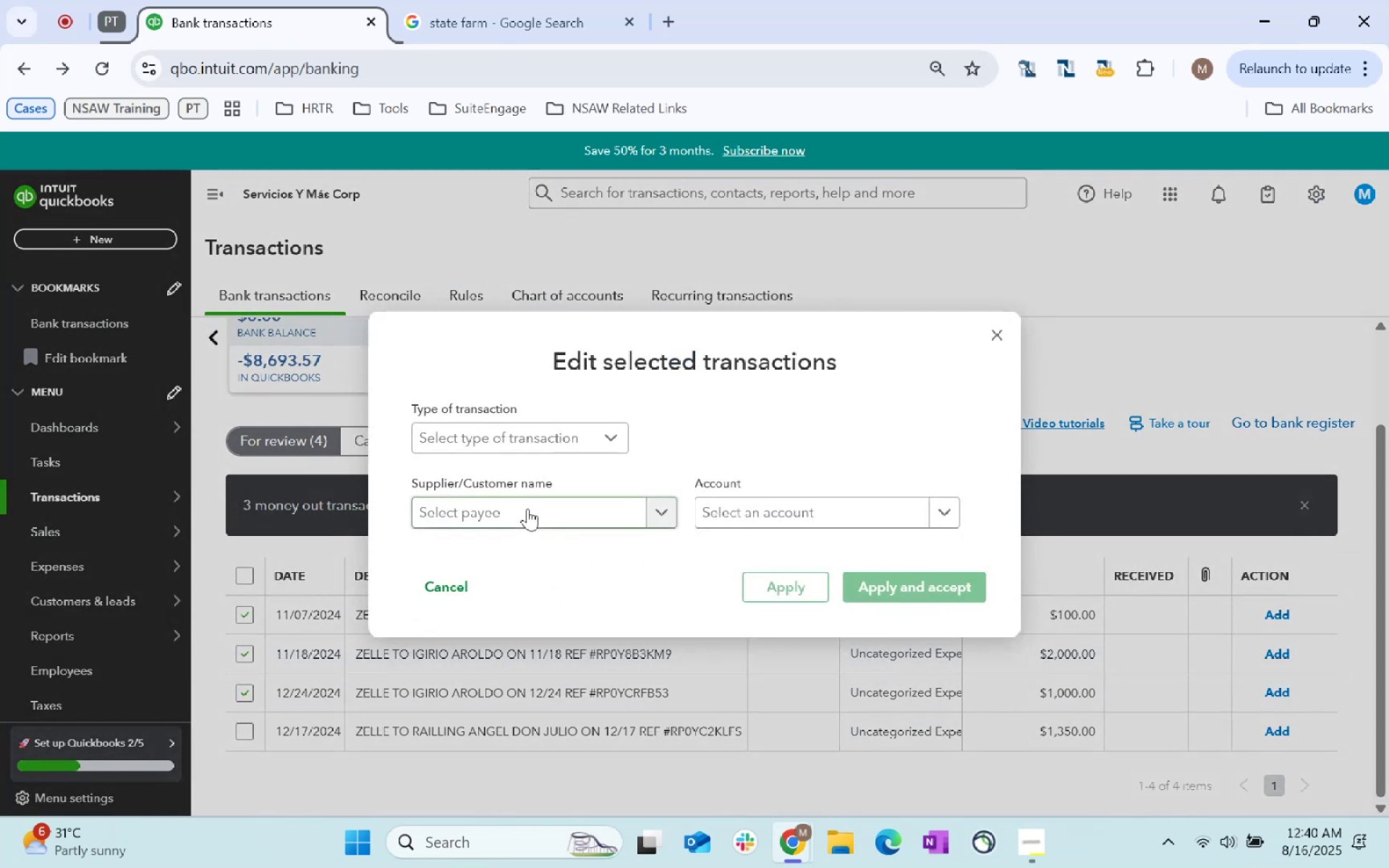 
double_click([526, 509])
 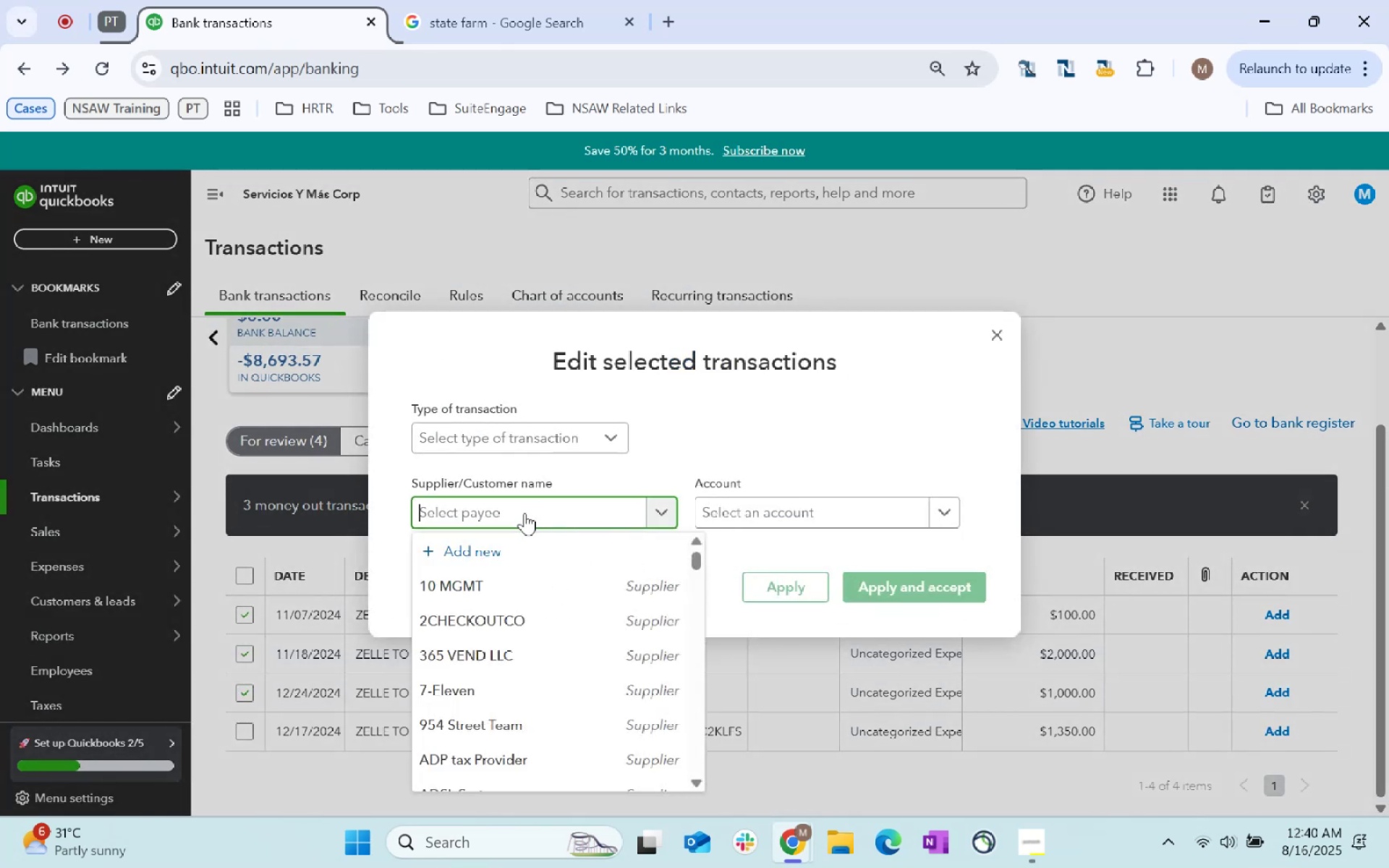 
type(Igirioa)
key(Backspace)
type( Aroldo)
key(Tab)
 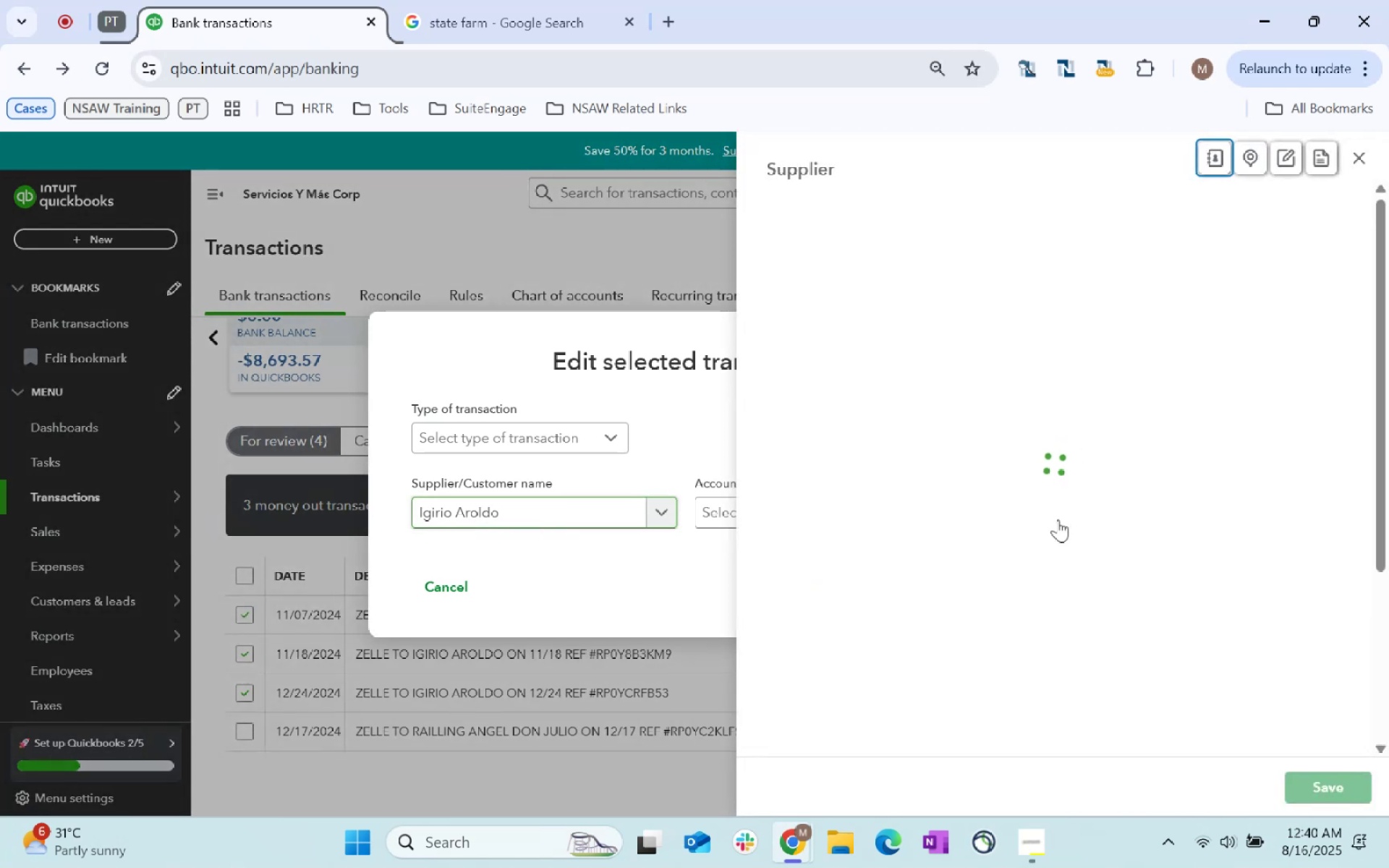 
scroll: coordinate [1189, 473], scroll_direction: down, amount: 70.0
 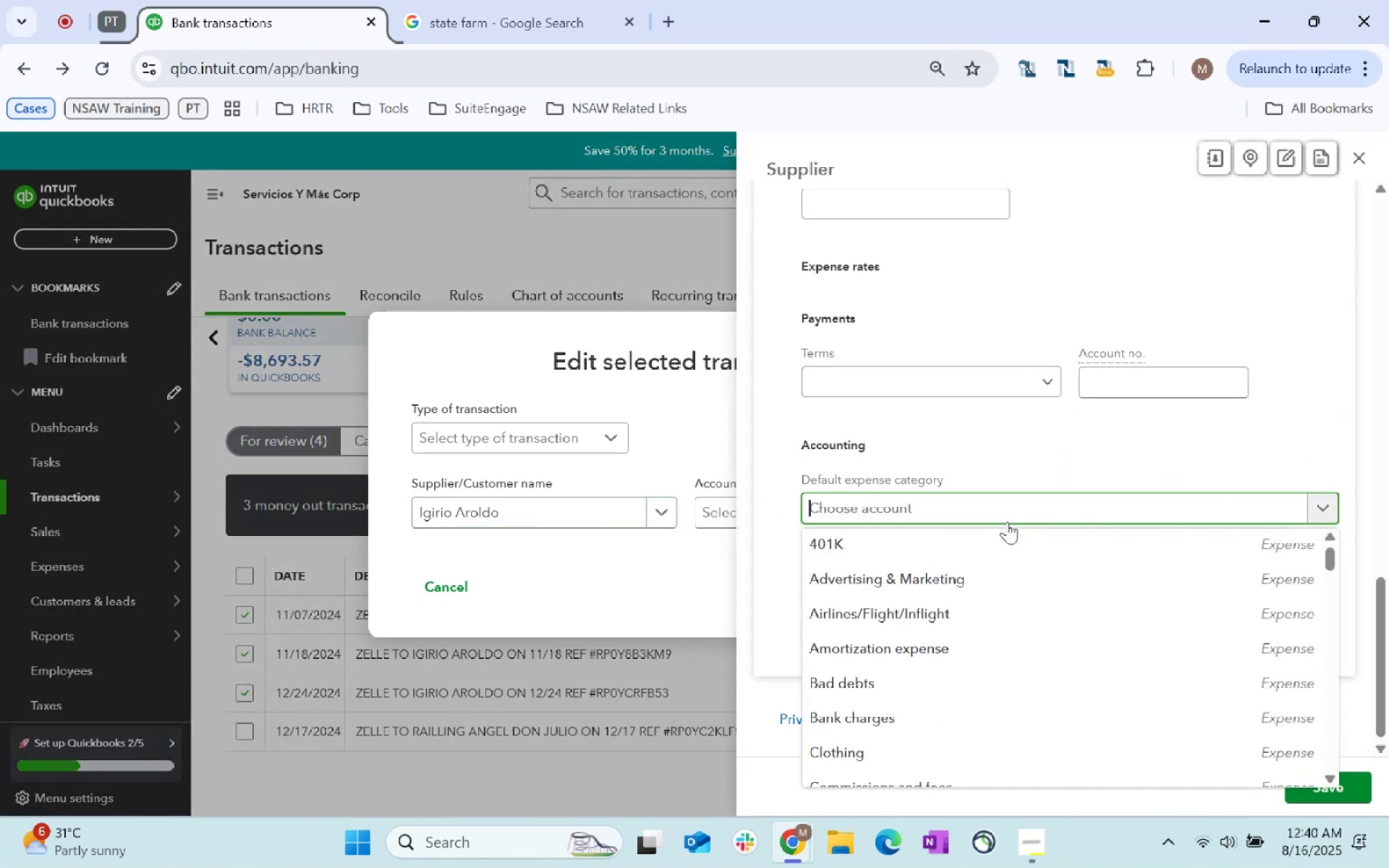 
type(profess)
 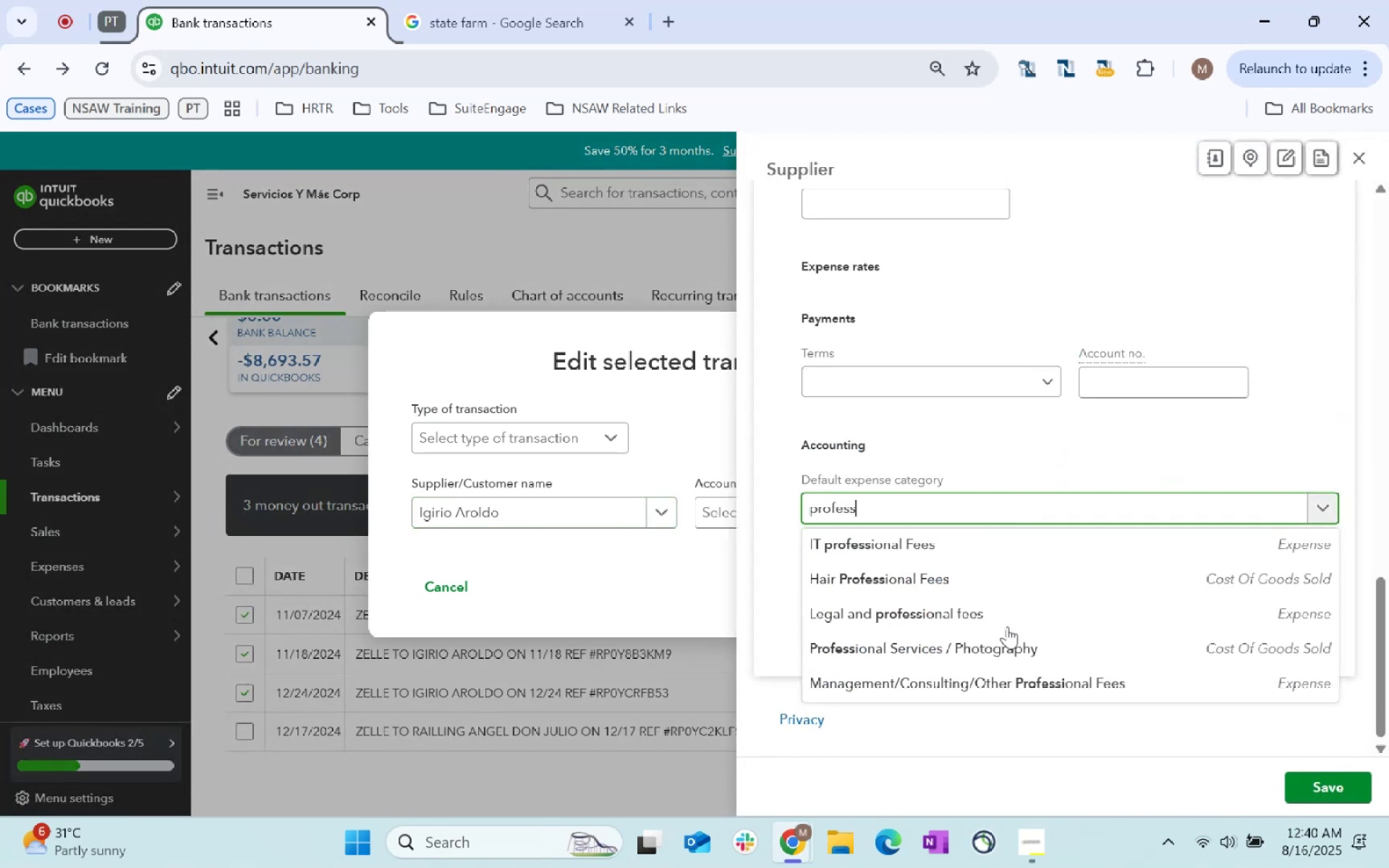 
left_click([1018, 694])
 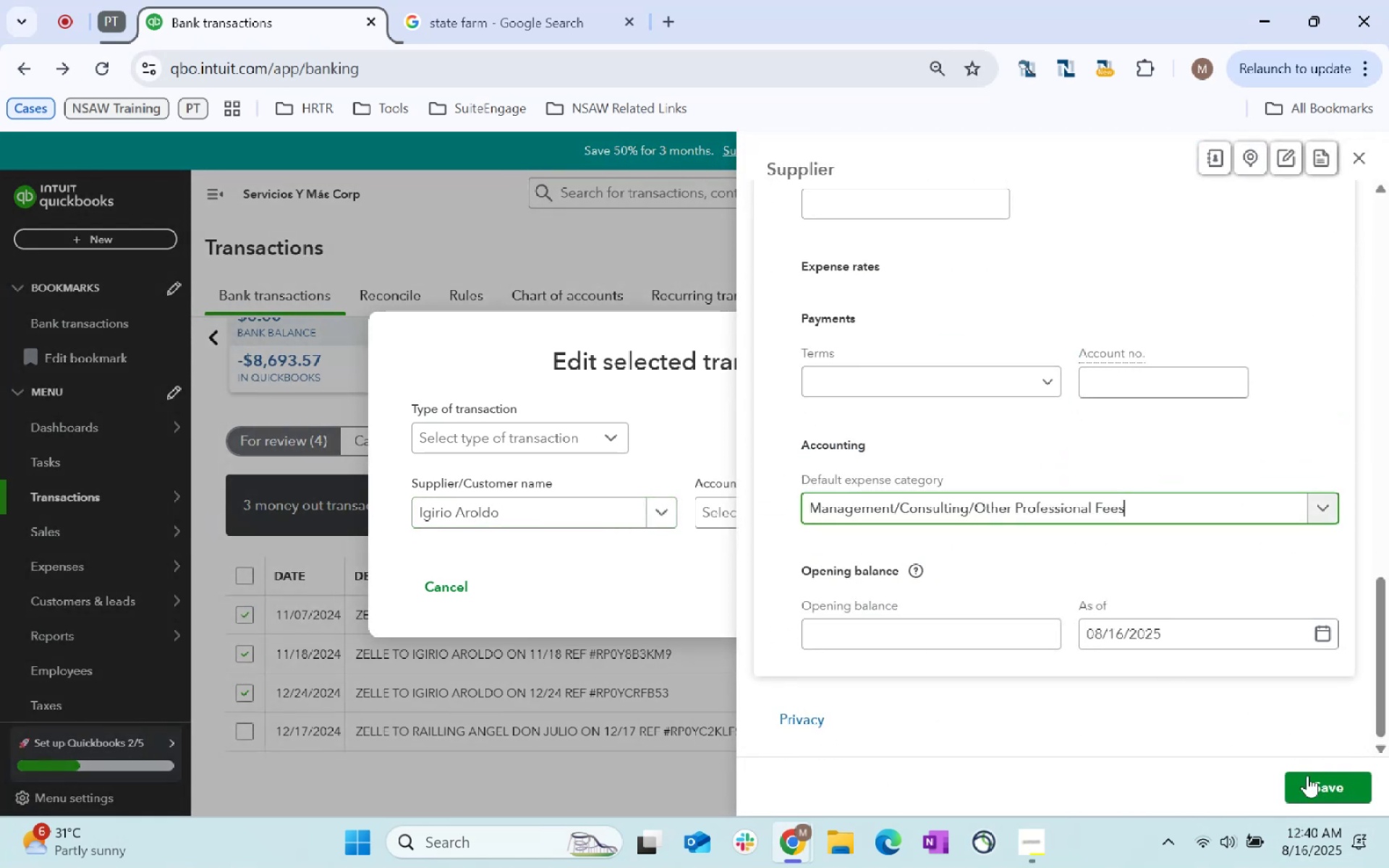 
left_click([1314, 786])
 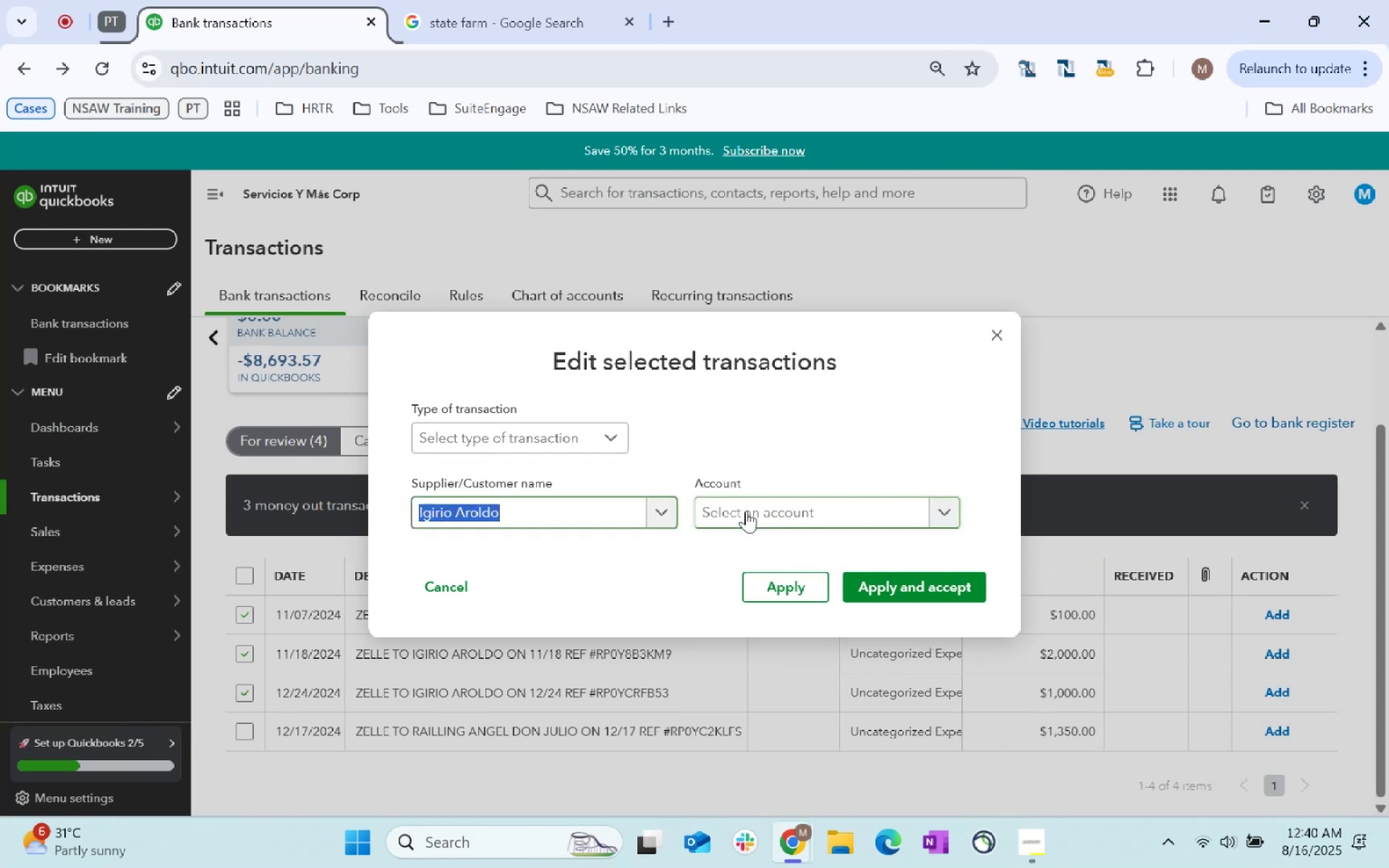 
key(Tab)
type(professional)
 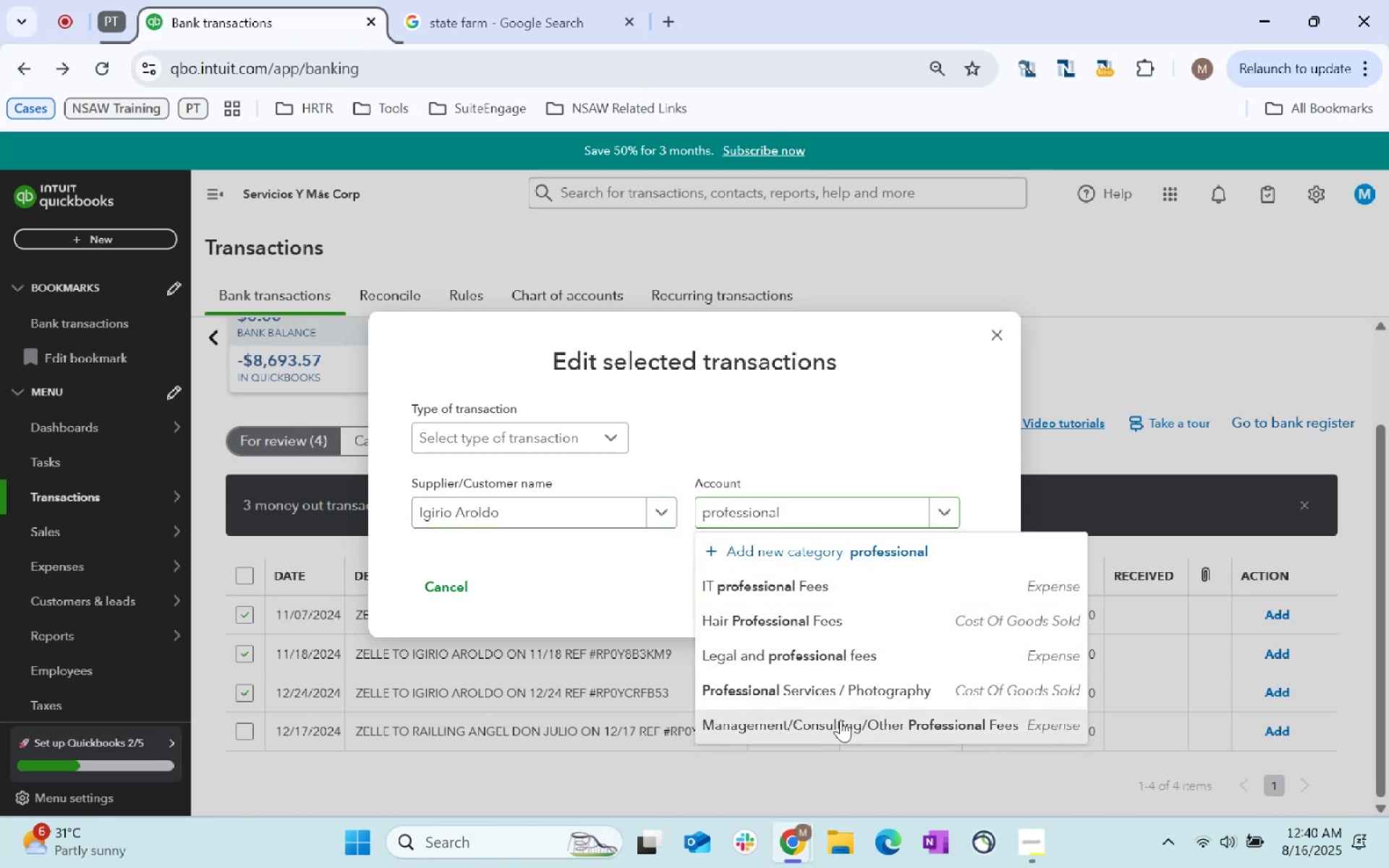 
left_click([914, 592])
 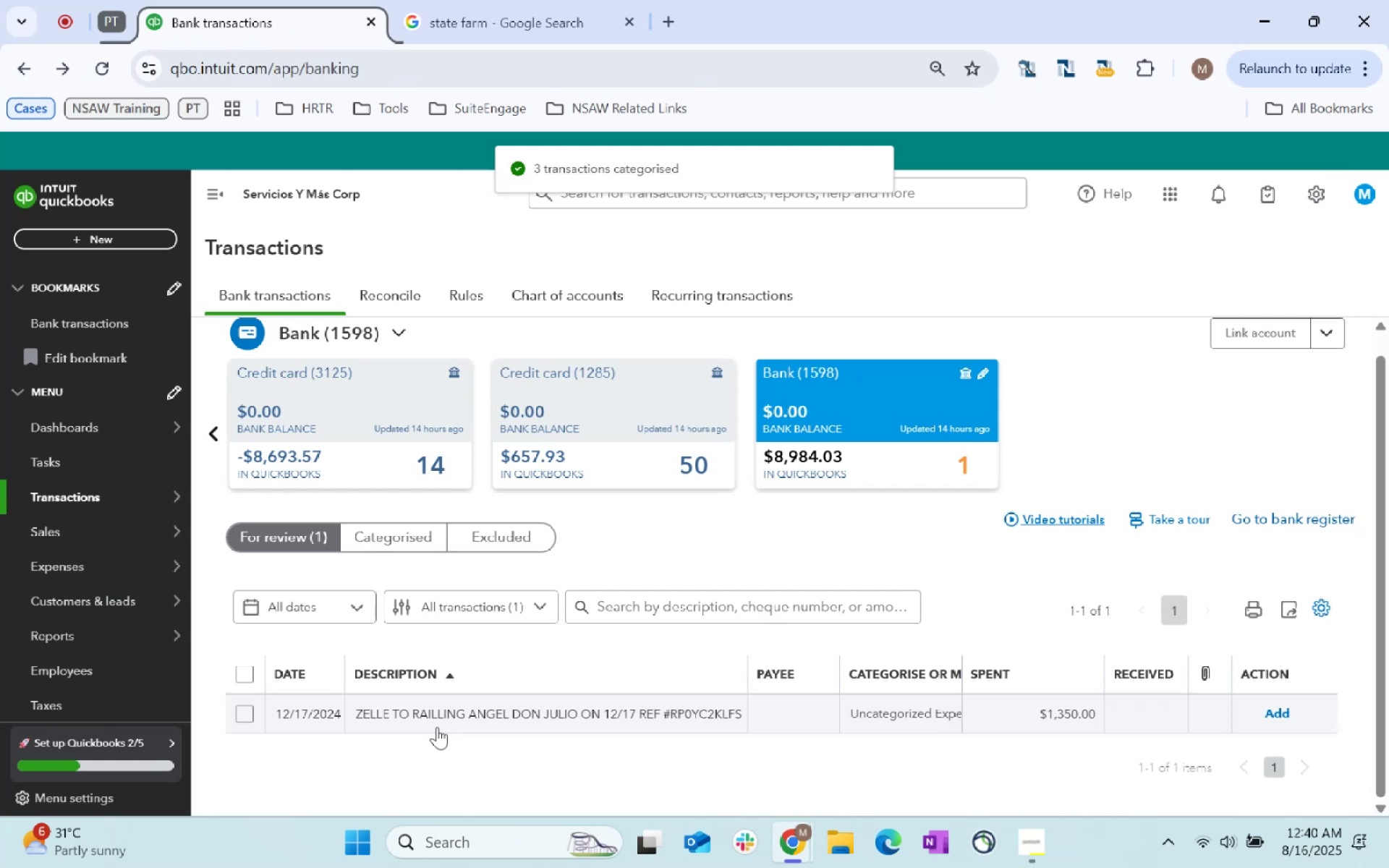 
wait(8.72)
 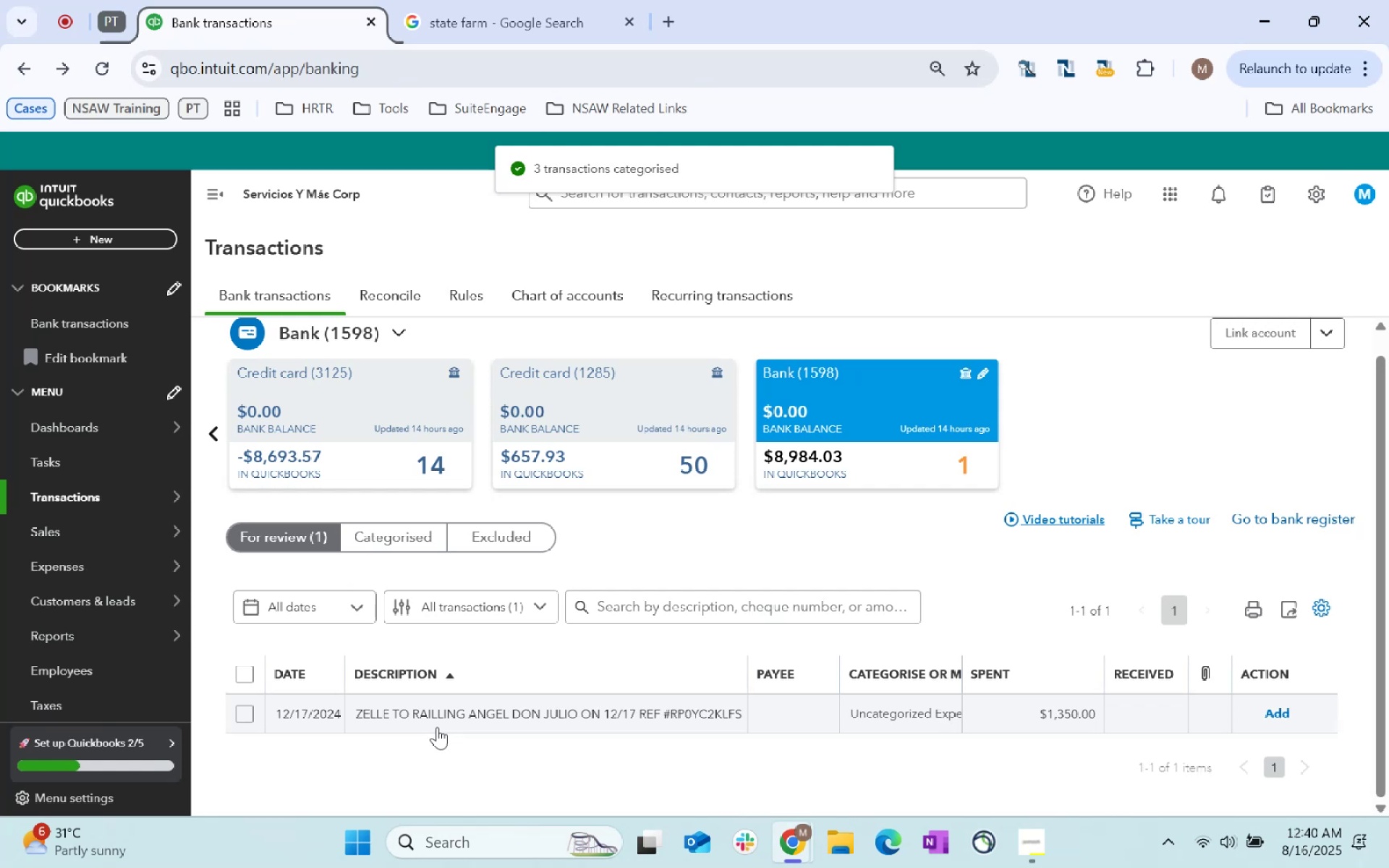 
left_click([437, 727])
 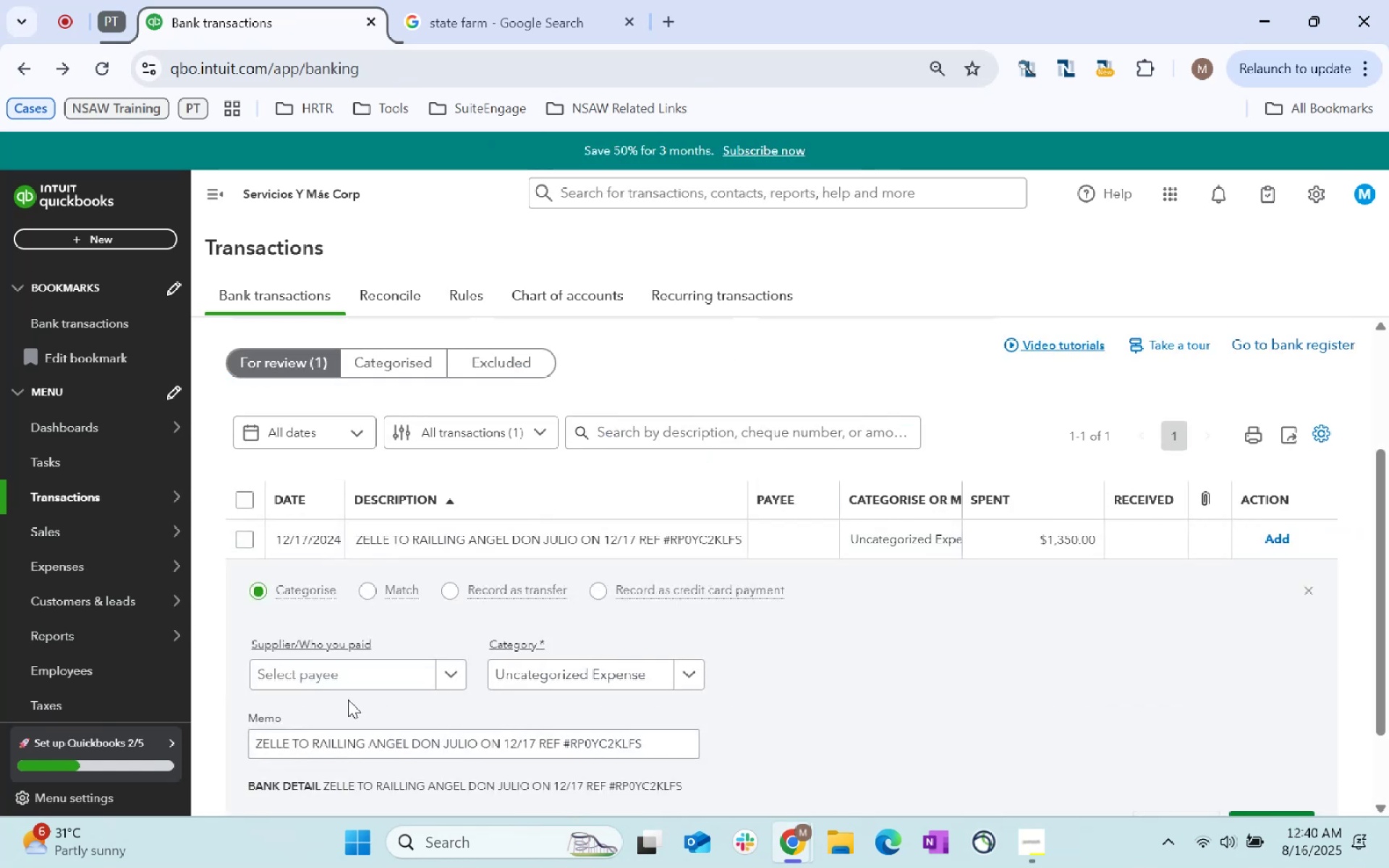 
left_click([358, 666])
 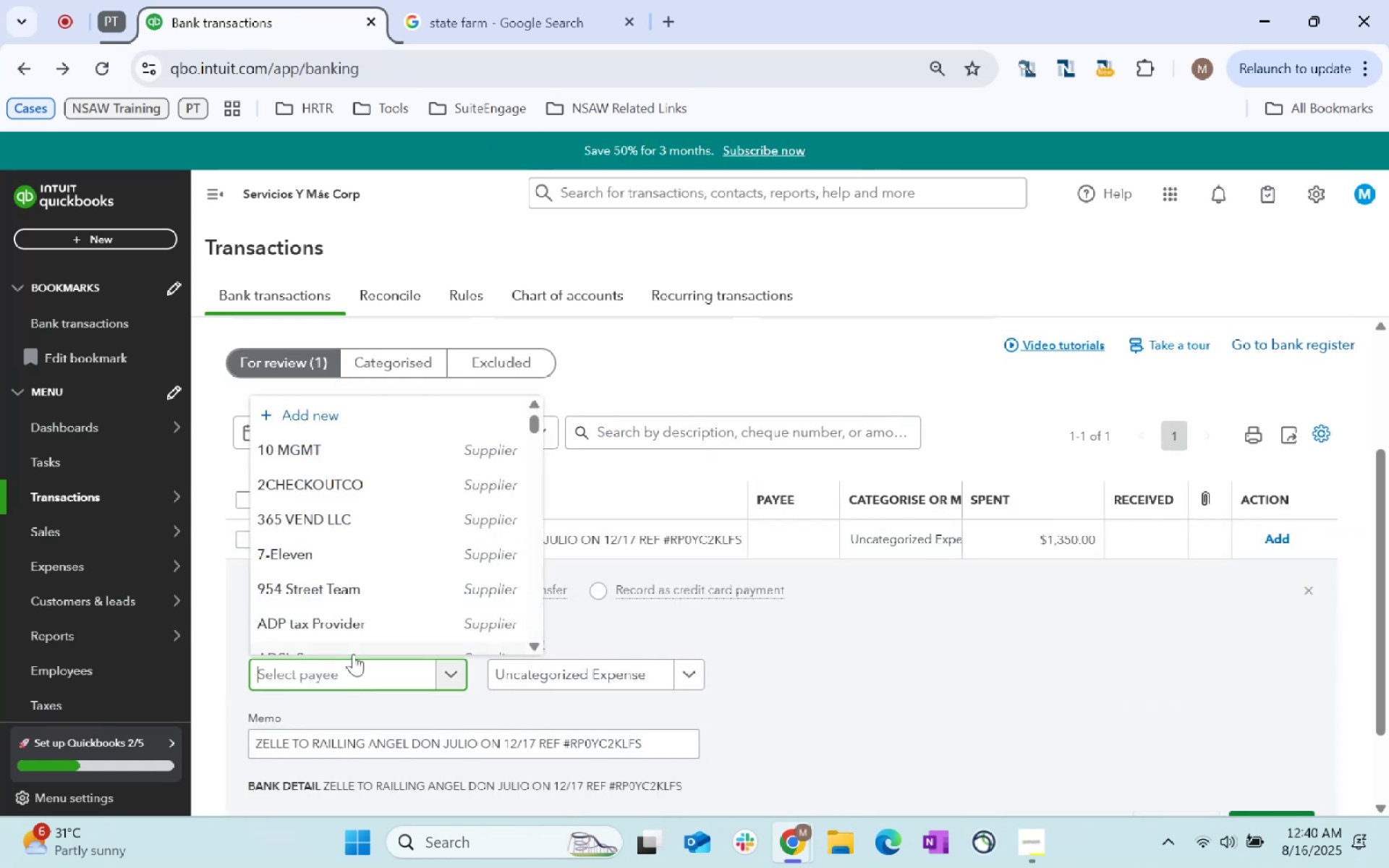 
type(Railling ANGEL DonJulio)
key(Tab)
 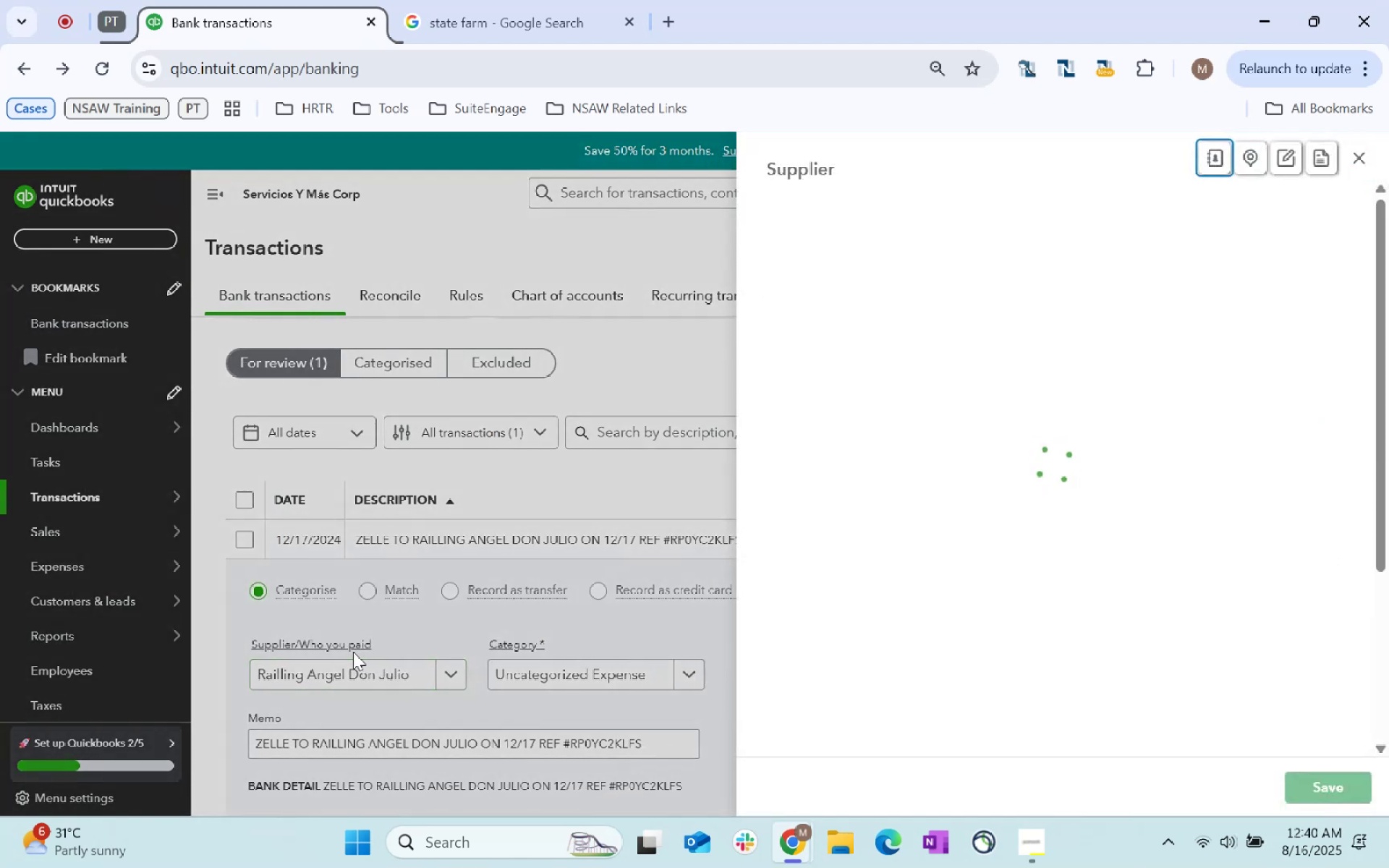 
scroll: coordinate [1008, 512], scroll_direction: down, amount: 82.0
 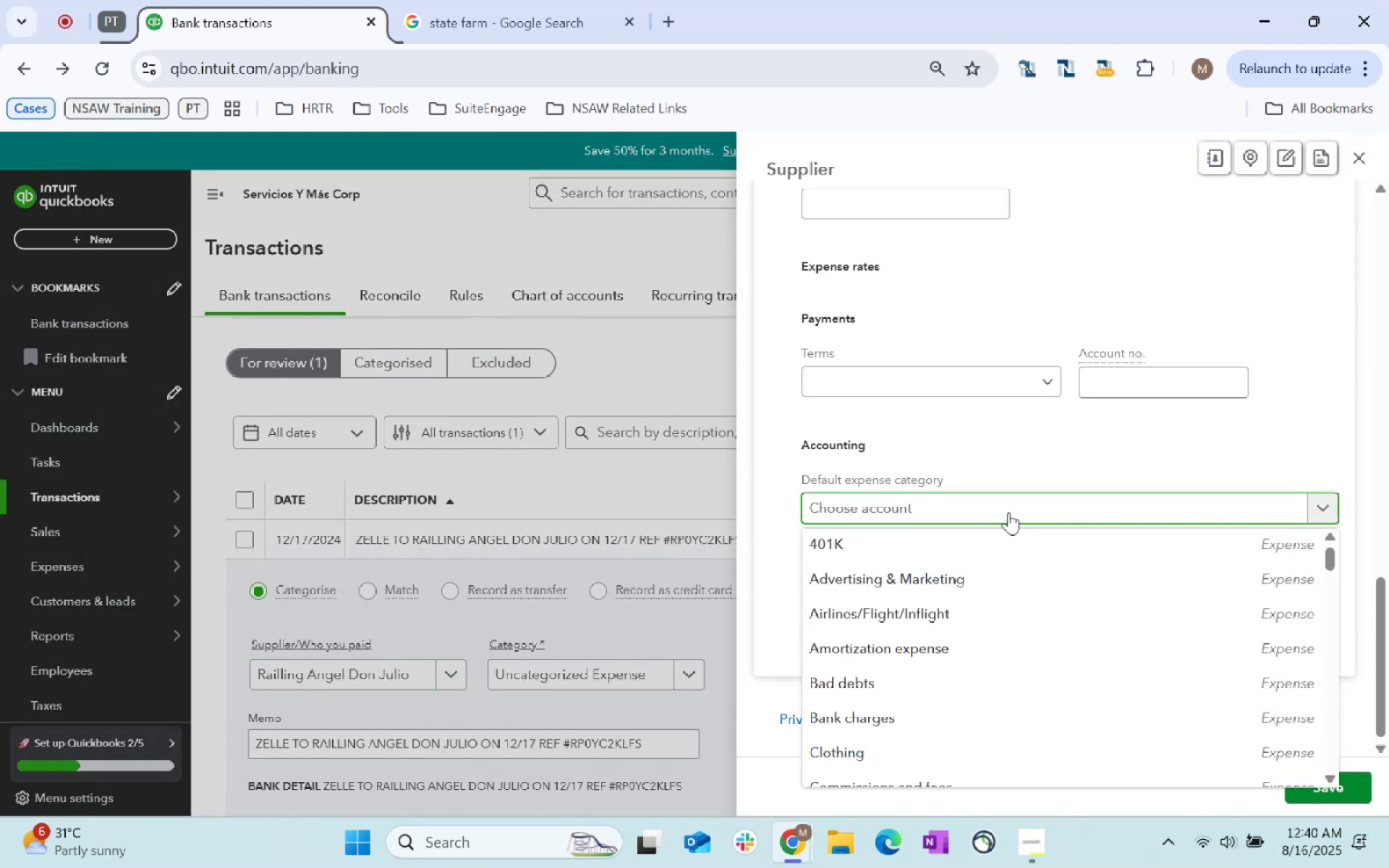 
left_click([1014, 514])
 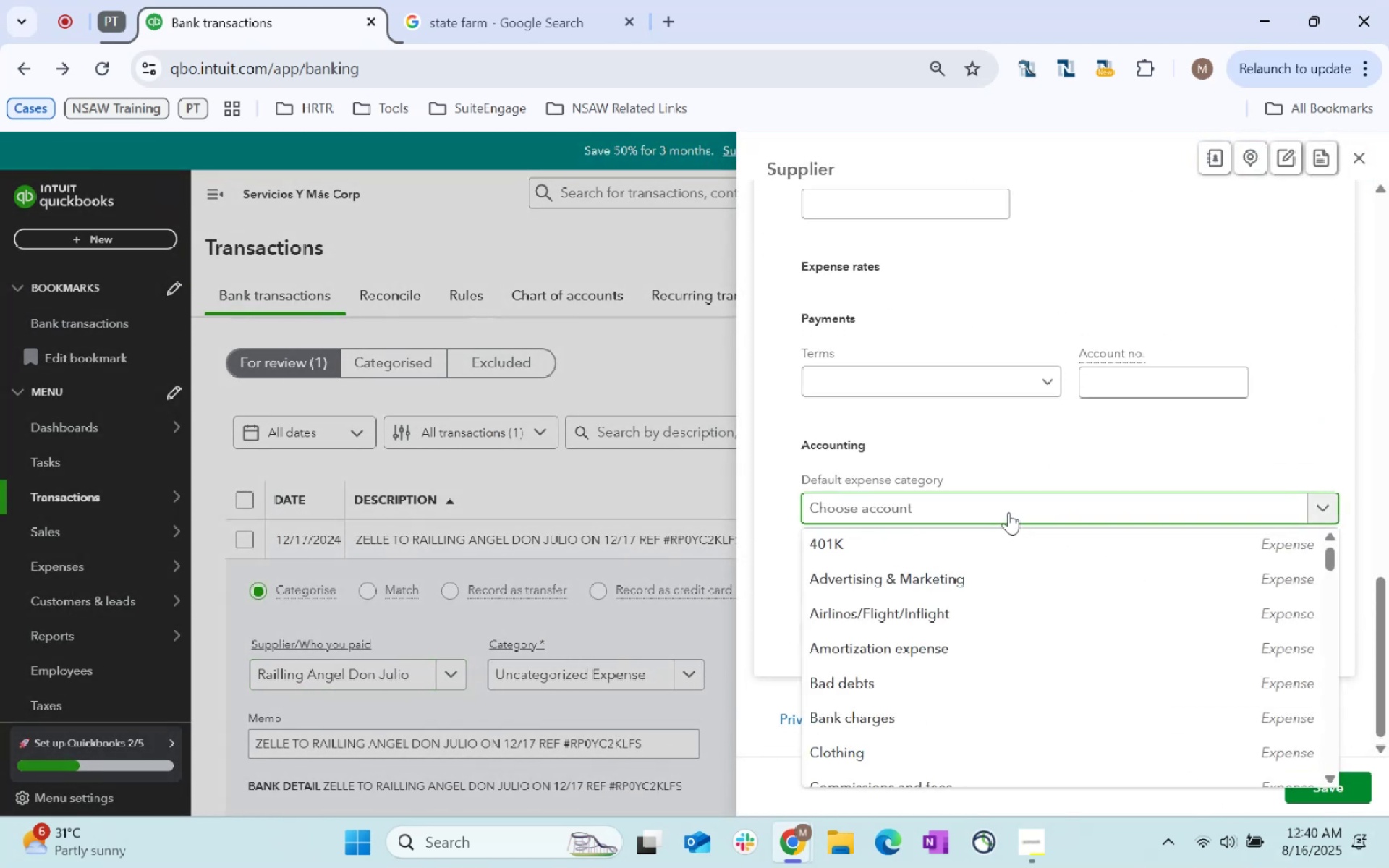 
type(profess)
 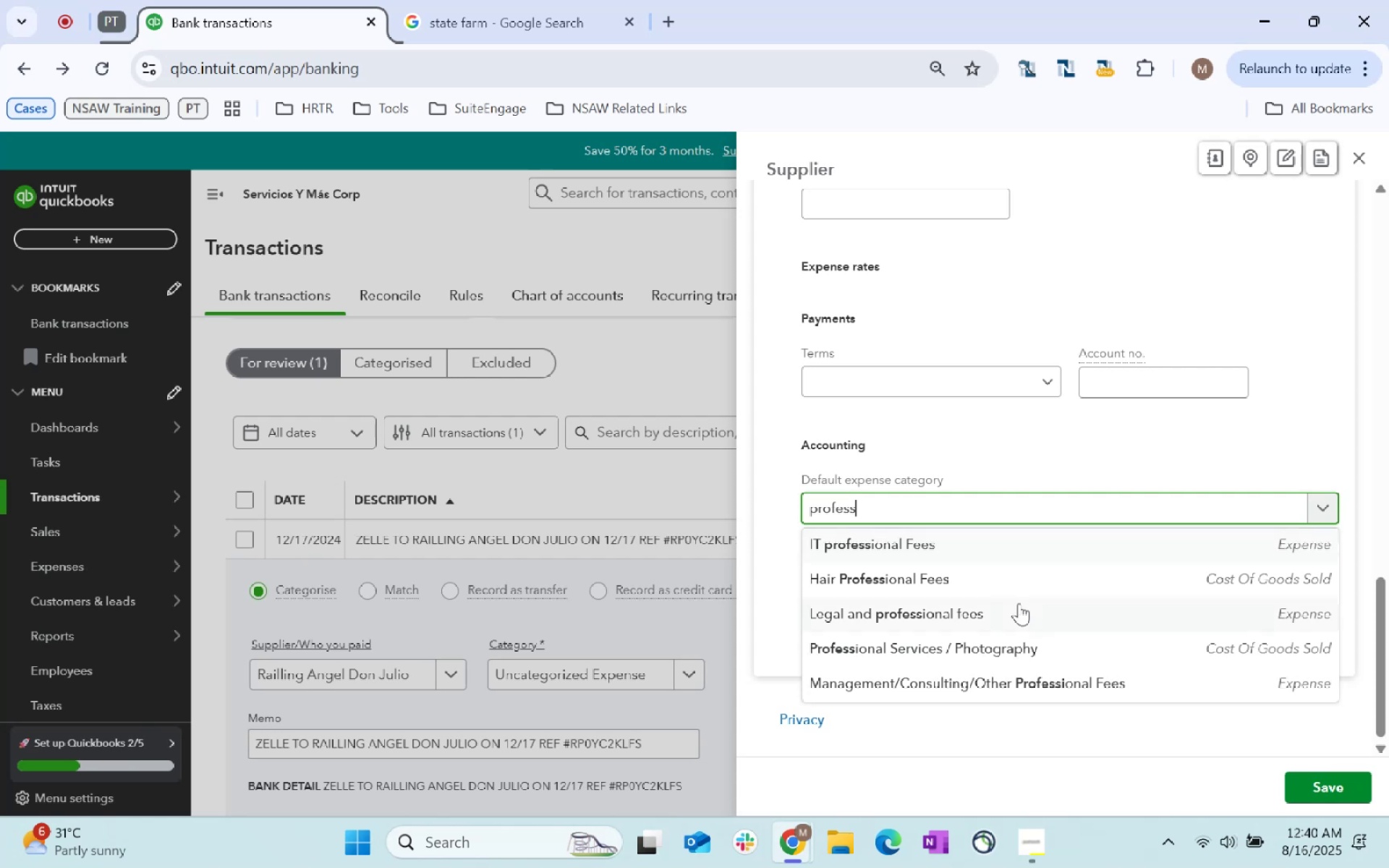 
left_click([1014, 695])
 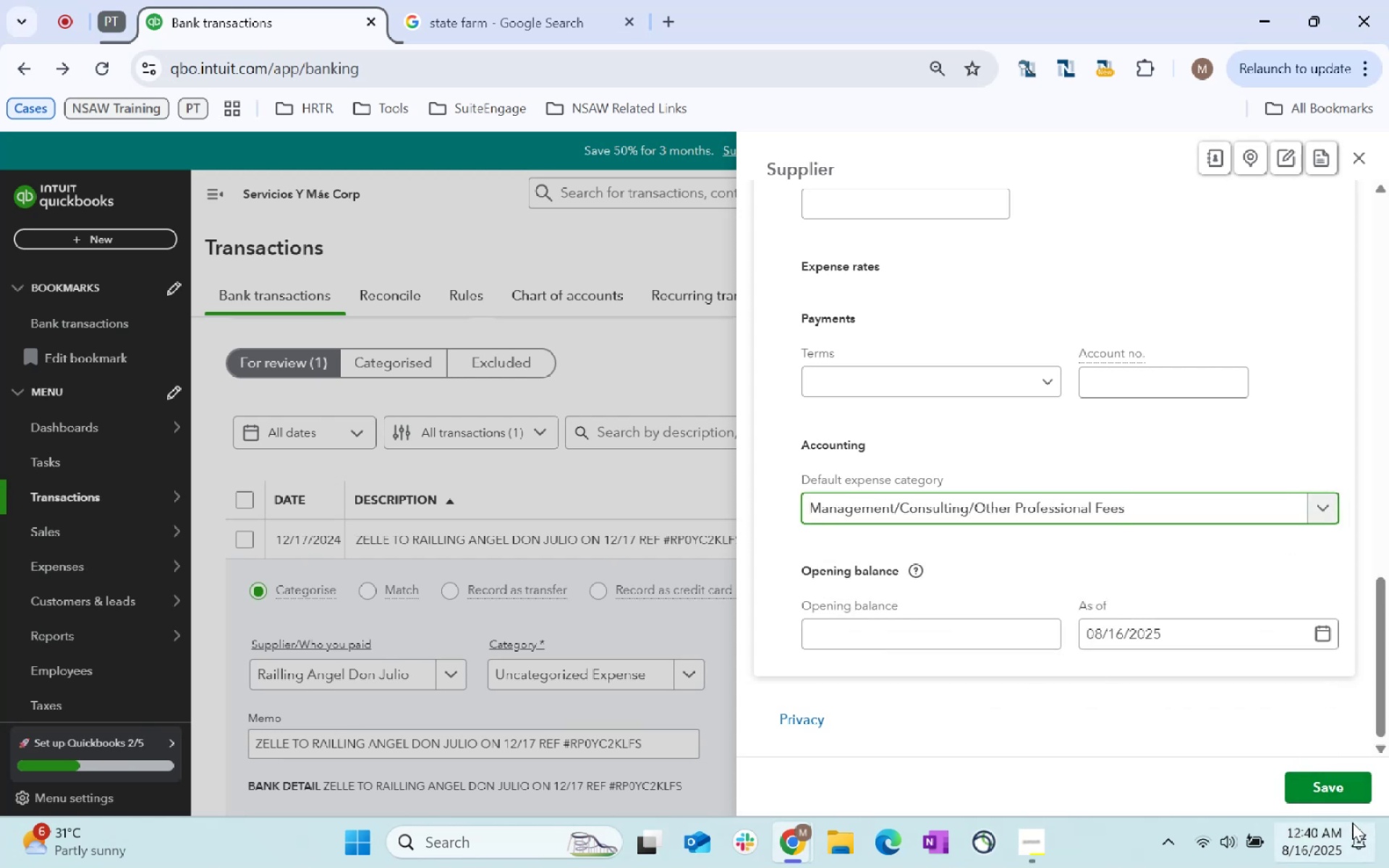 
left_click([1347, 790])
 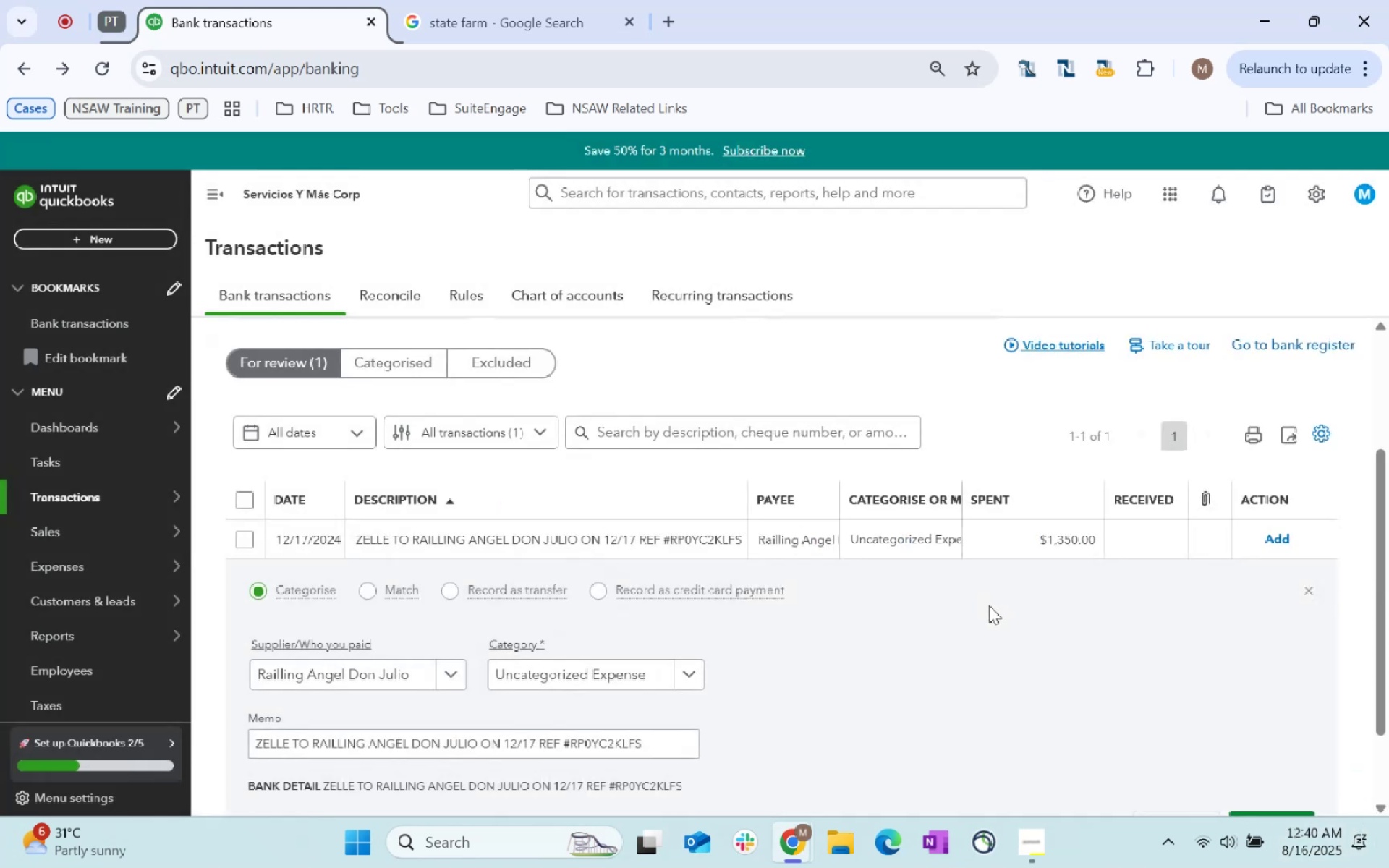 
scroll: coordinate [1121, 716], scroll_direction: down, amount: 2.0
 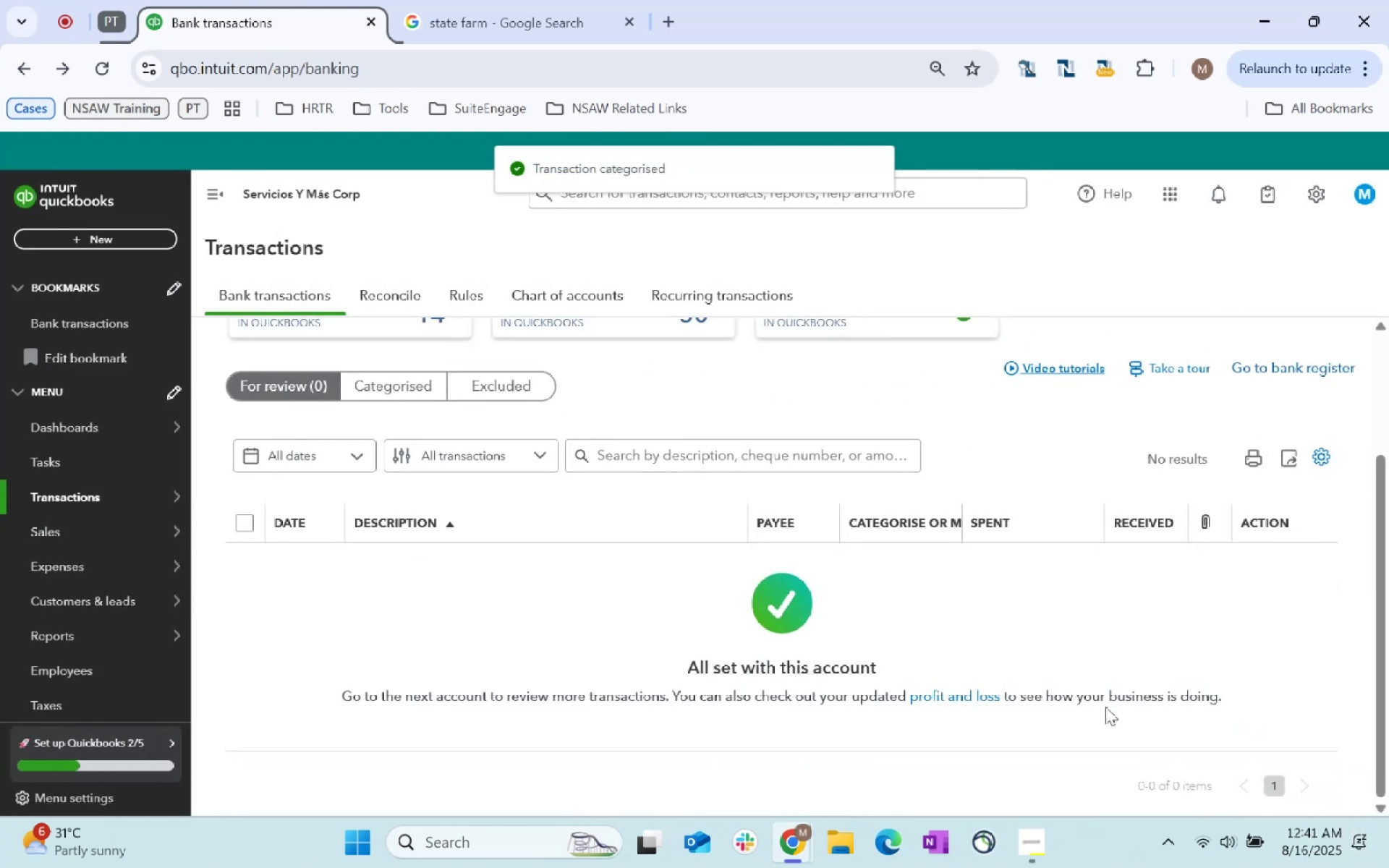 
scroll: coordinate [791, 573], scroll_direction: up, amount: 3.0
 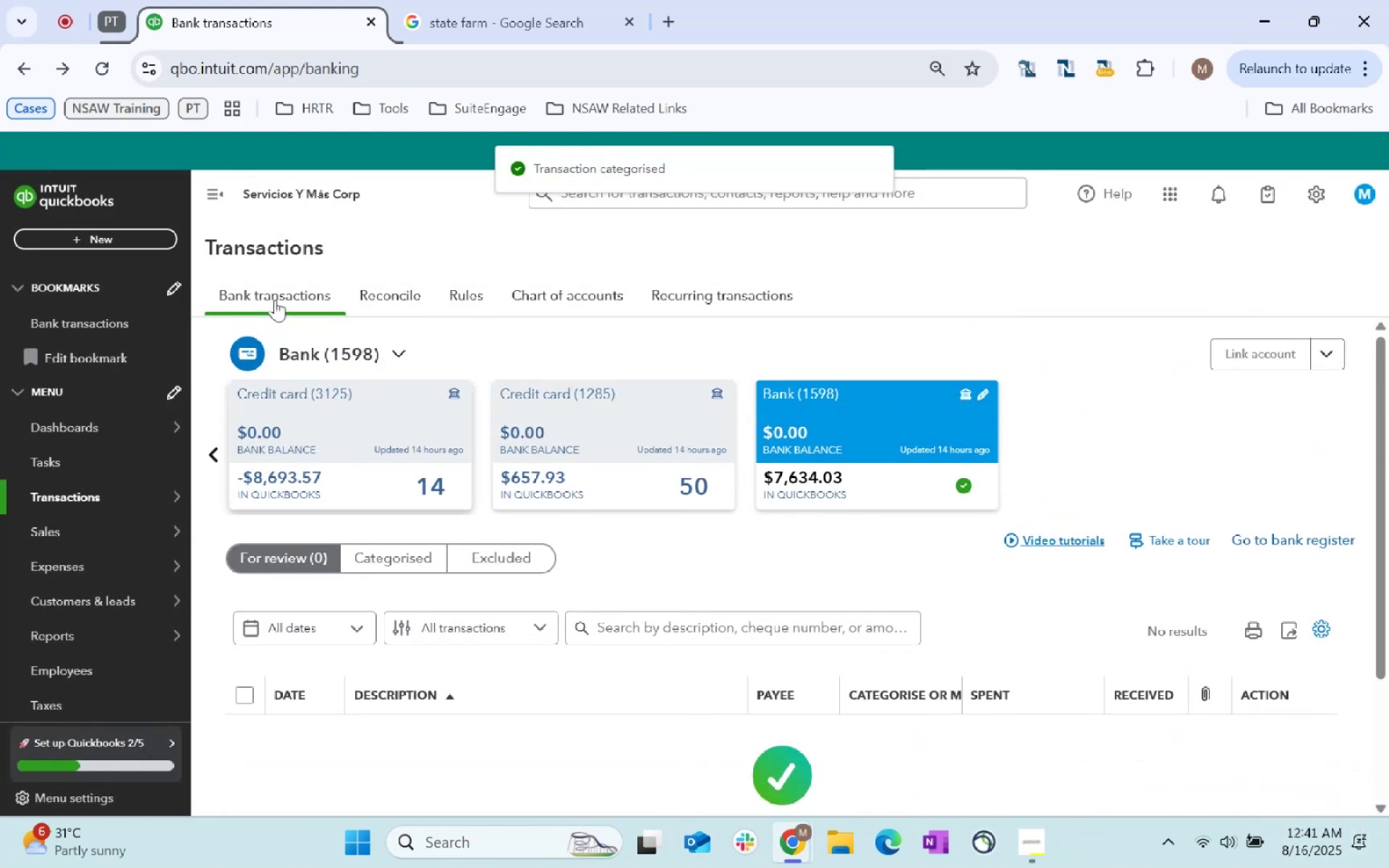 
key(Alt+AltLeft)
 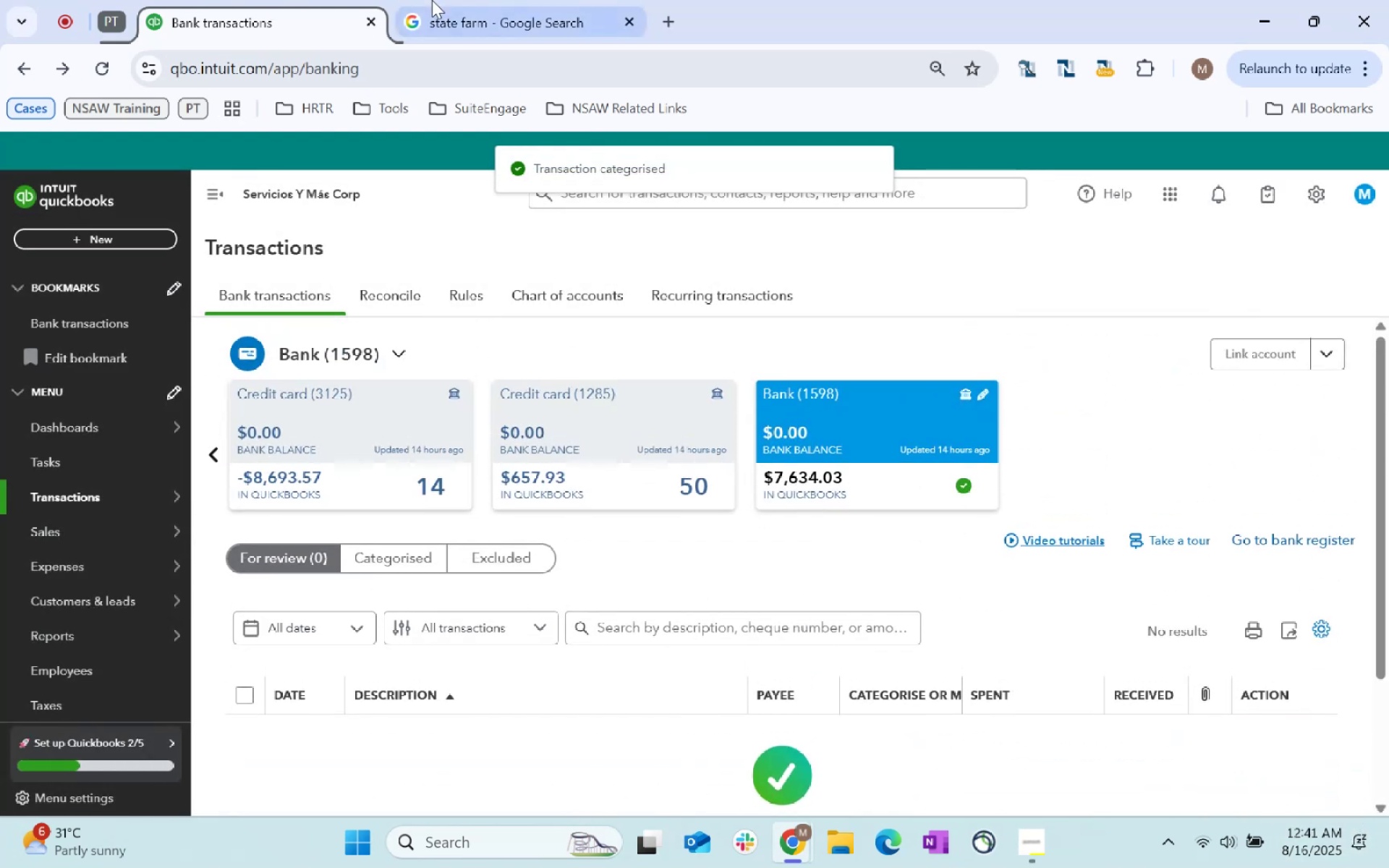 
key(Alt+Tab)
 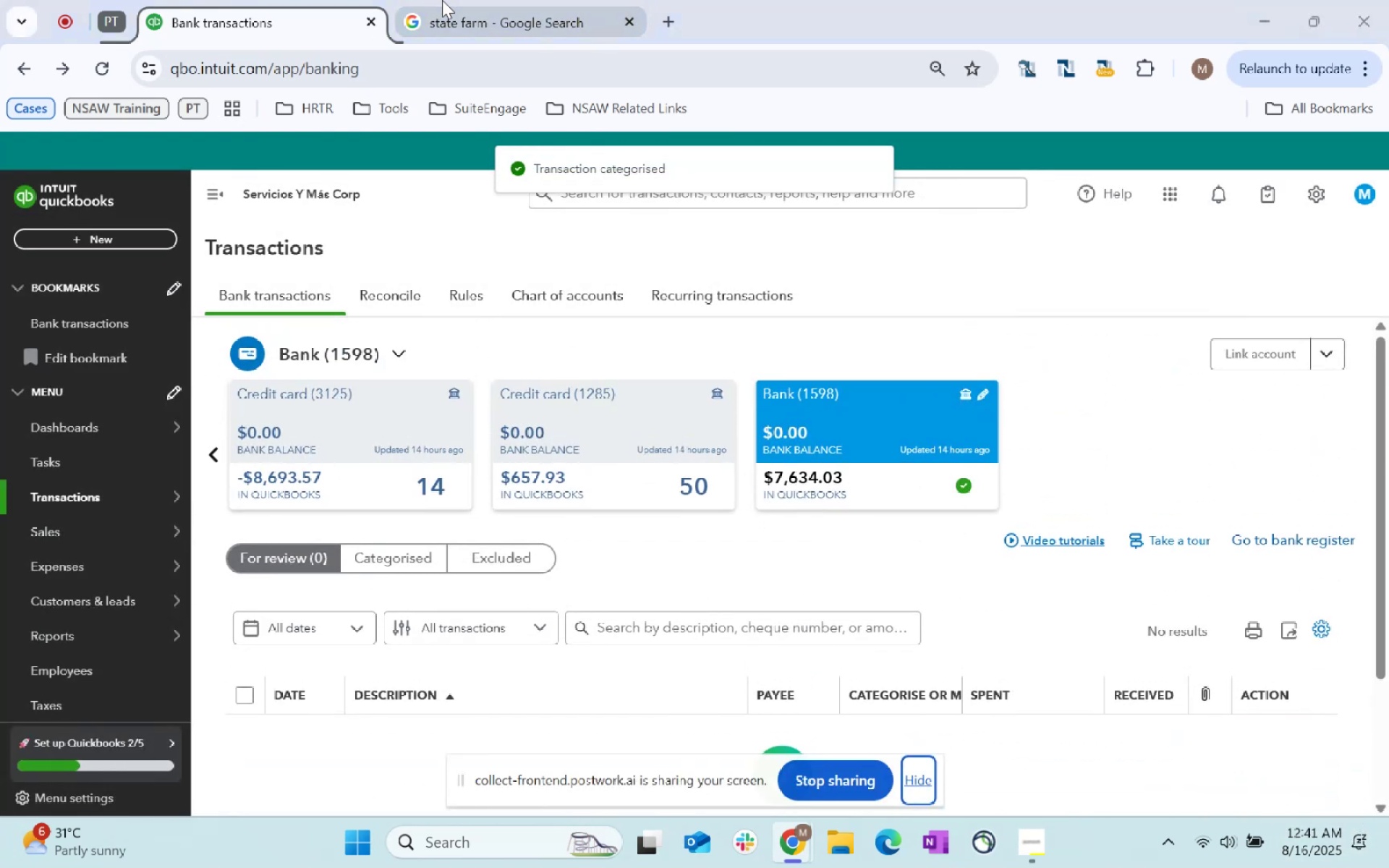 
key(Alt+AltLeft)
 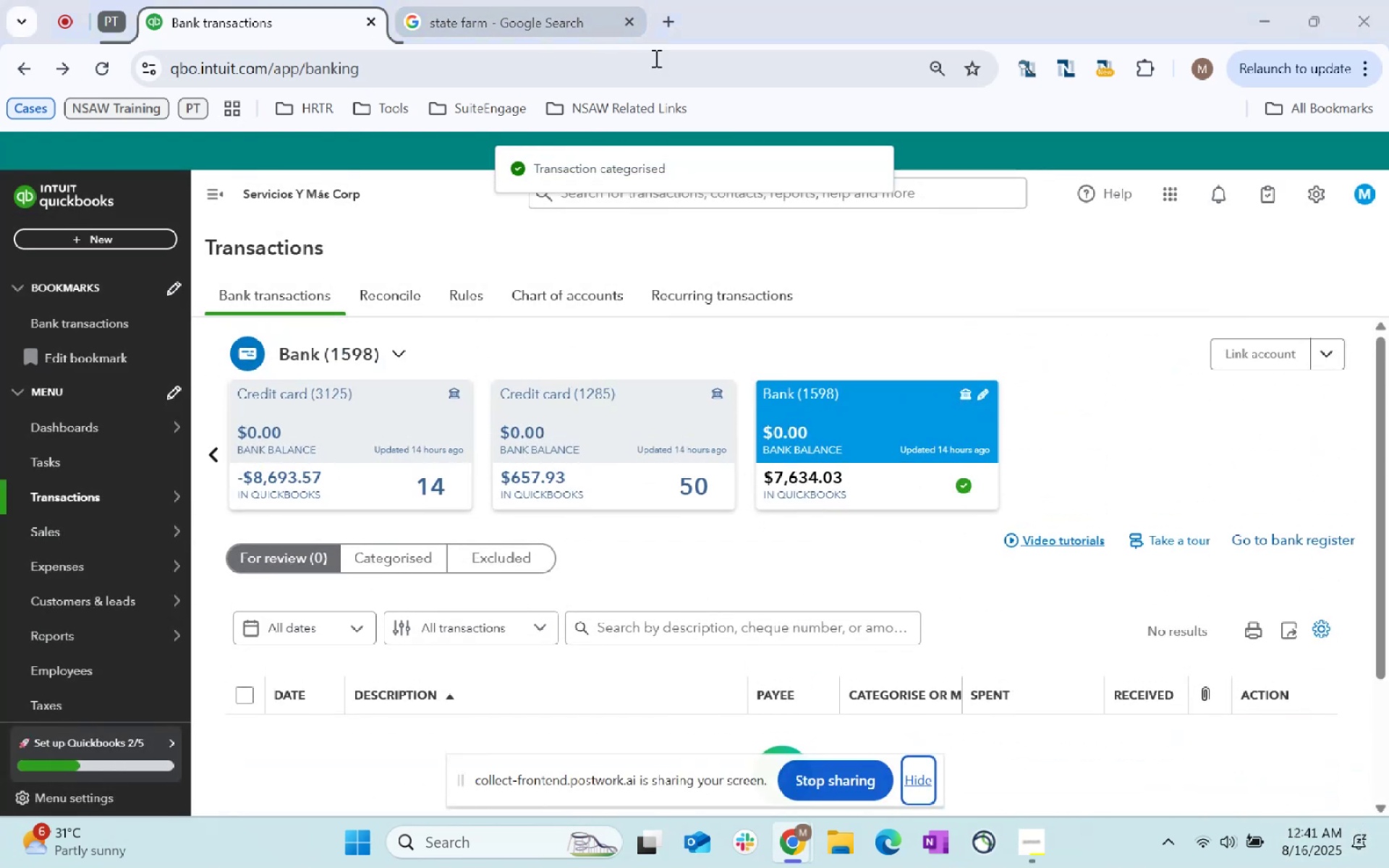 
key(Alt+Tab)
 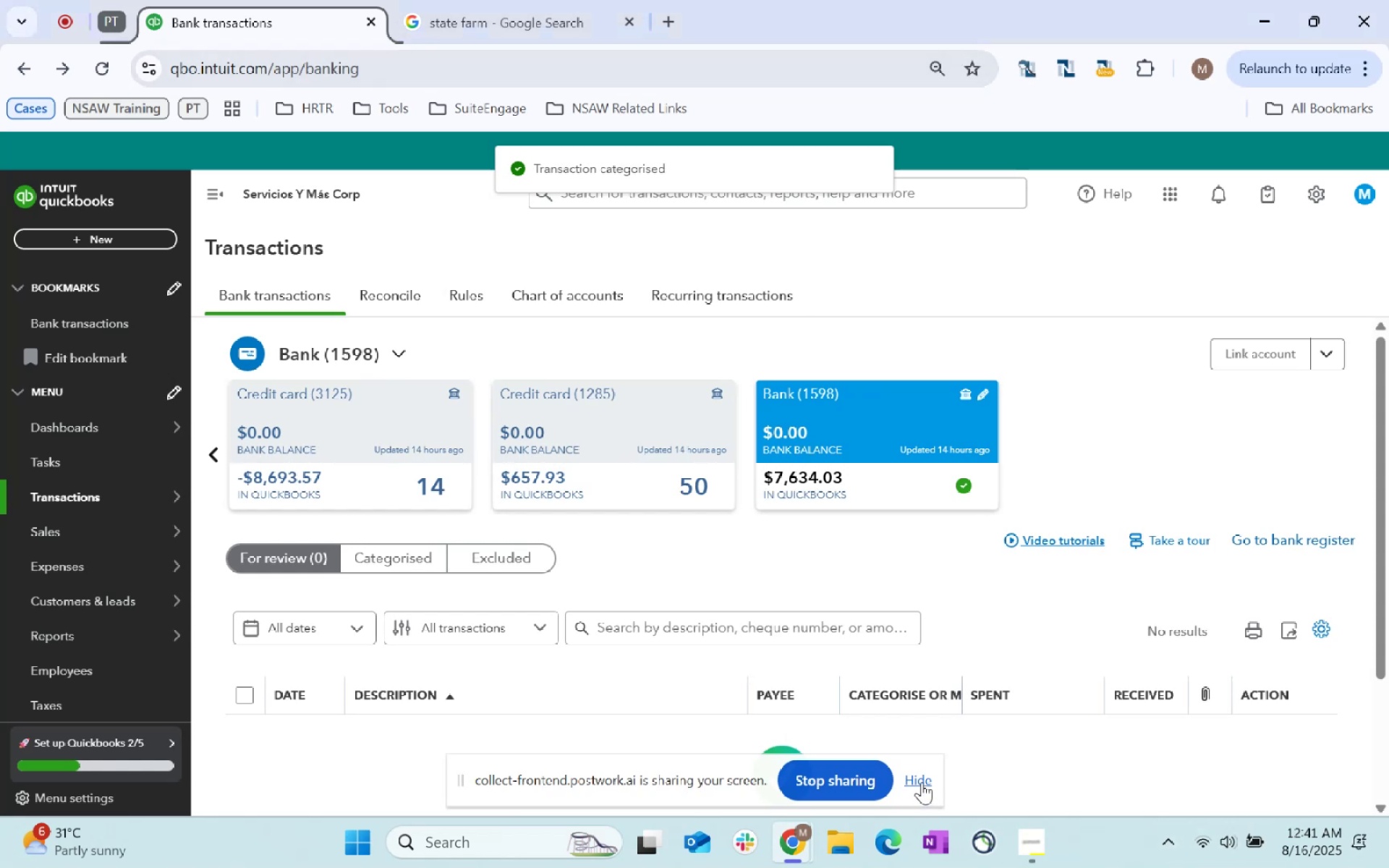 
key(Alt+Tab)
 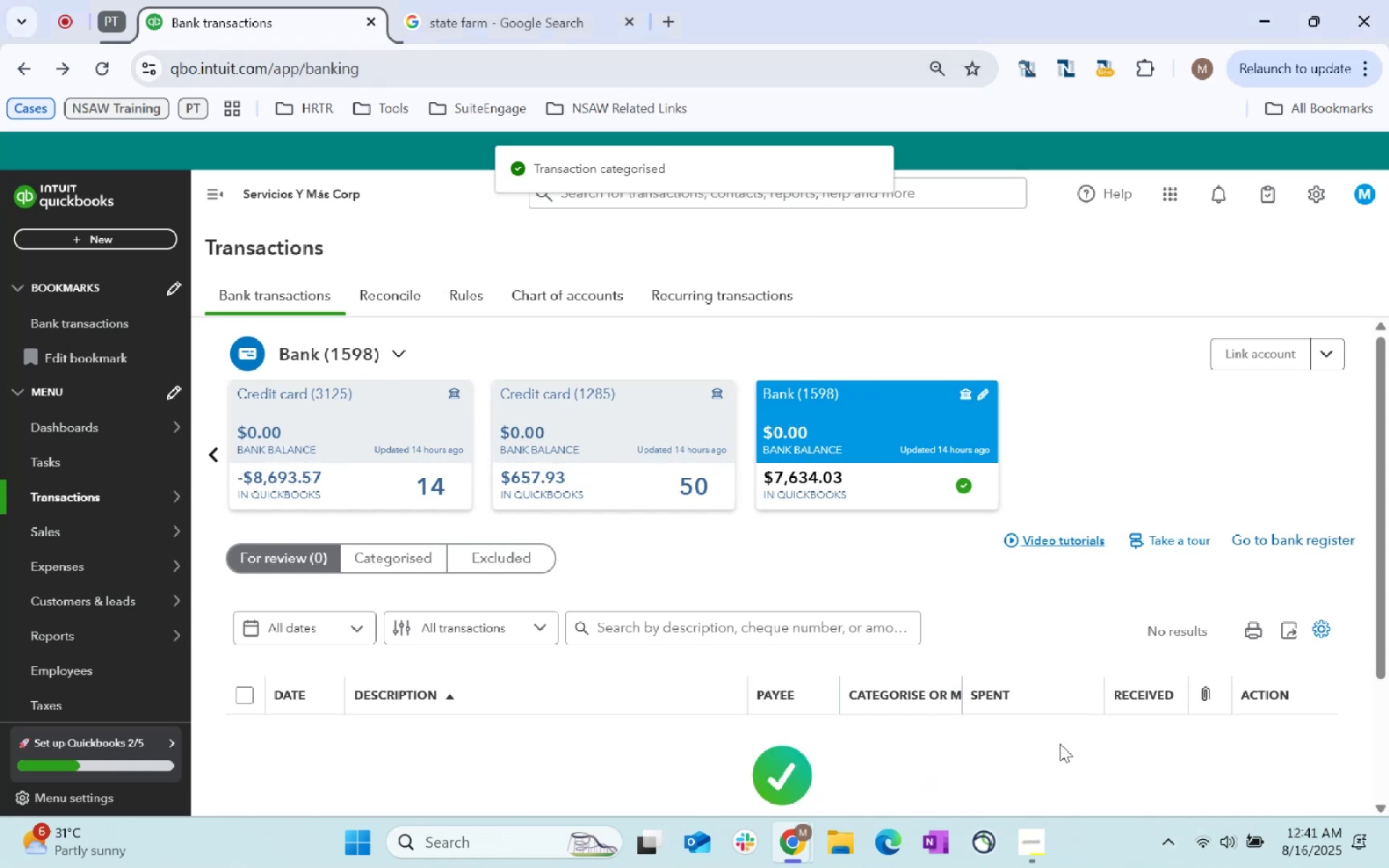 
key(Alt+Tab)
 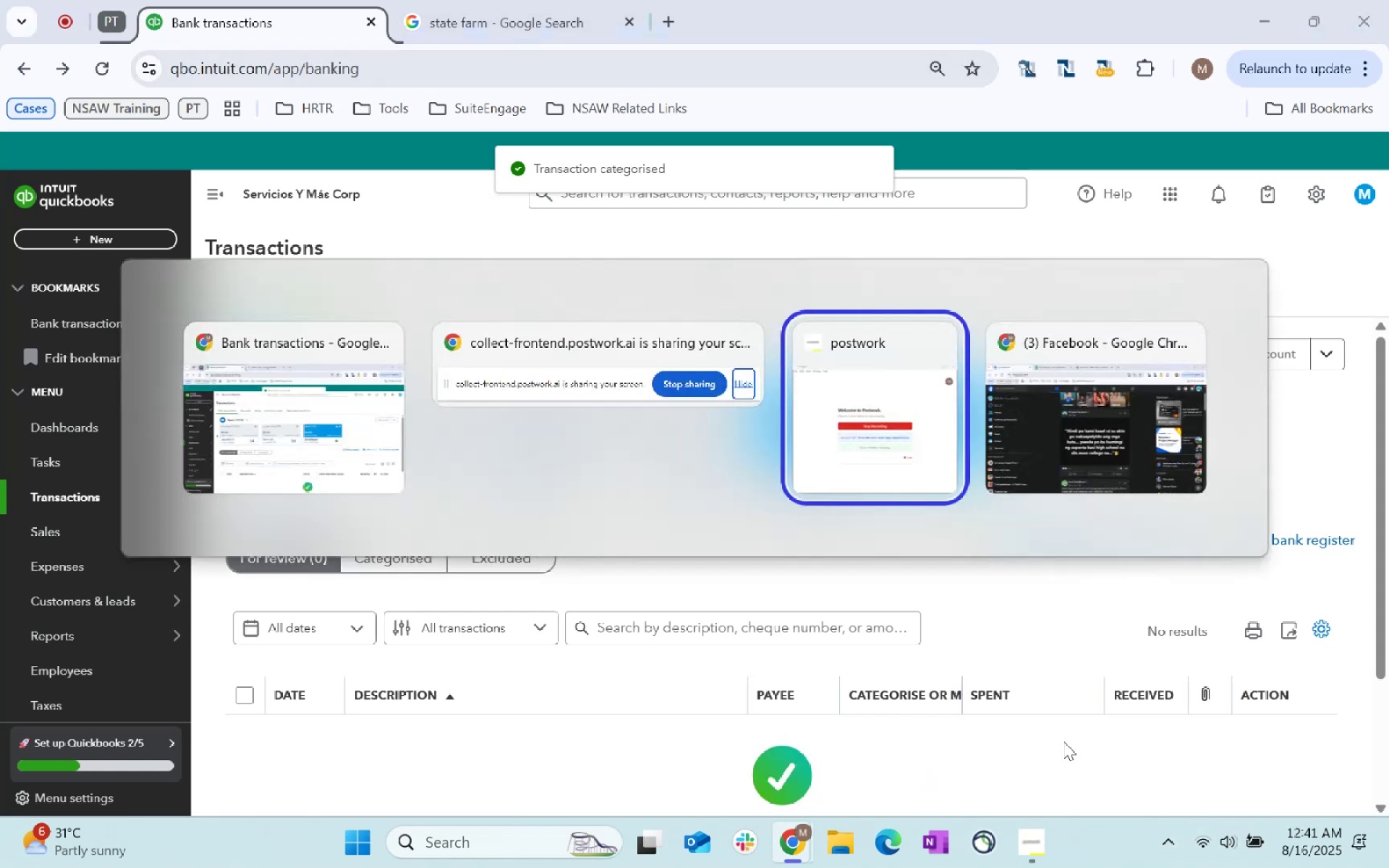 
key(Alt+Tab)
 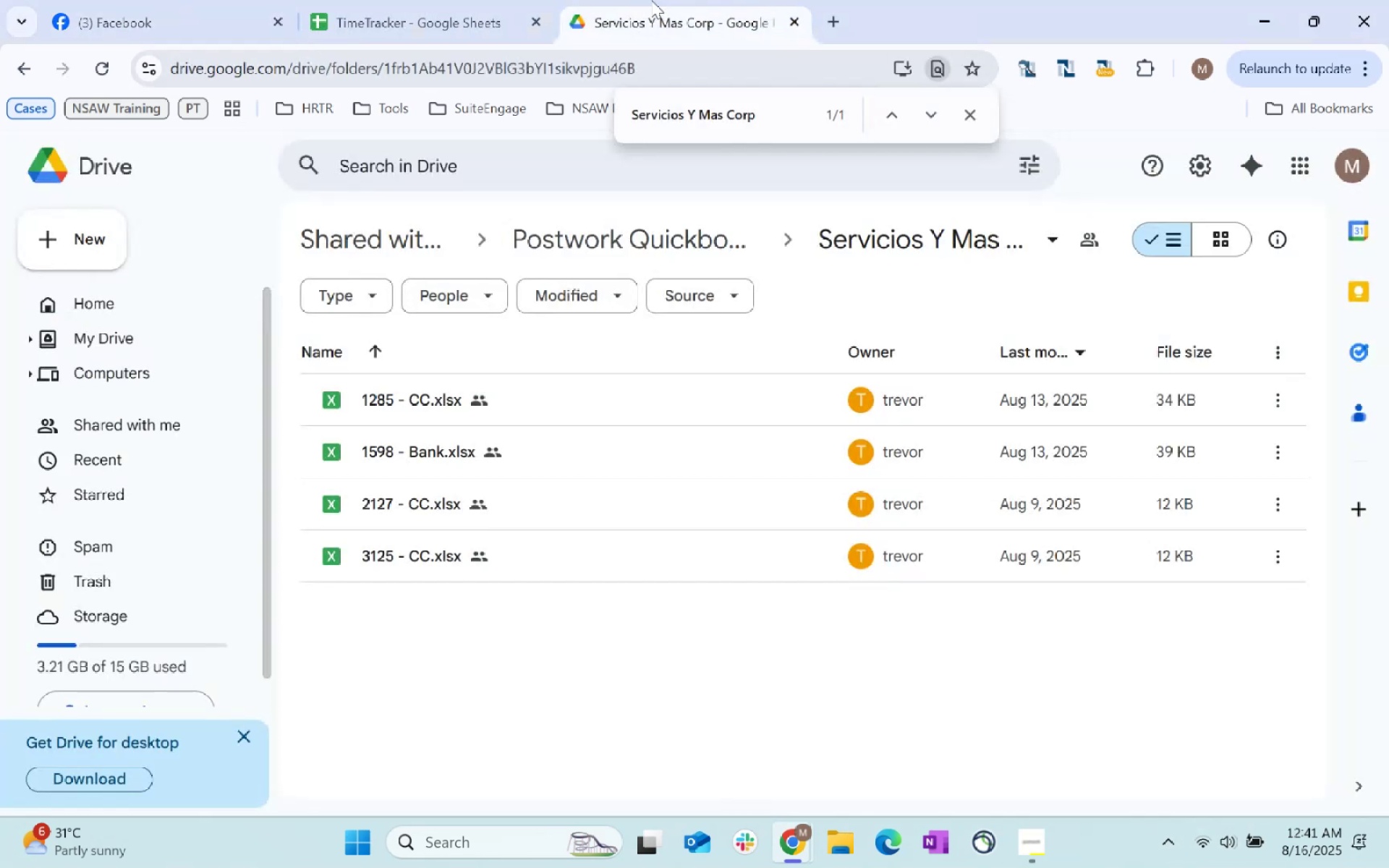 
wait(6.91)
 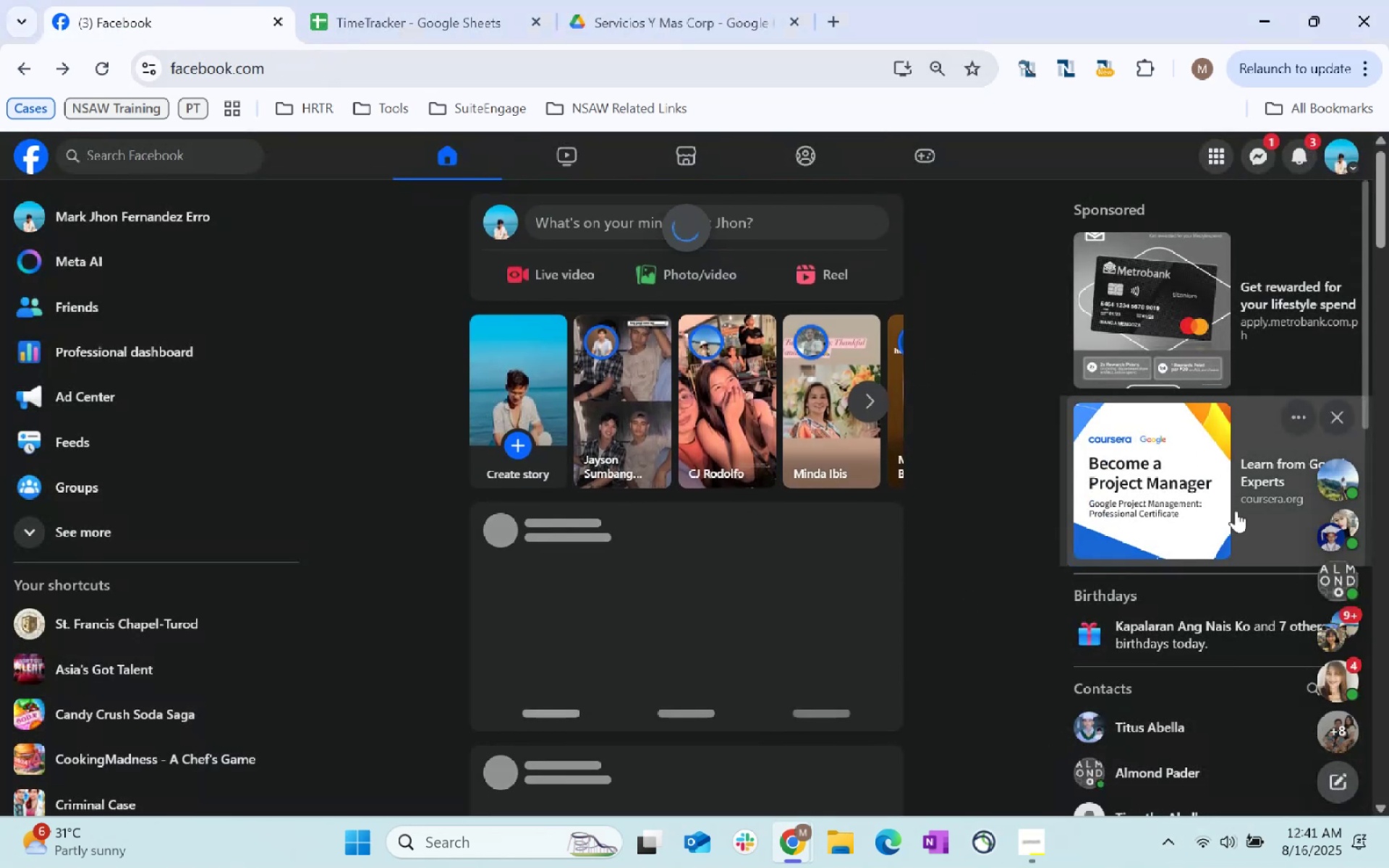 
key(Alt+AltLeft)
 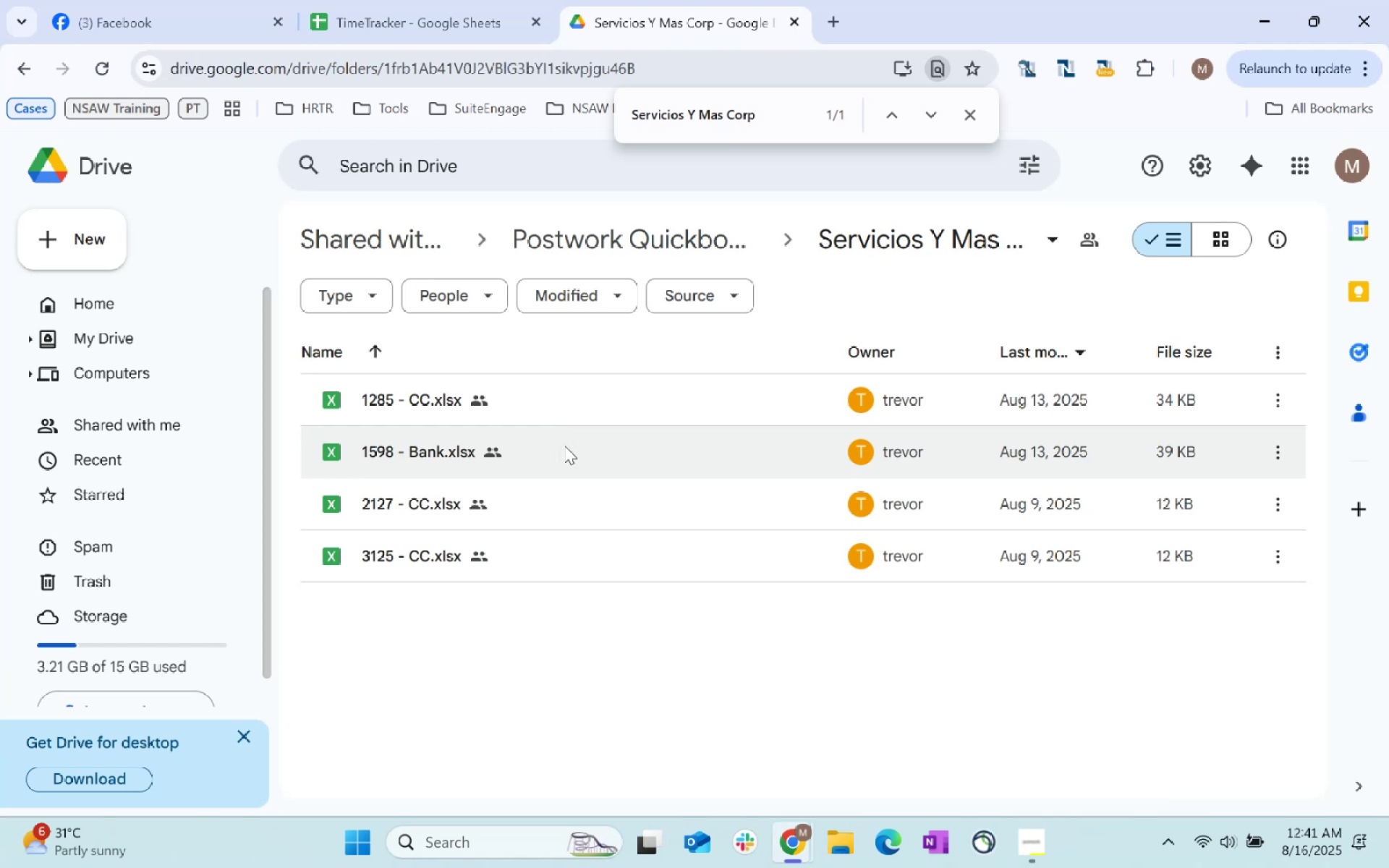 
key(Alt+Tab)
 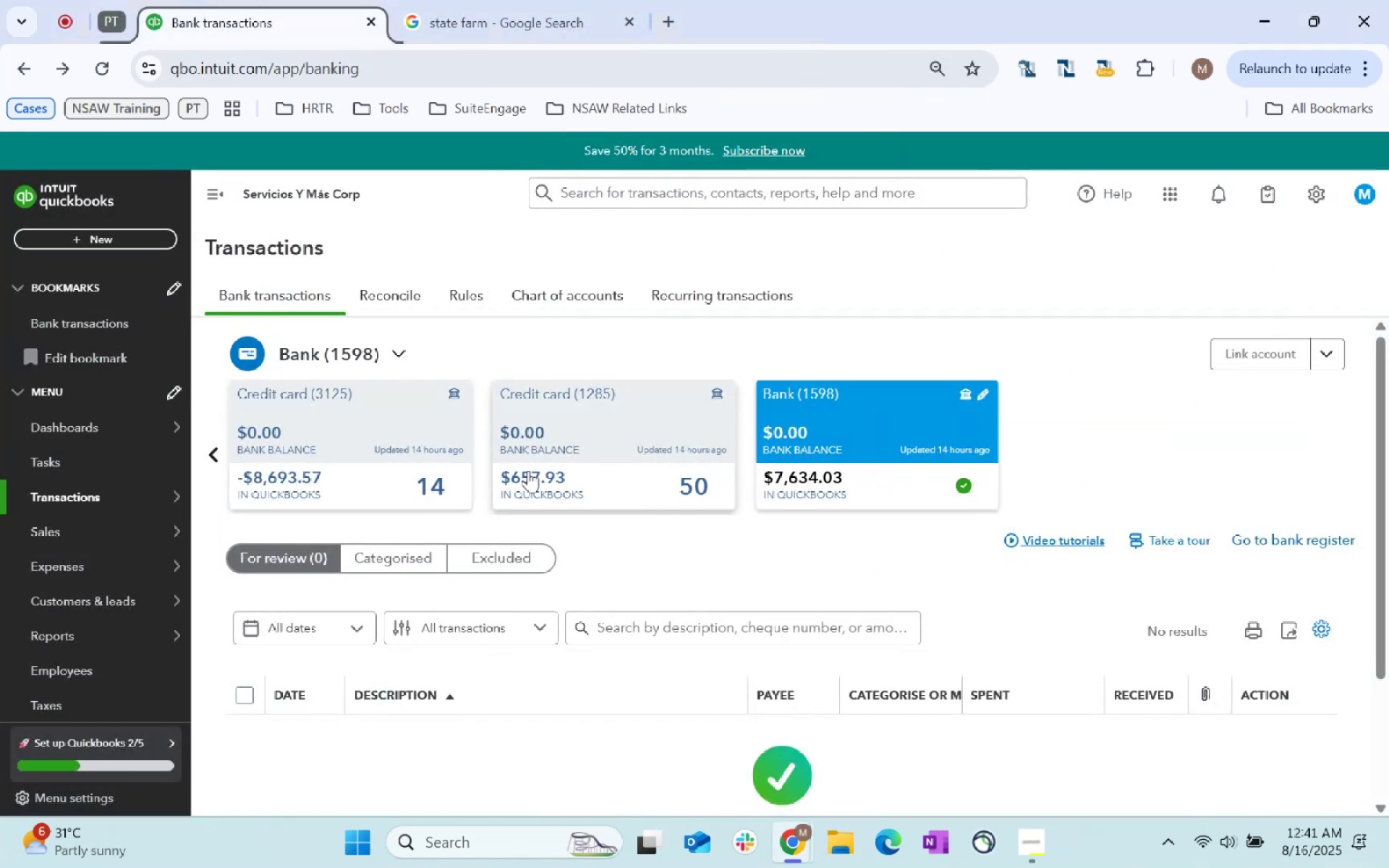 
key(Alt+AltLeft)
 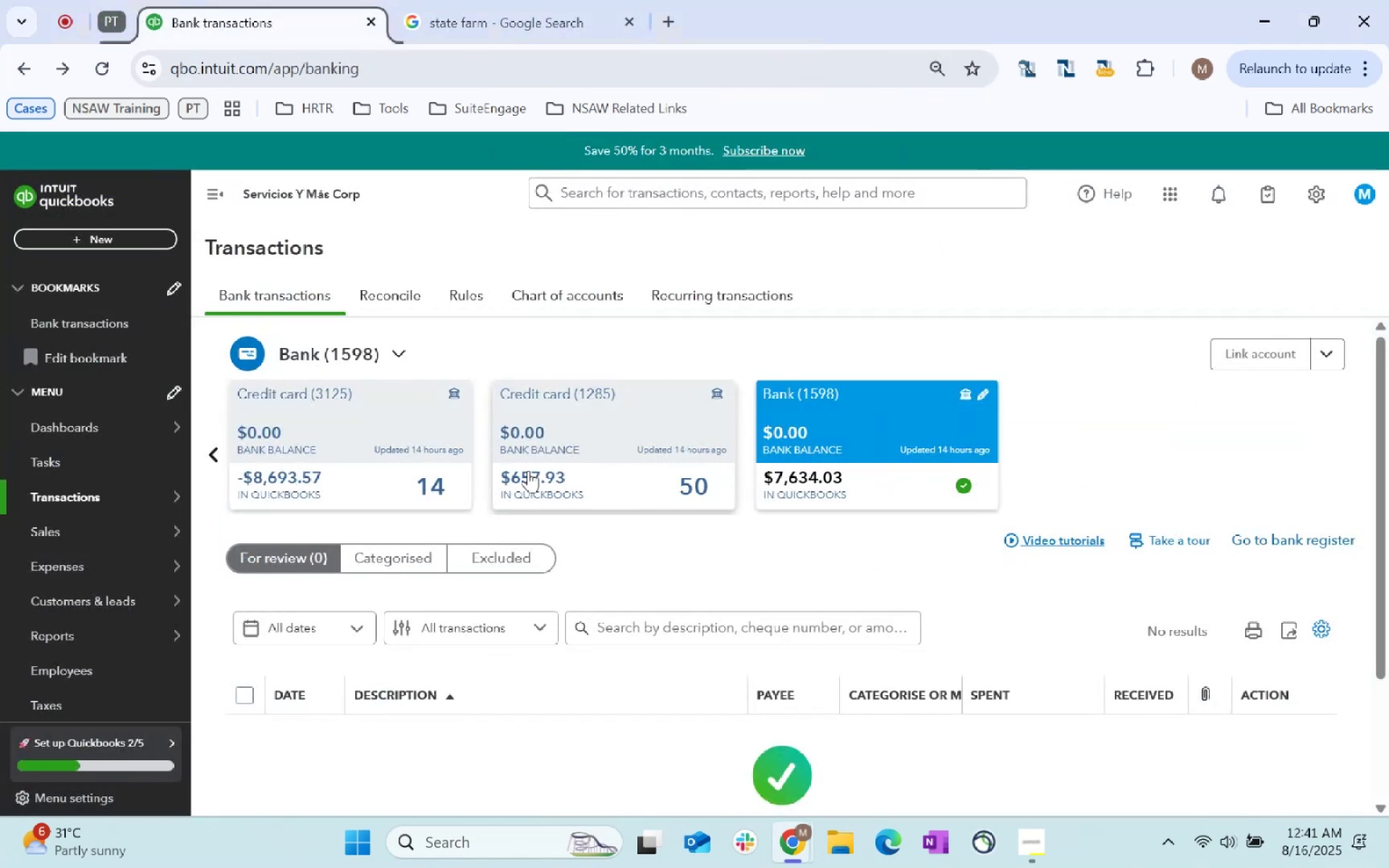 
key(Alt+Tab)
 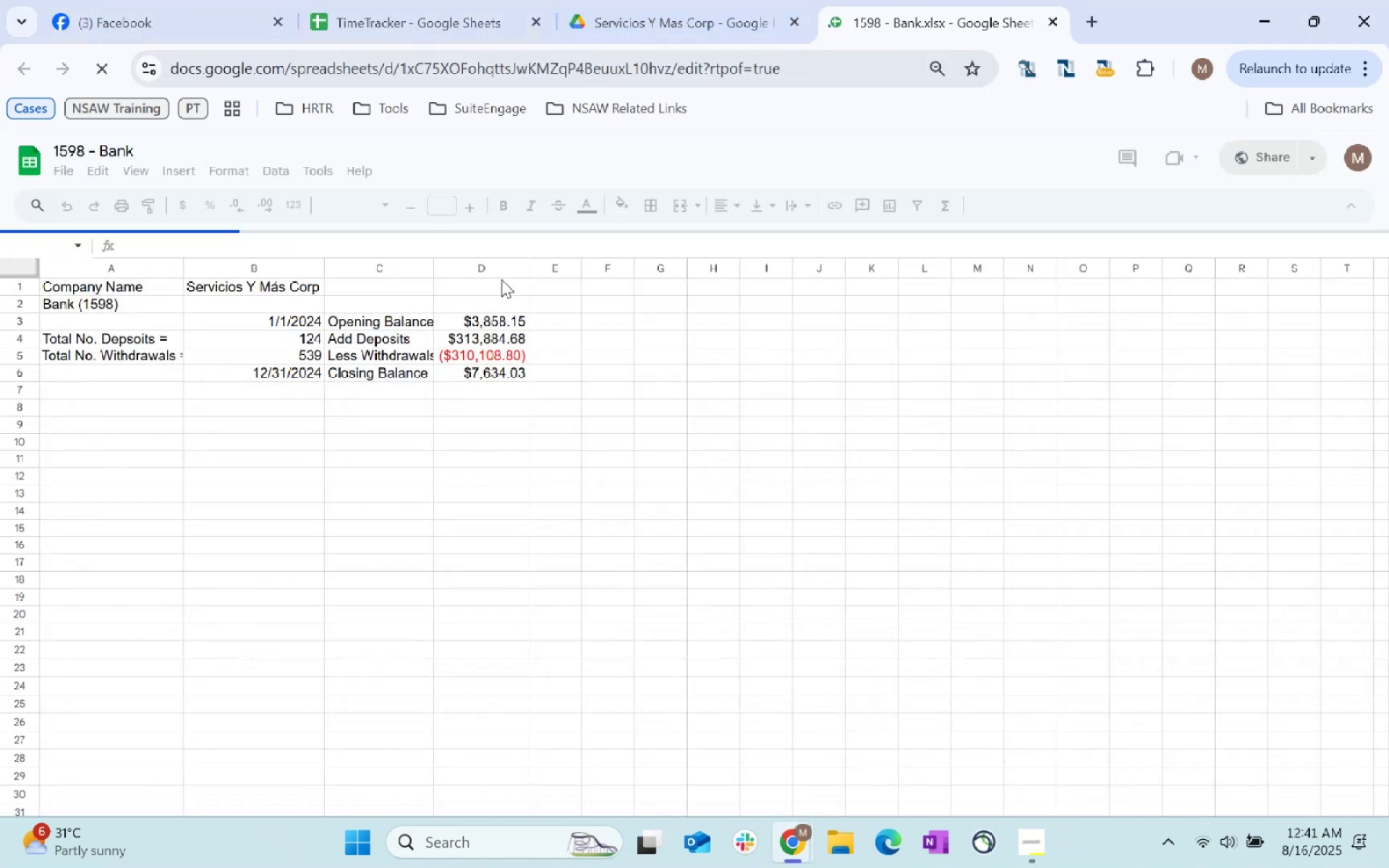 
left_click([493, 369])
 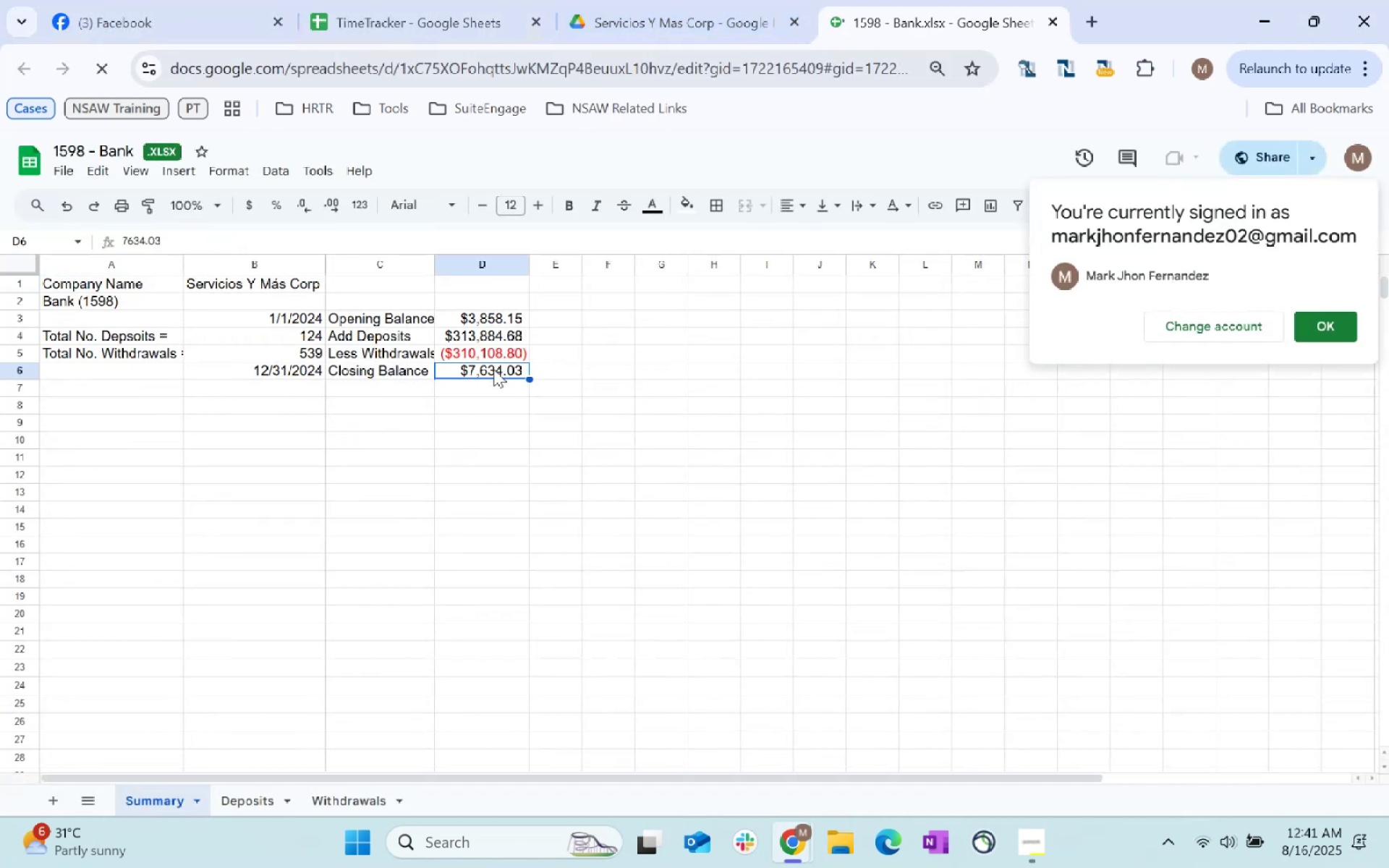 
key(Control+C)
 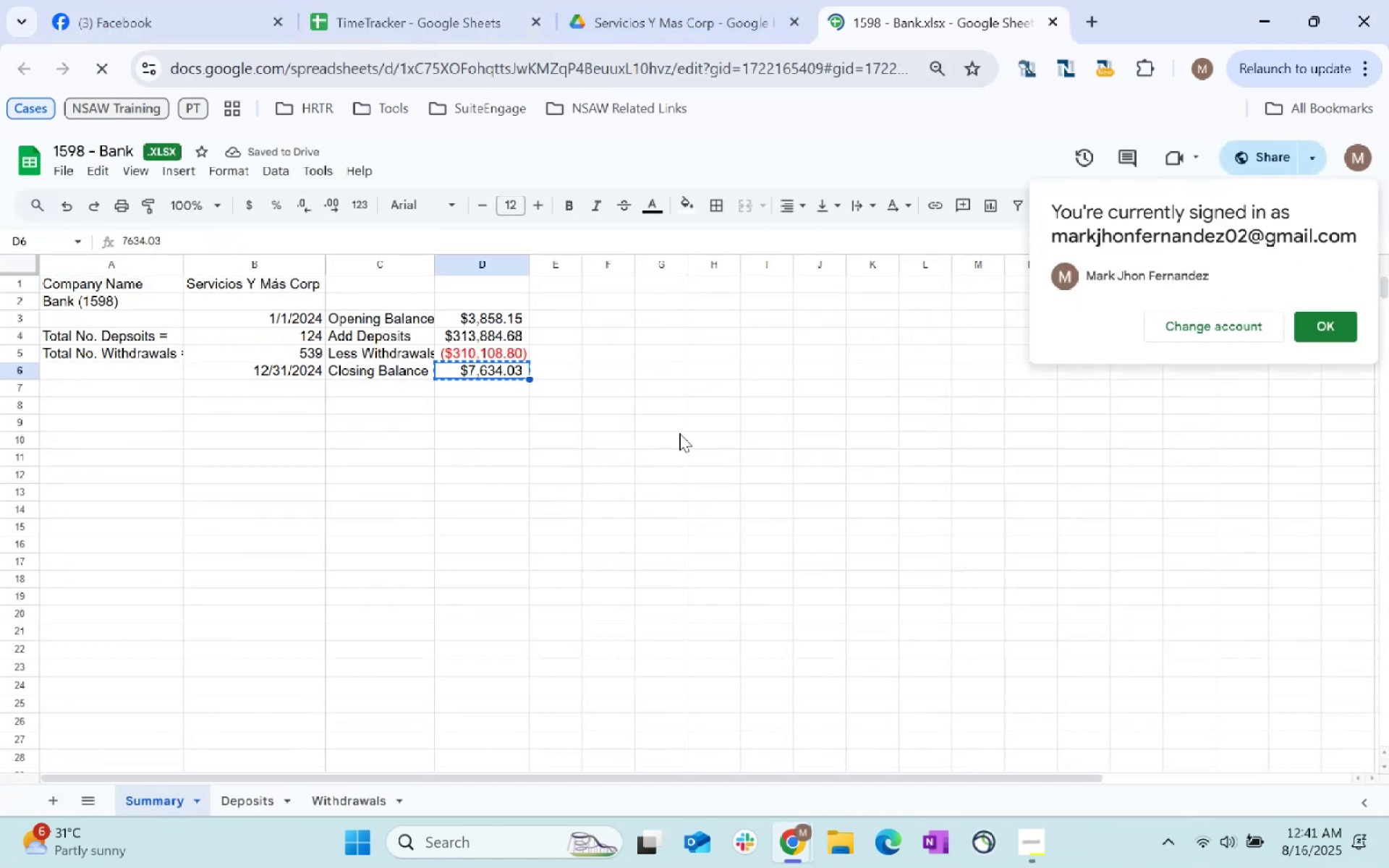 
key(Control+C)
 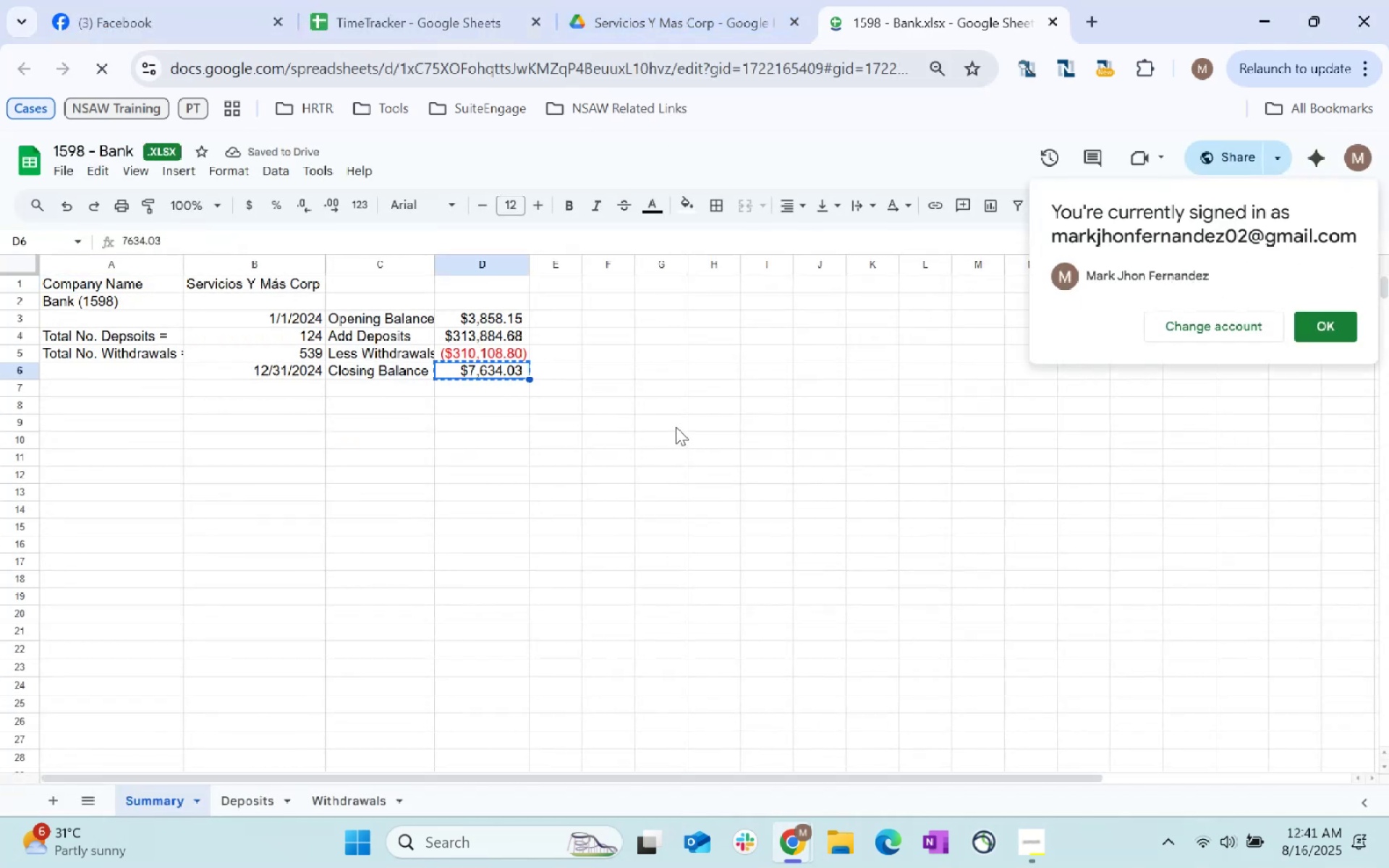 
key(Control+C)
 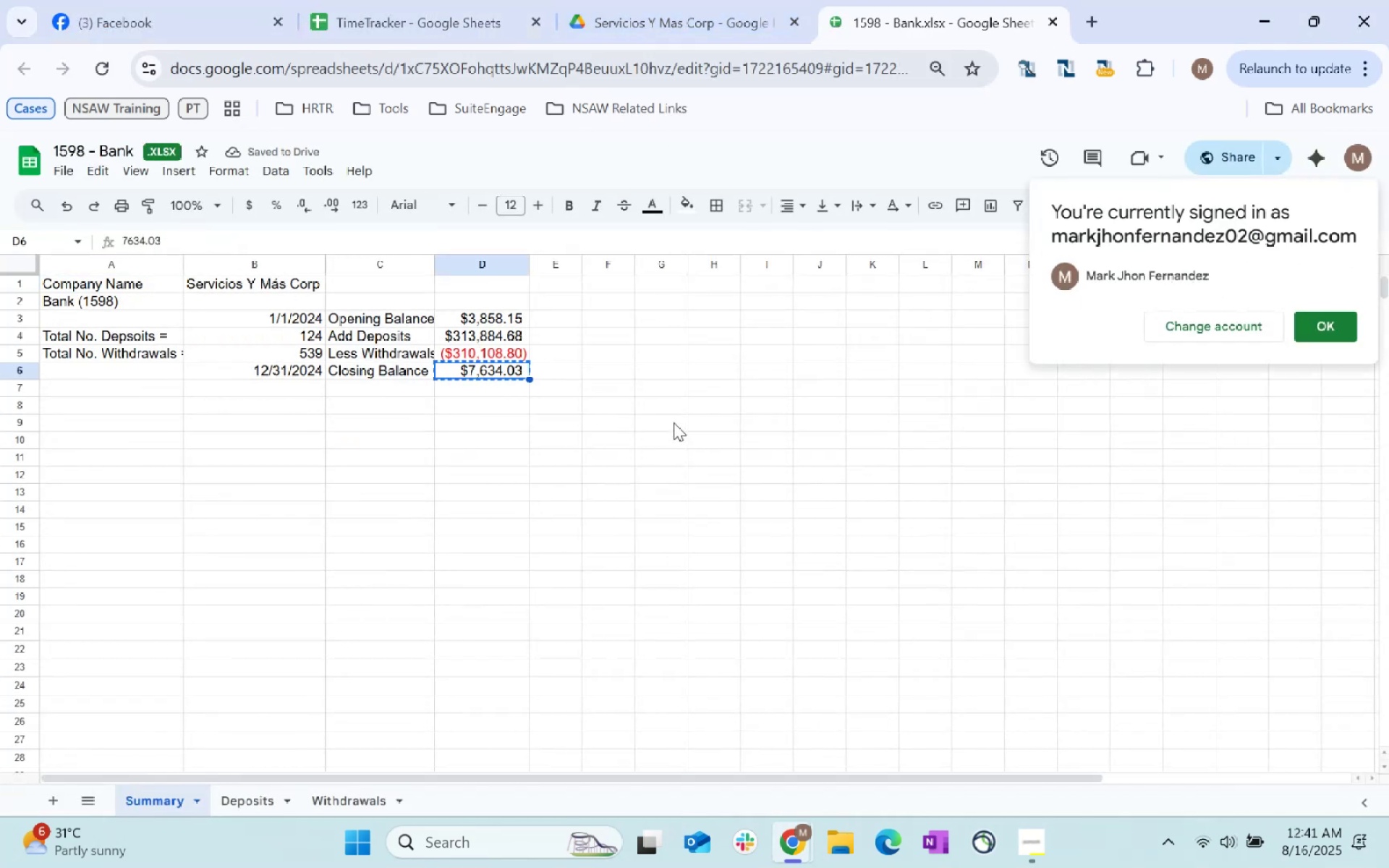 
key(Control+C)
 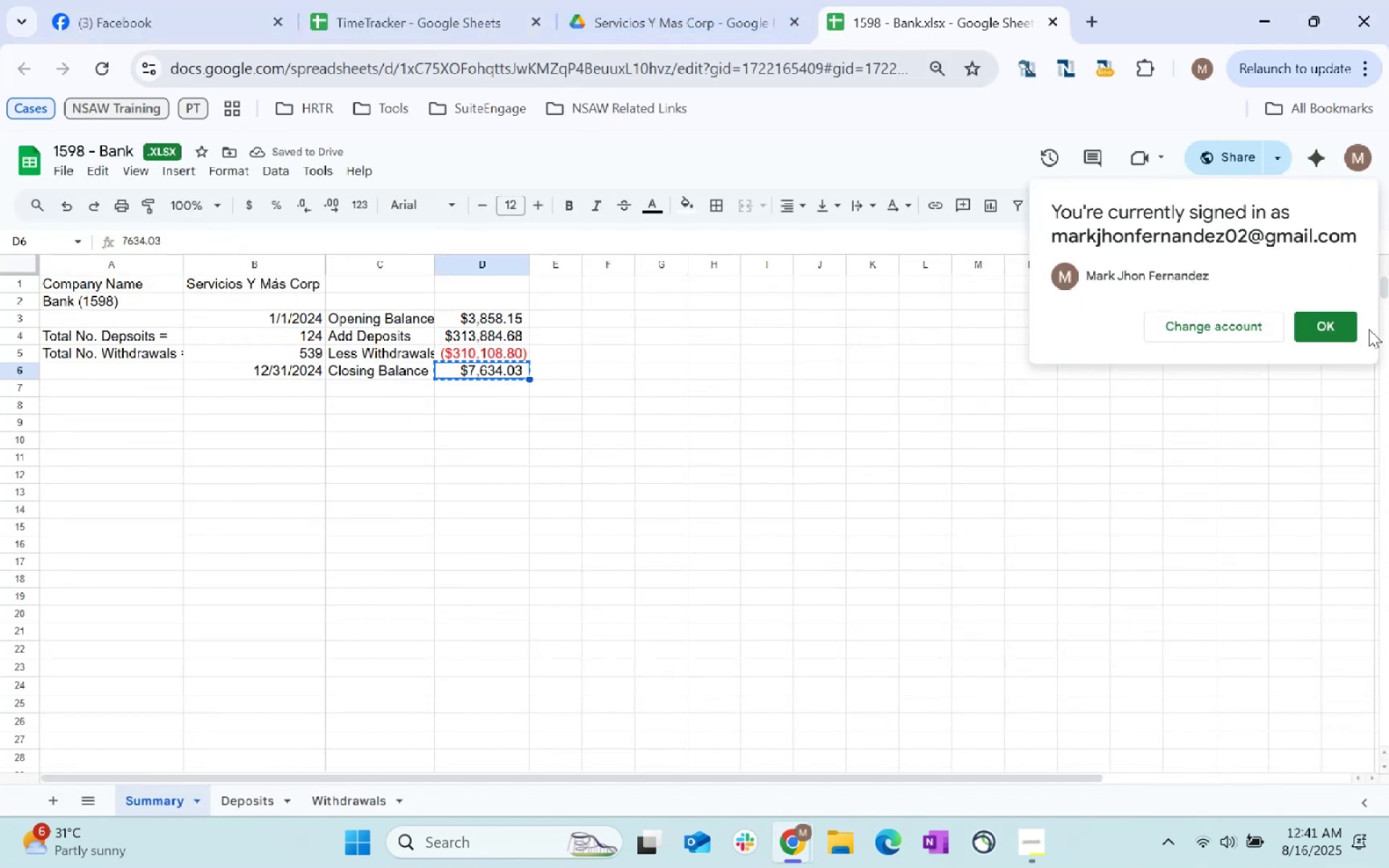 
double_click([1333, 329])
 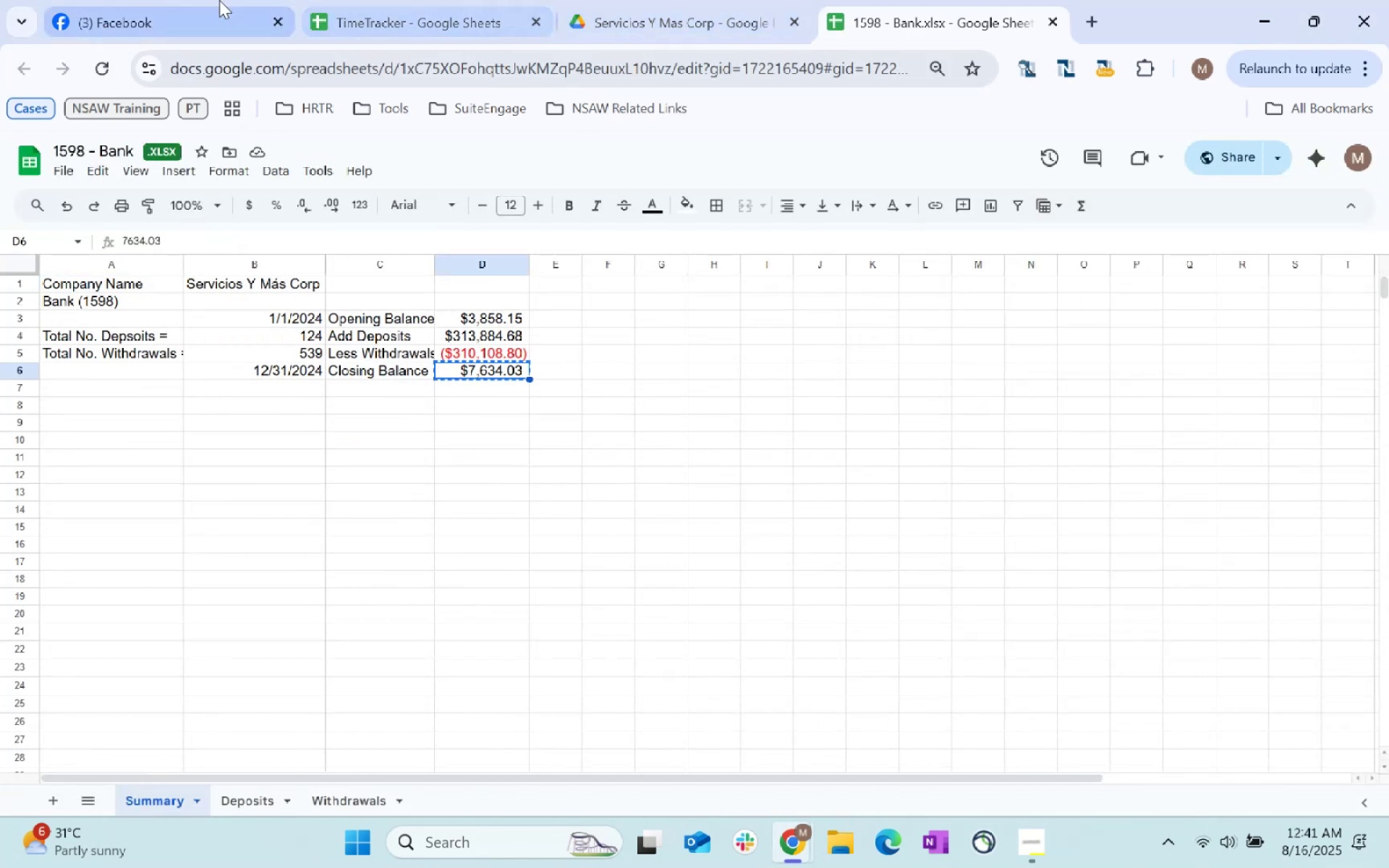 
key(Alt+AltLeft)
 